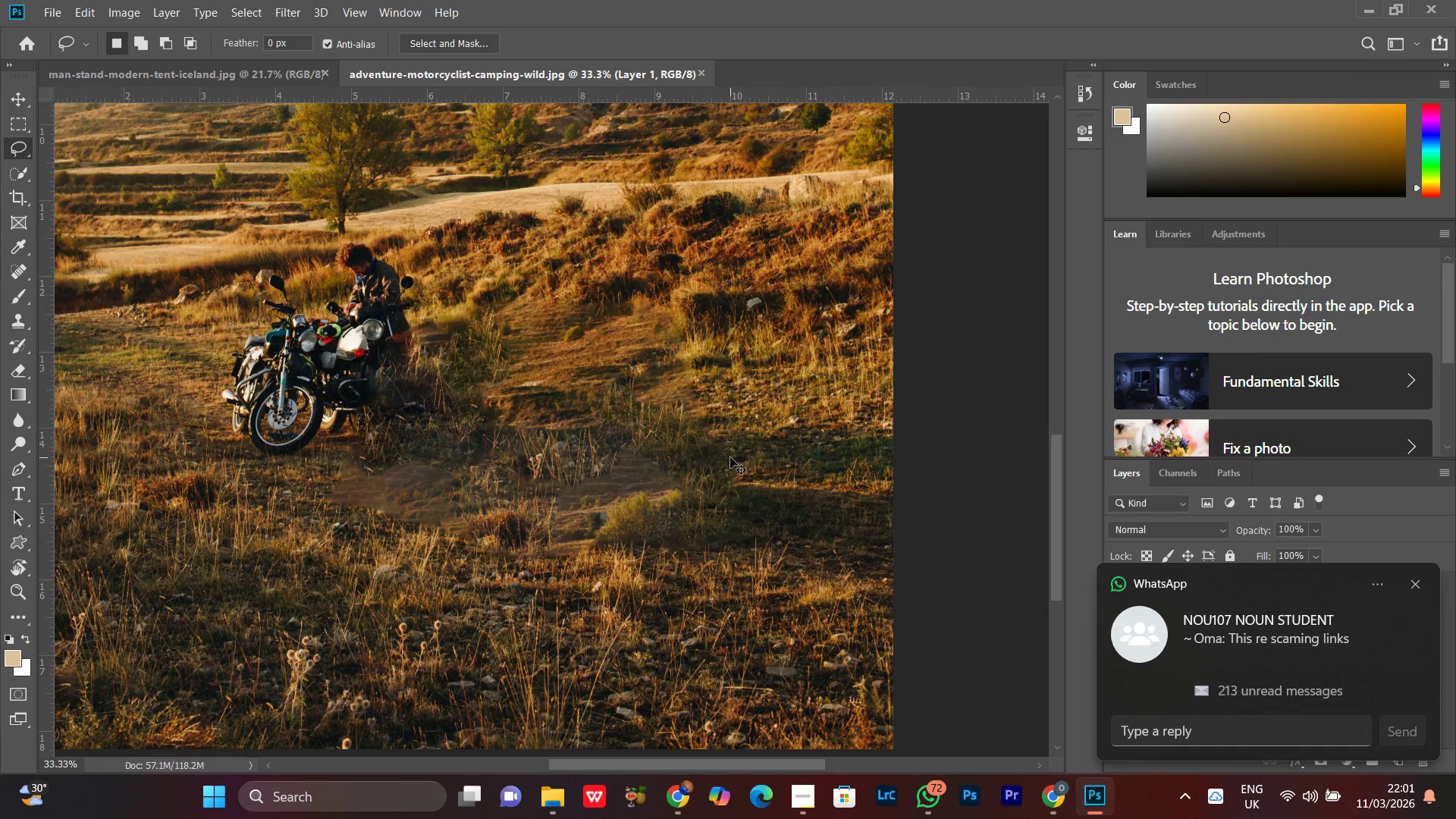 
key(Control+Minus)
 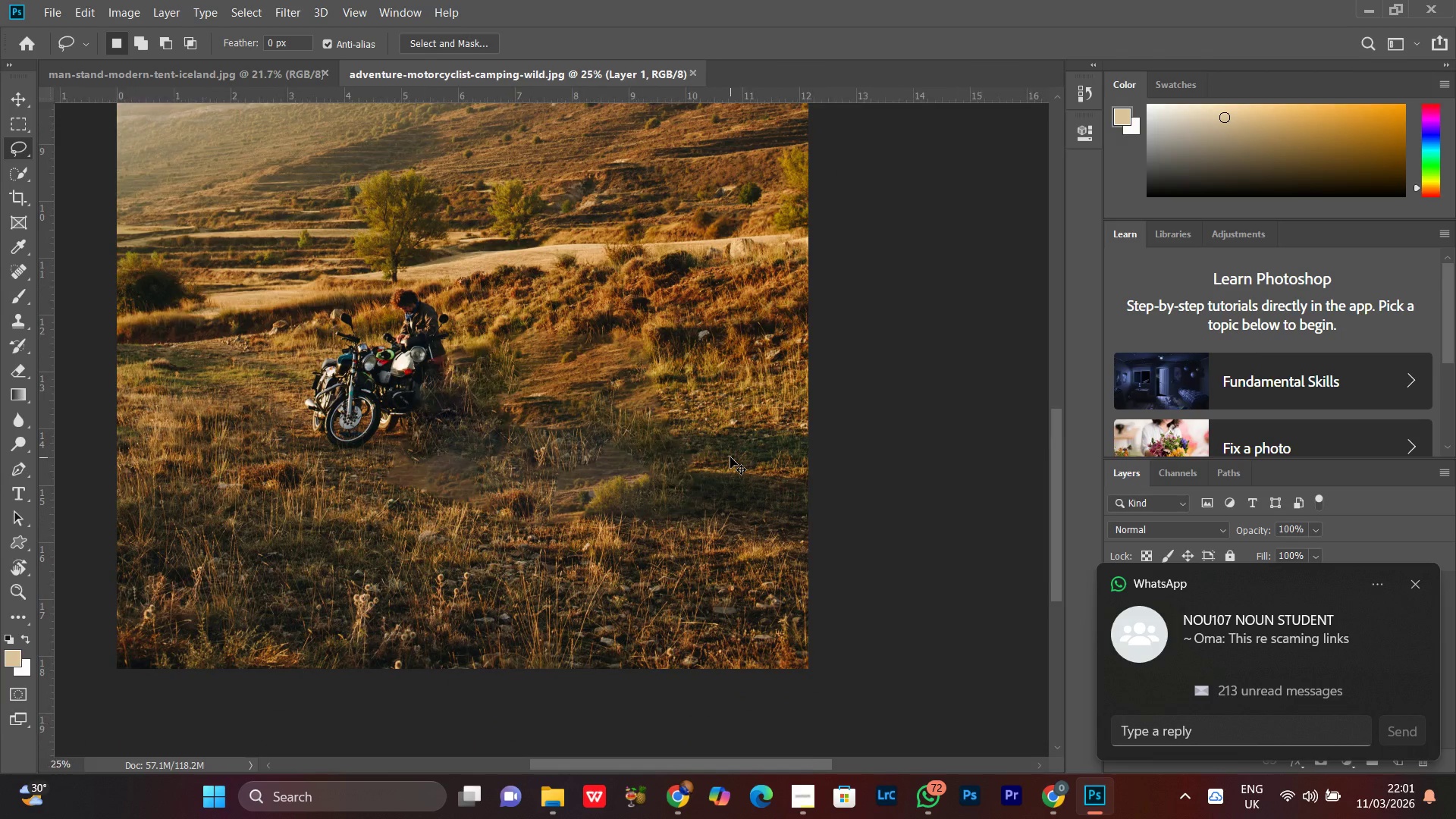 
key(Control+Minus)
 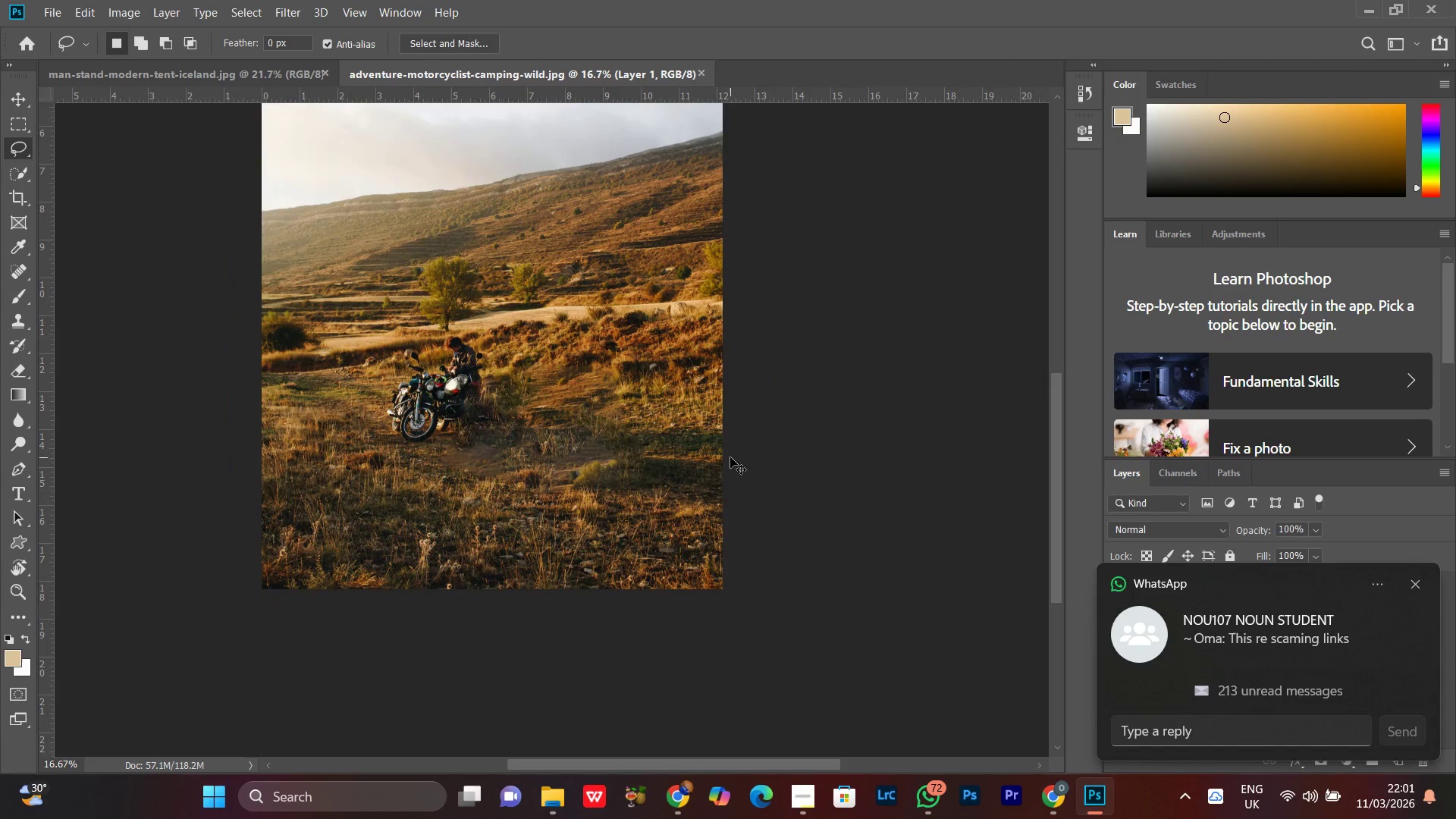 
key(Control+Minus)
 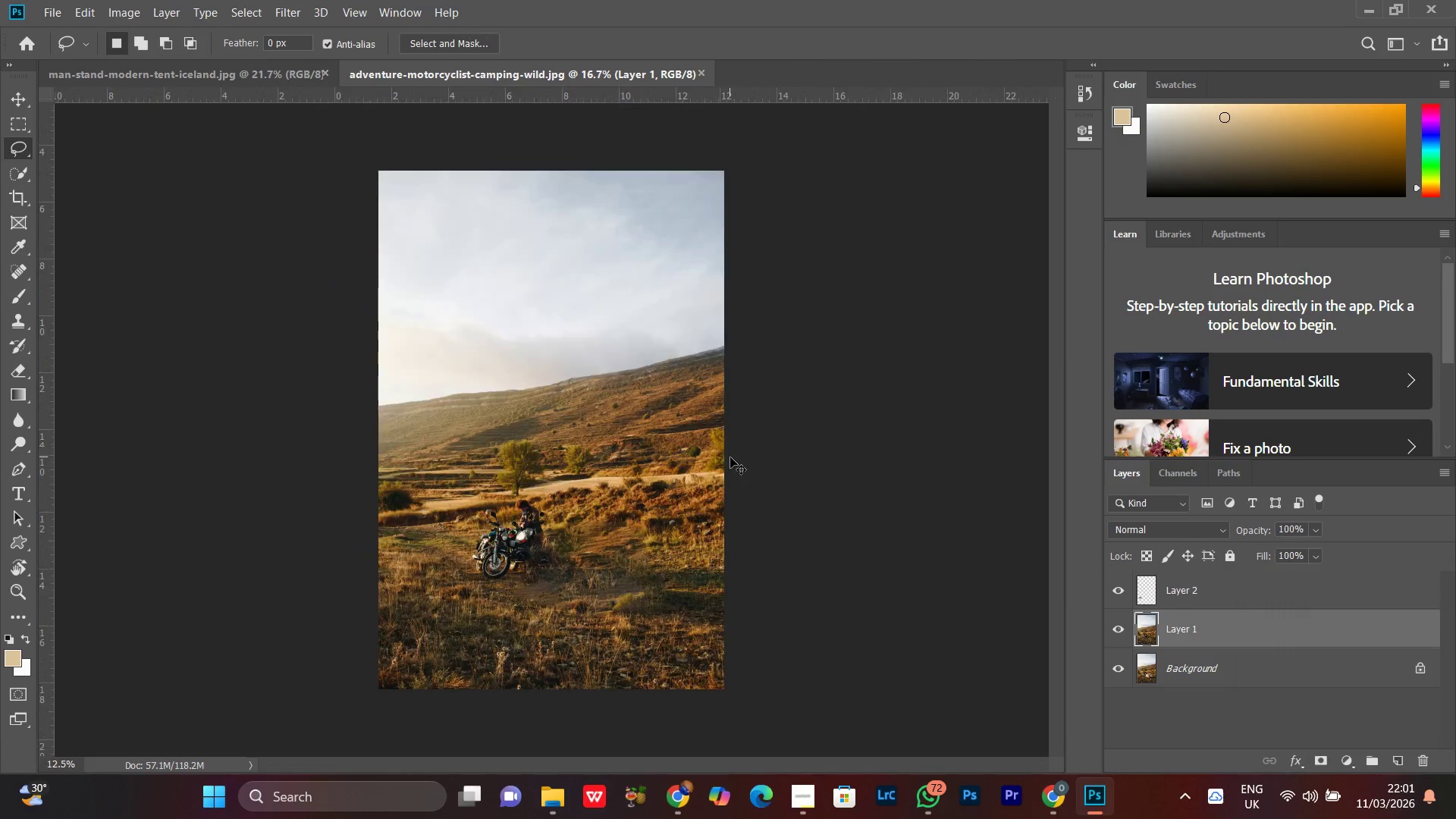 
key(Control+Equal)
 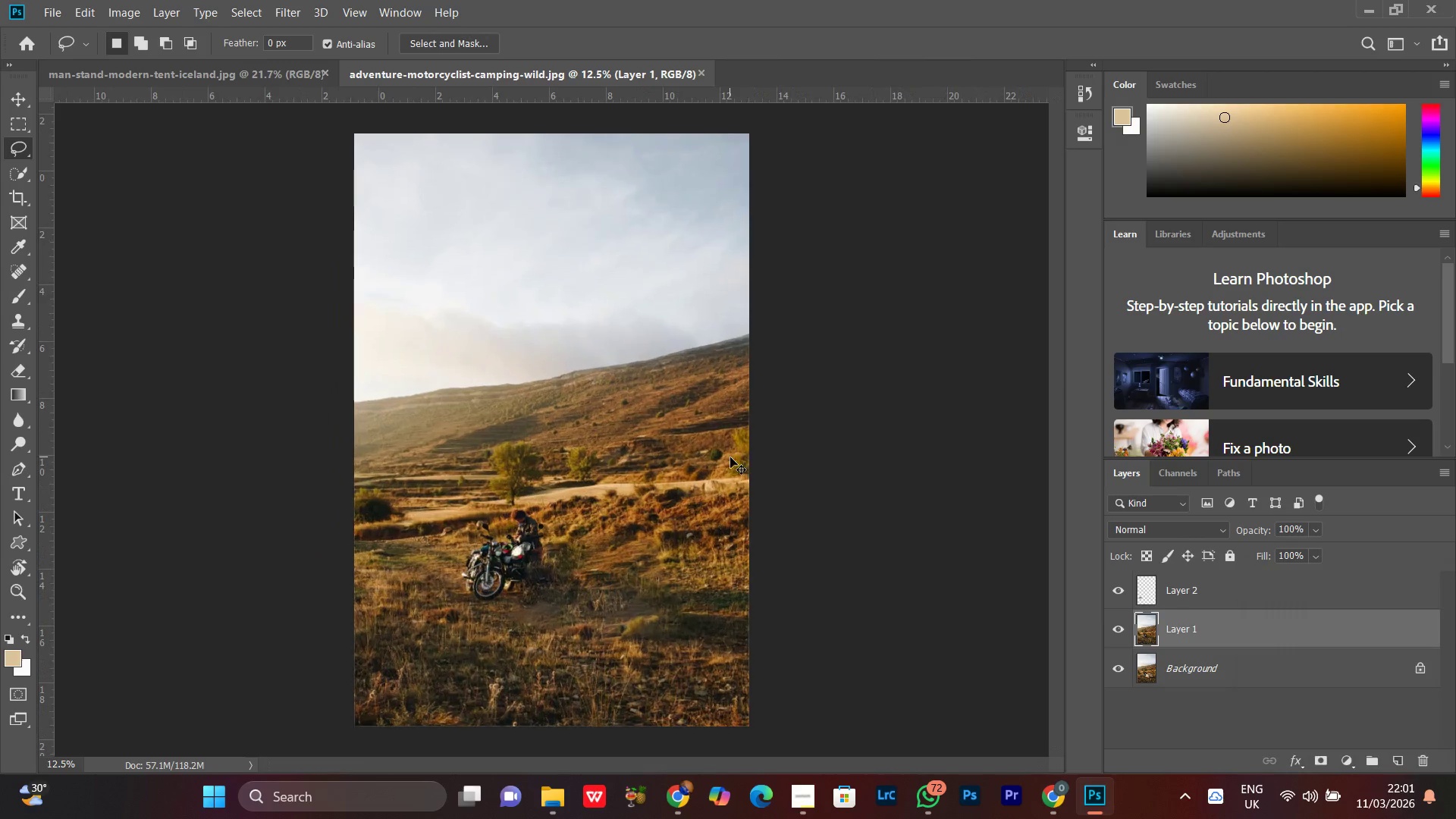 
key(Control+Equal)
 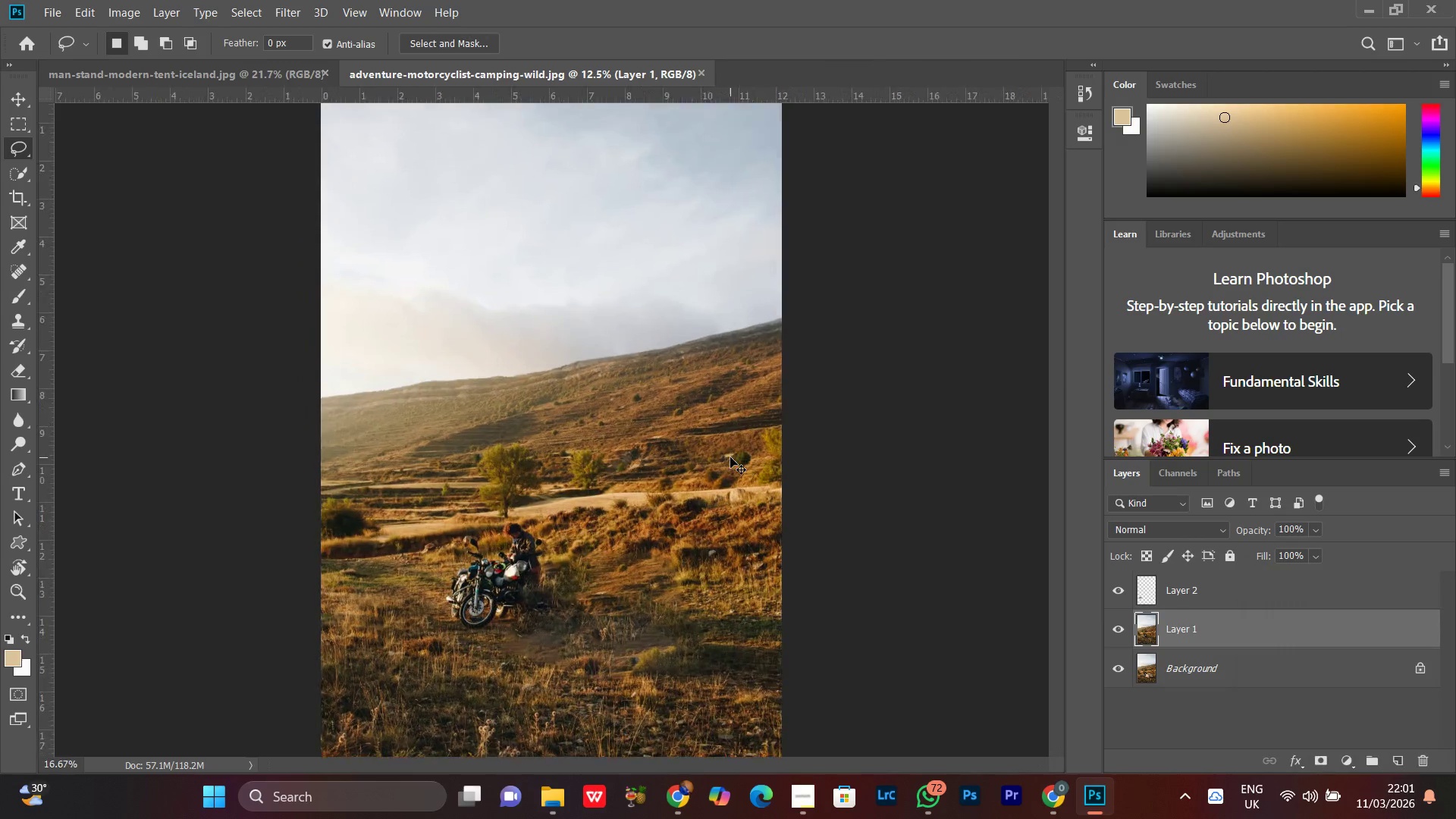 
key(Control+Equal)
 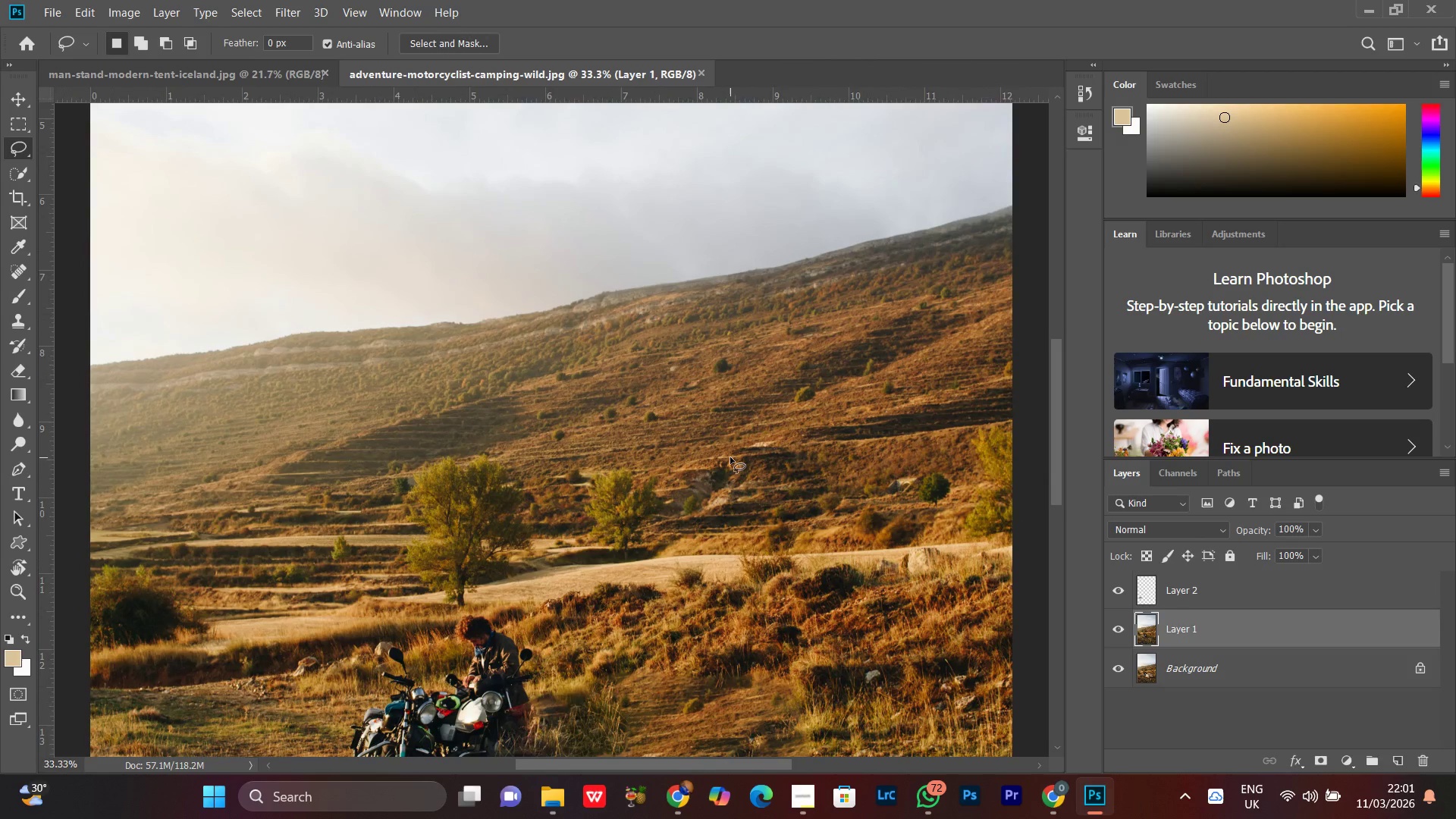 
hold_key(key=Space, duration=1.14)
 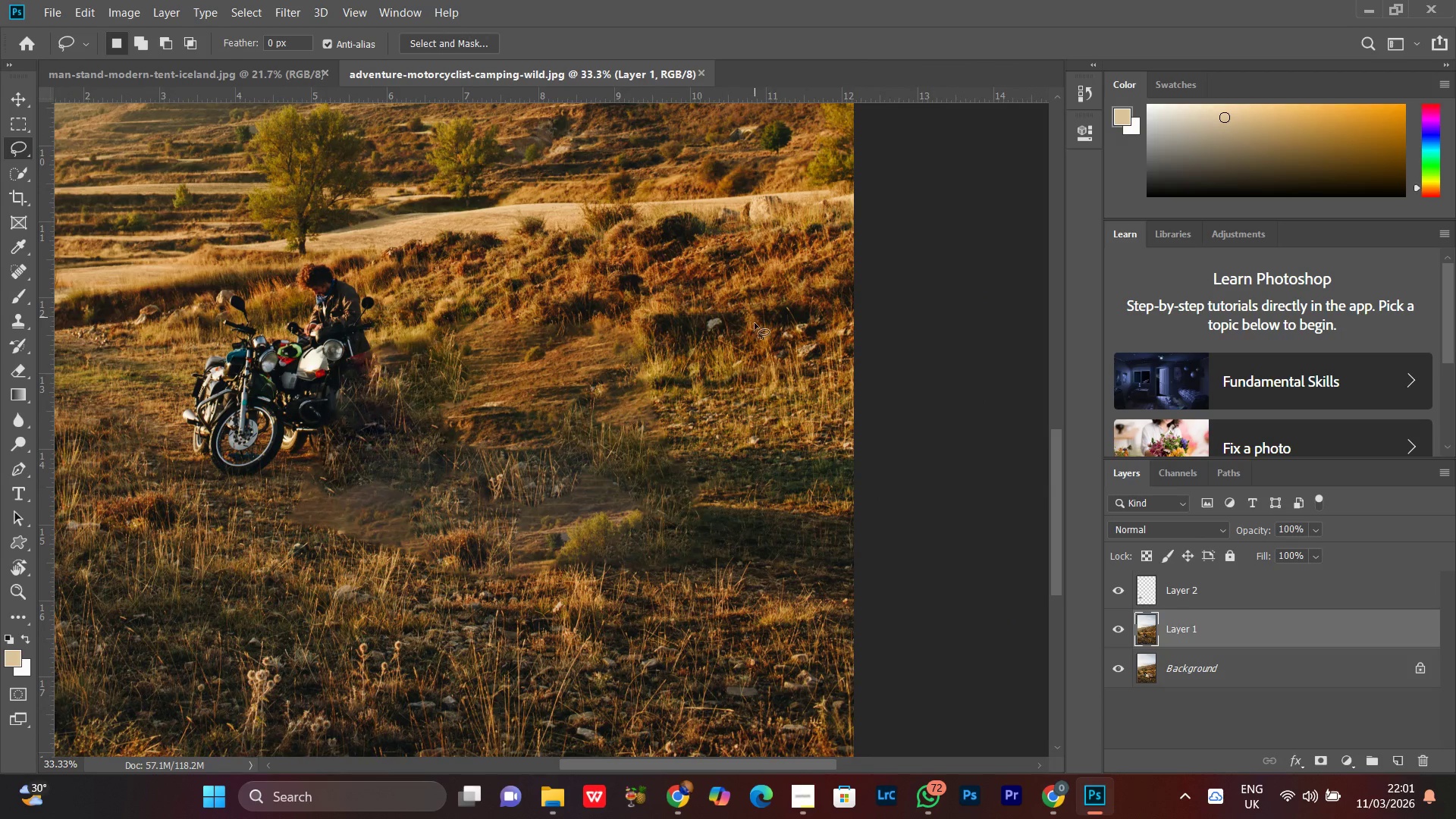 
left_click_drag(start_coordinate=[861, 645], to_coordinate=[703, 293])
 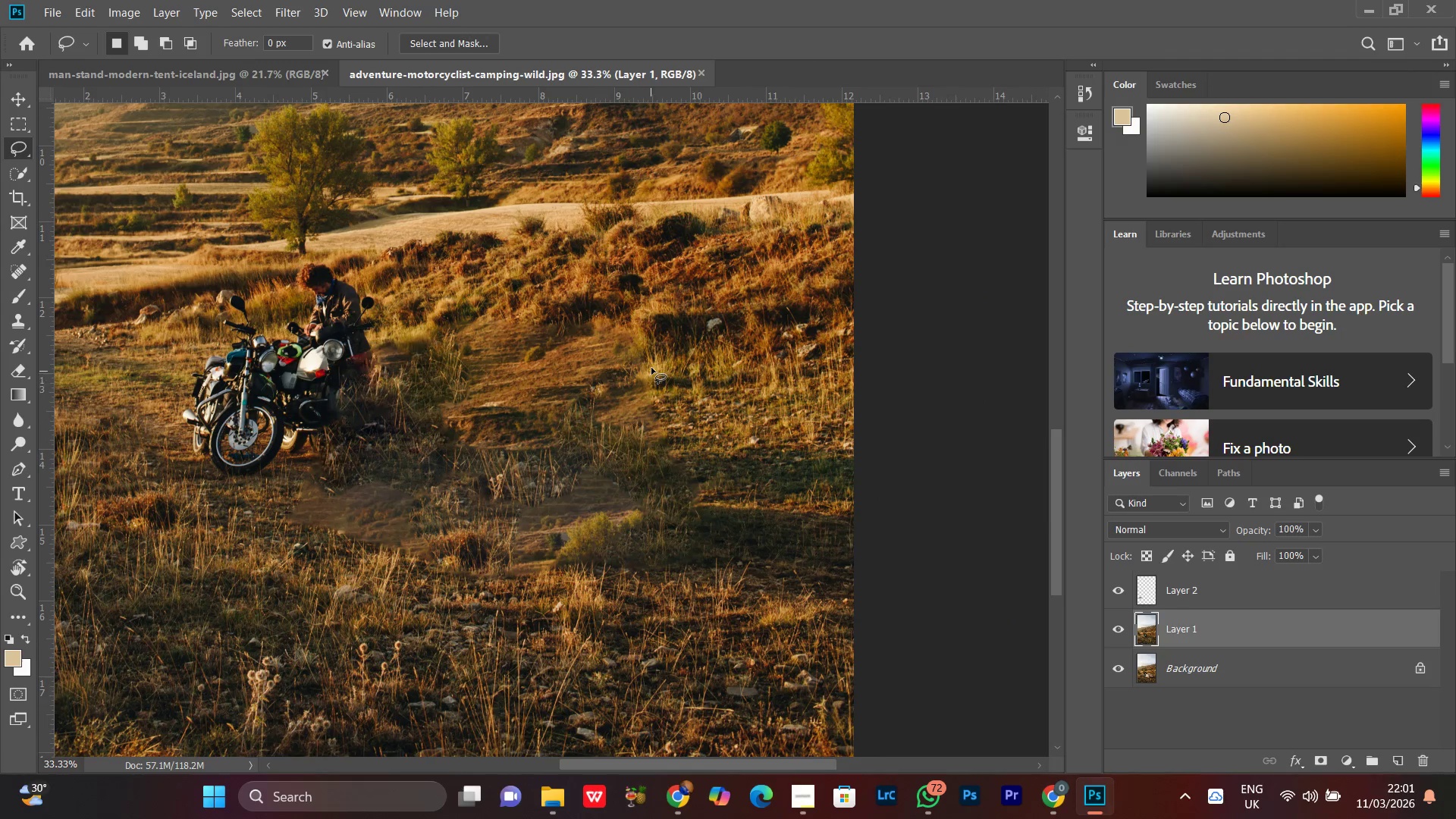 
left_click_drag(start_coordinate=[648, 347], to_coordinate=[635, 305])
 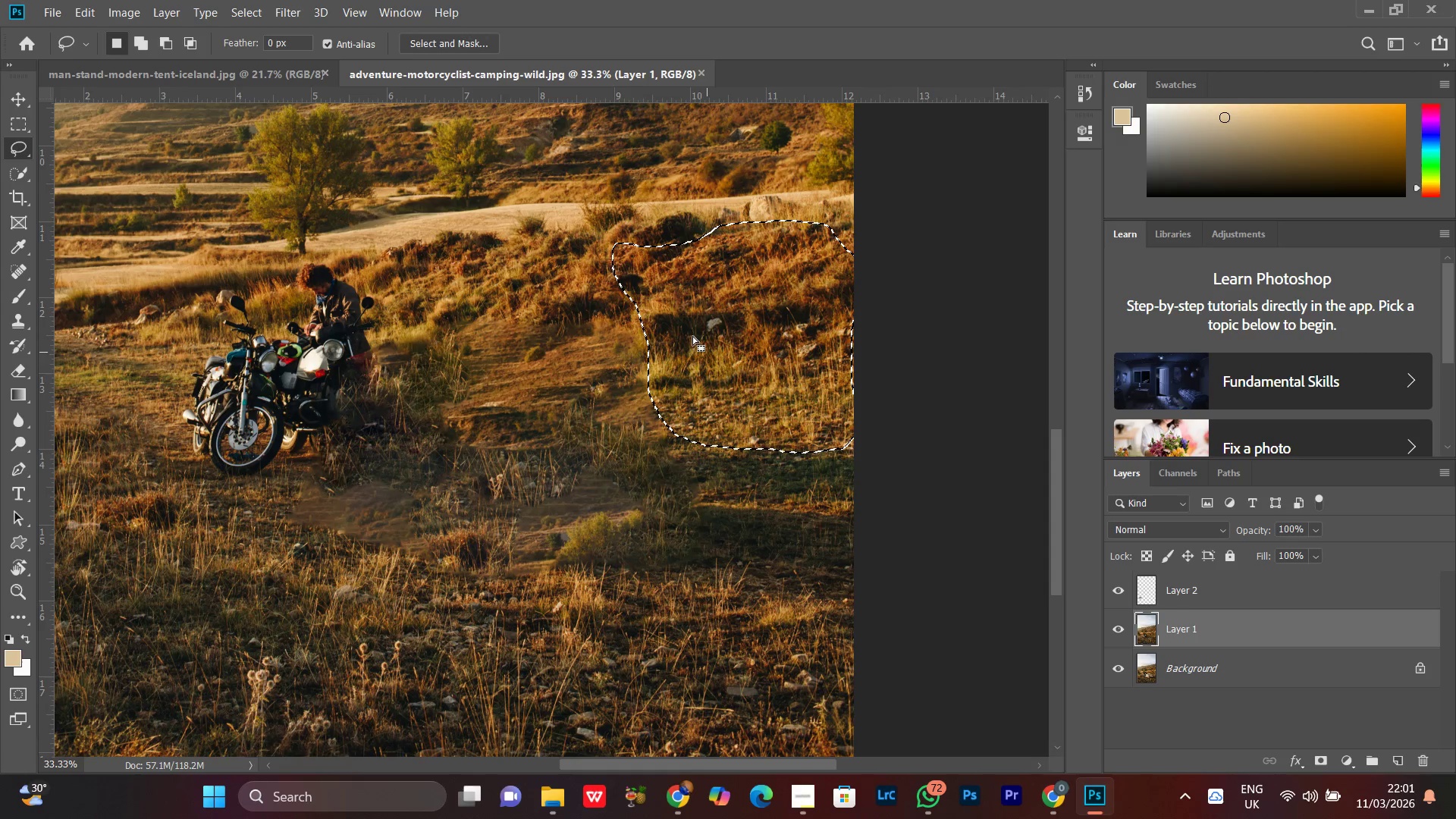 
right_click([692, 324])
 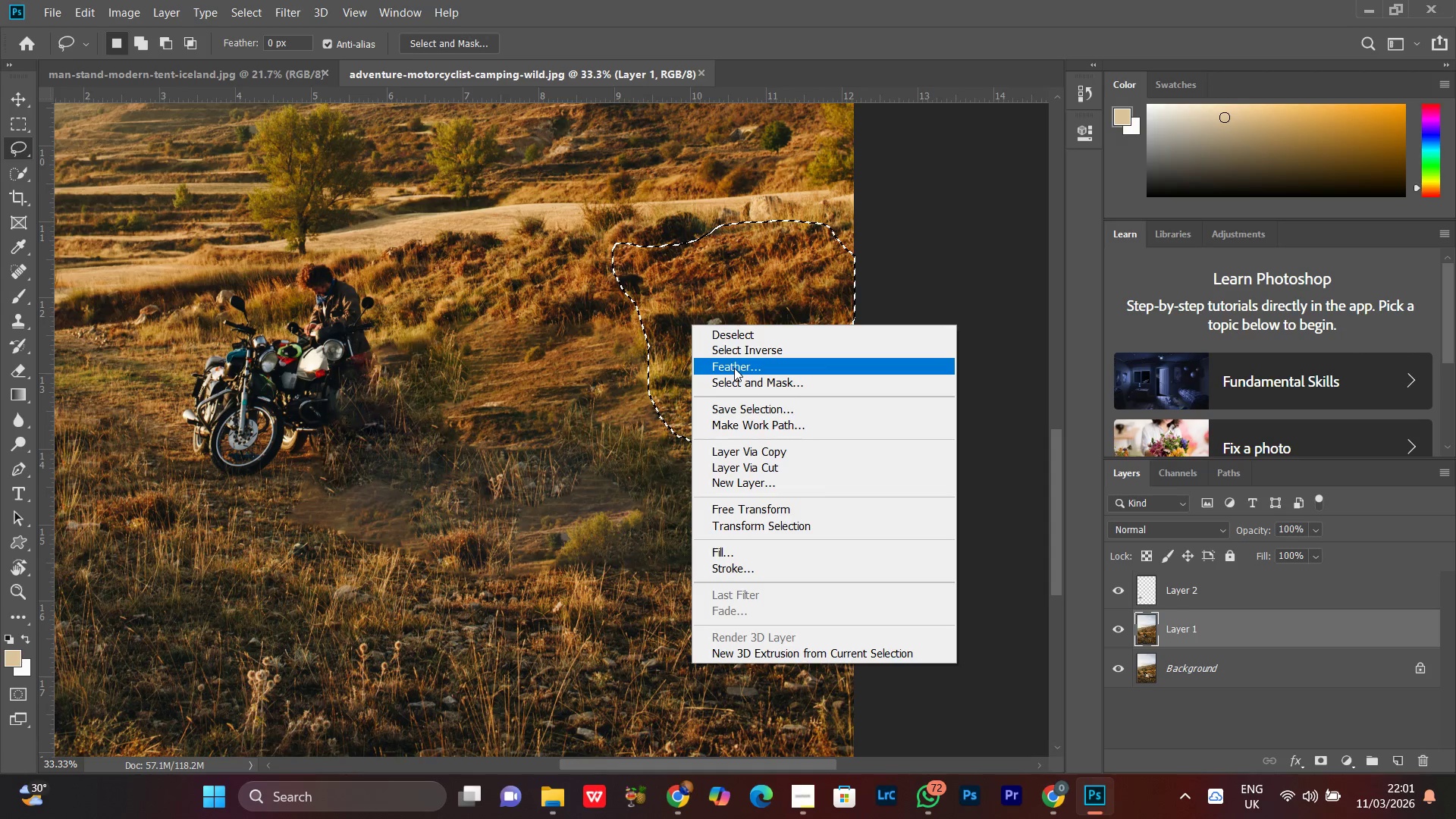 
left_click([734, 368])
 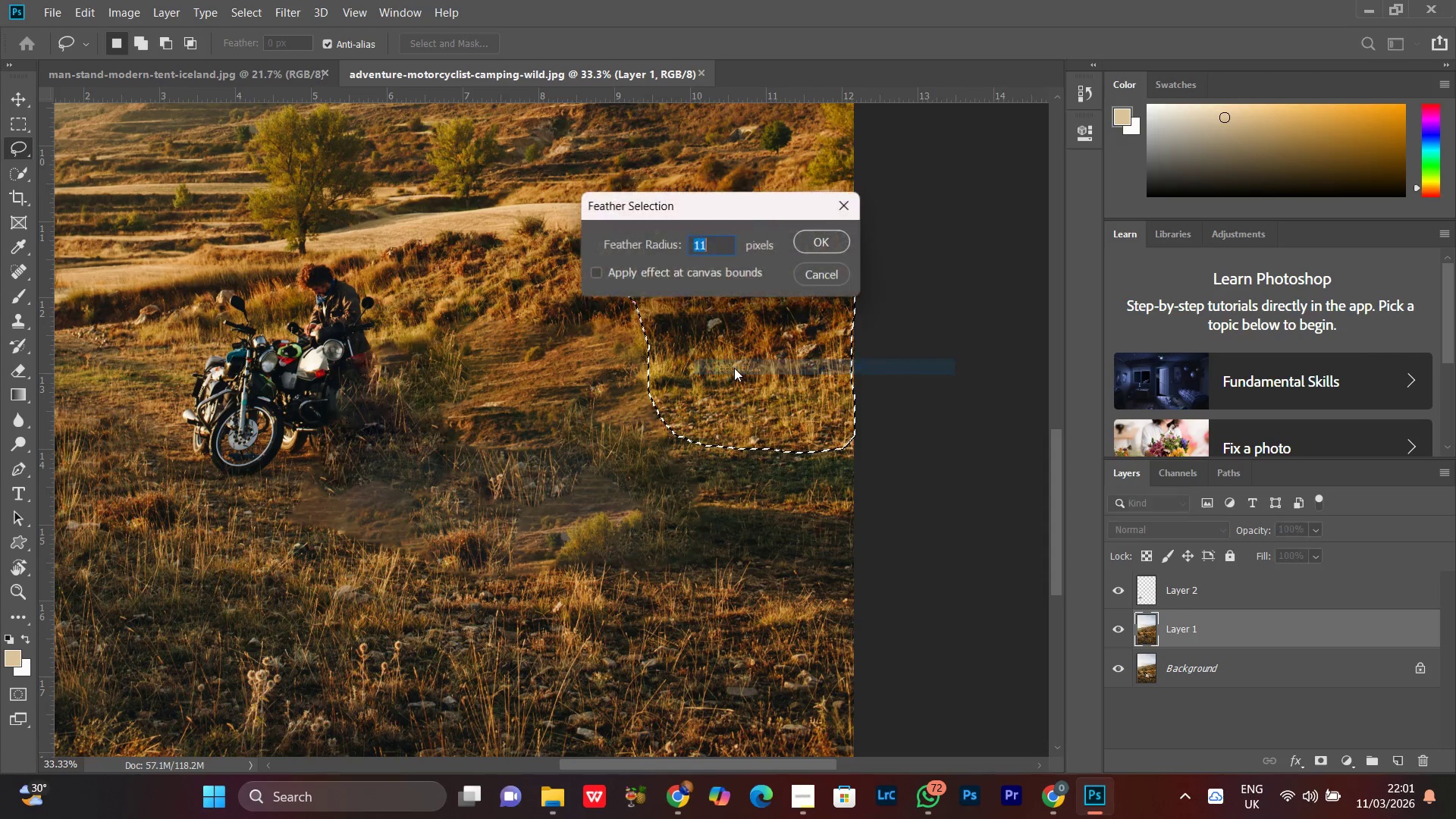 
type(33)
 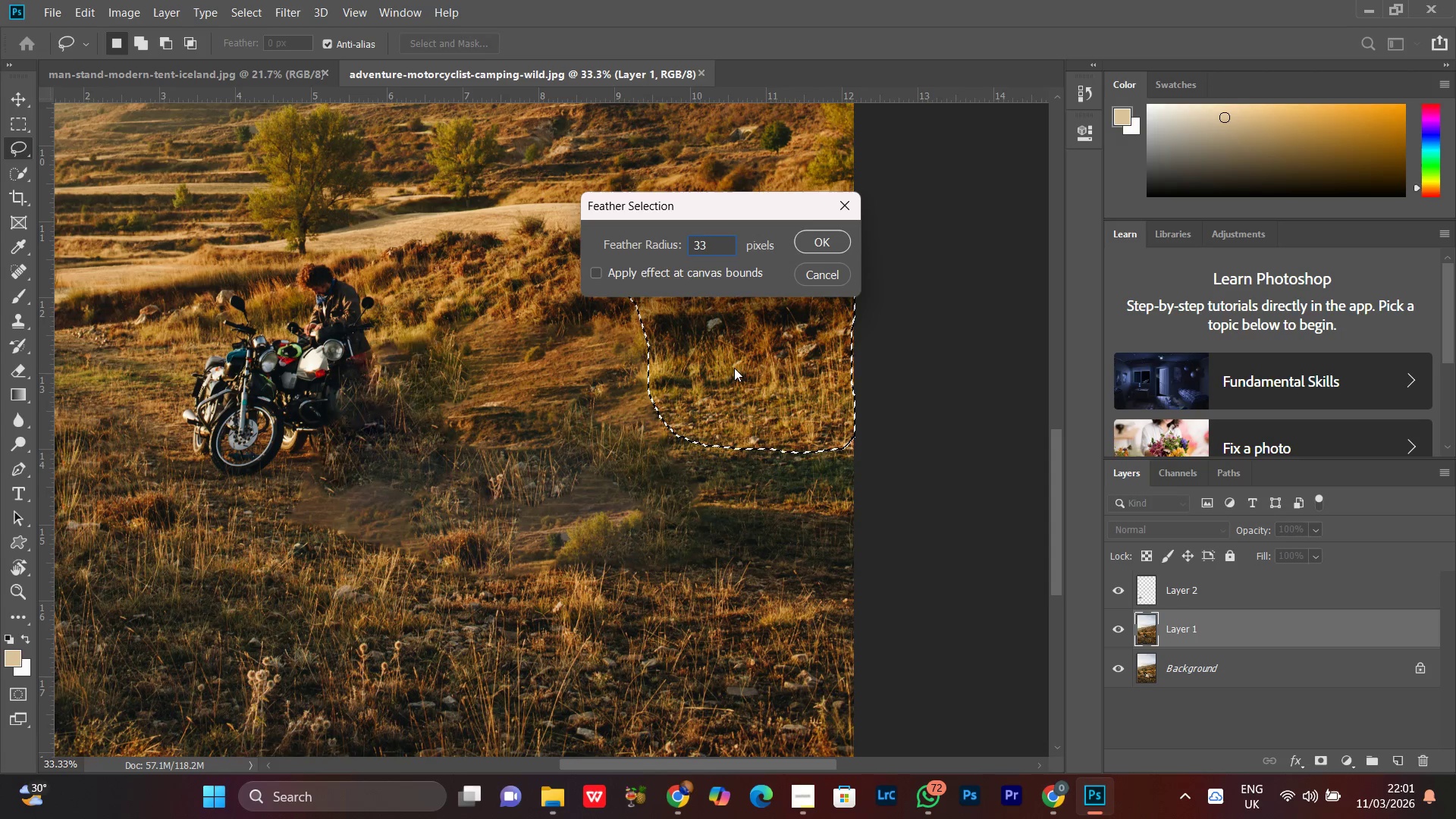 
key(Enter)
 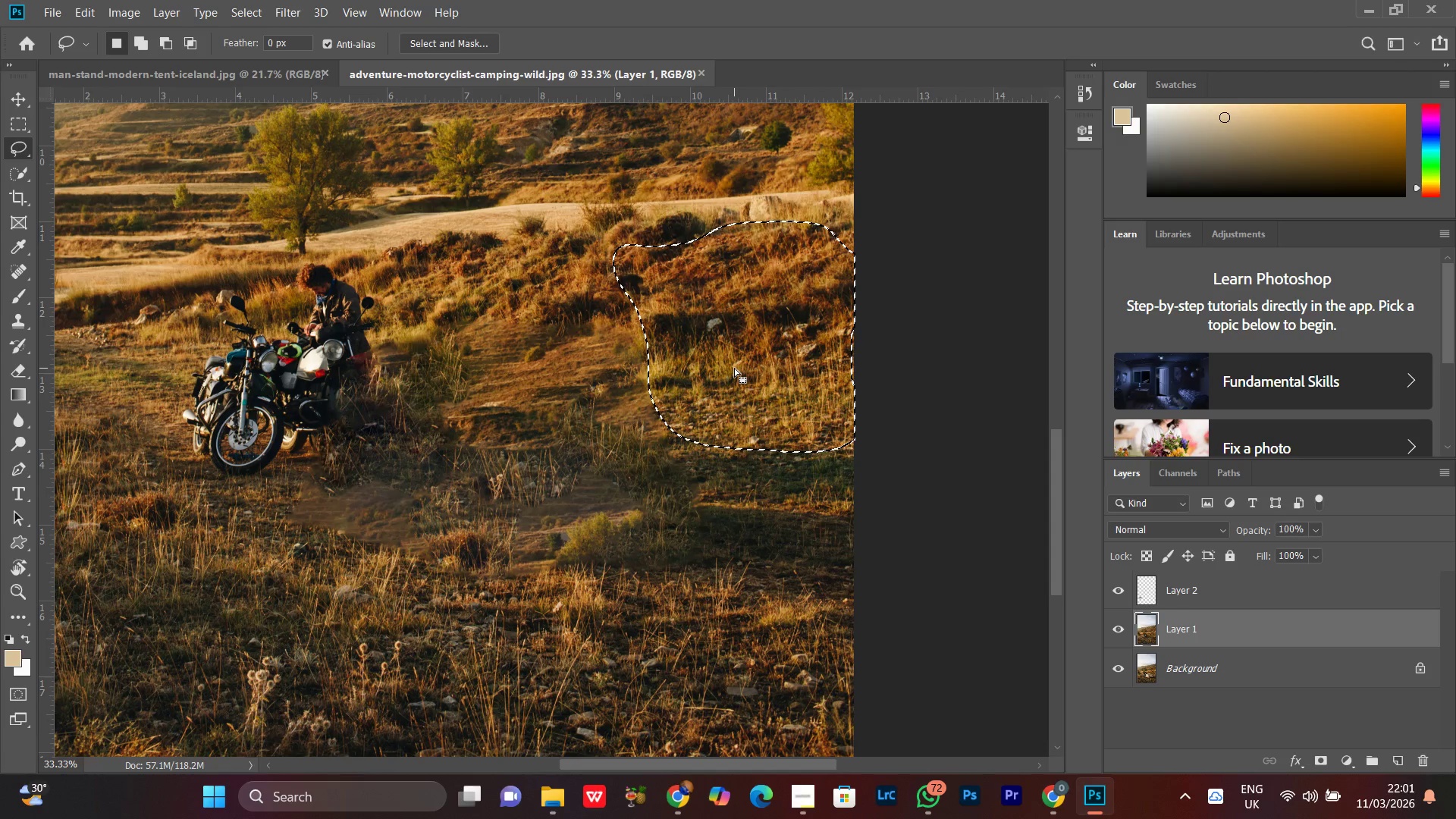 
key(Control+J)
 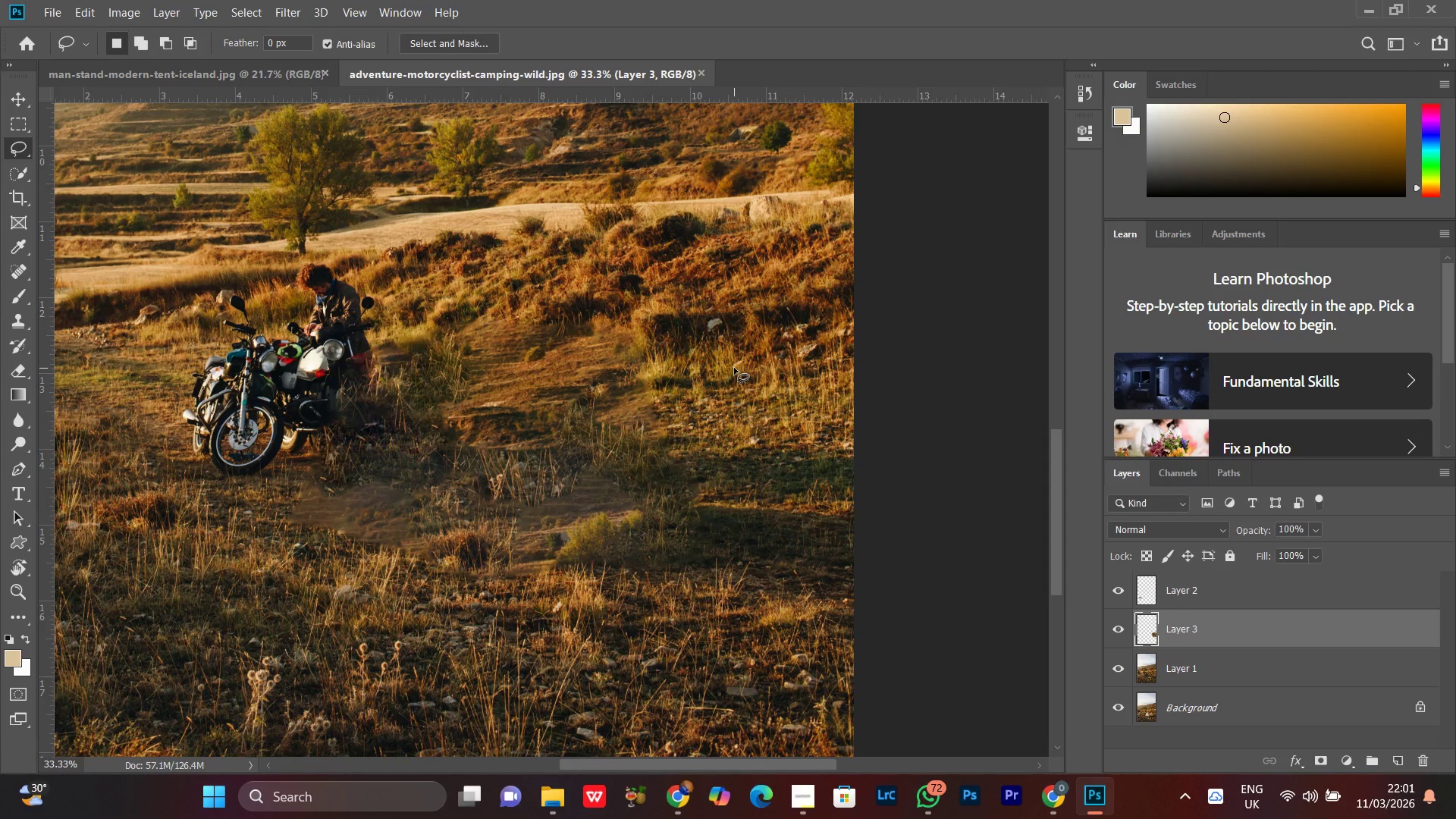 
key(V)
 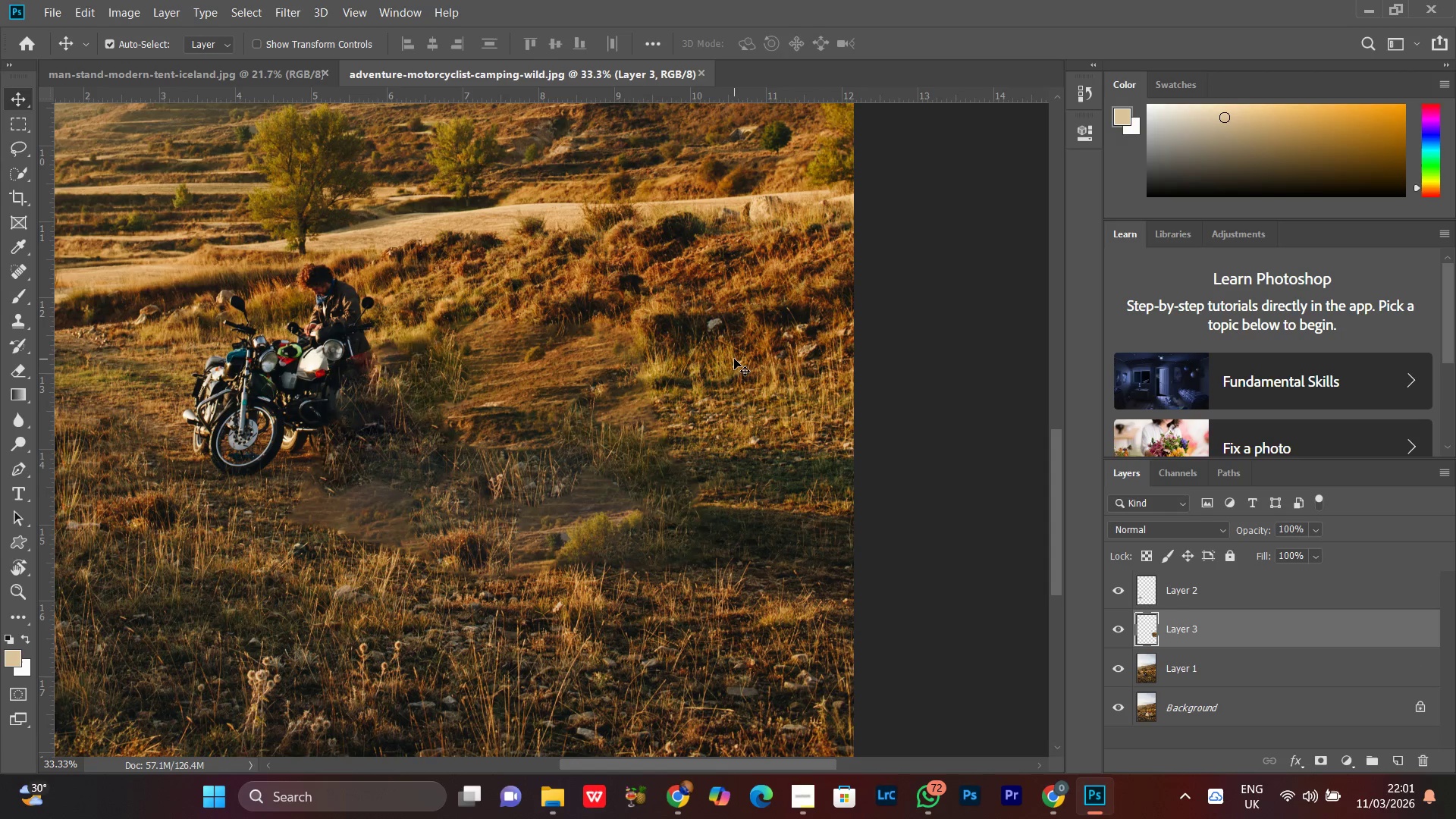 
left_click_drag(start_coordinate=[734, 359], to_coordinate=[545, 355])
 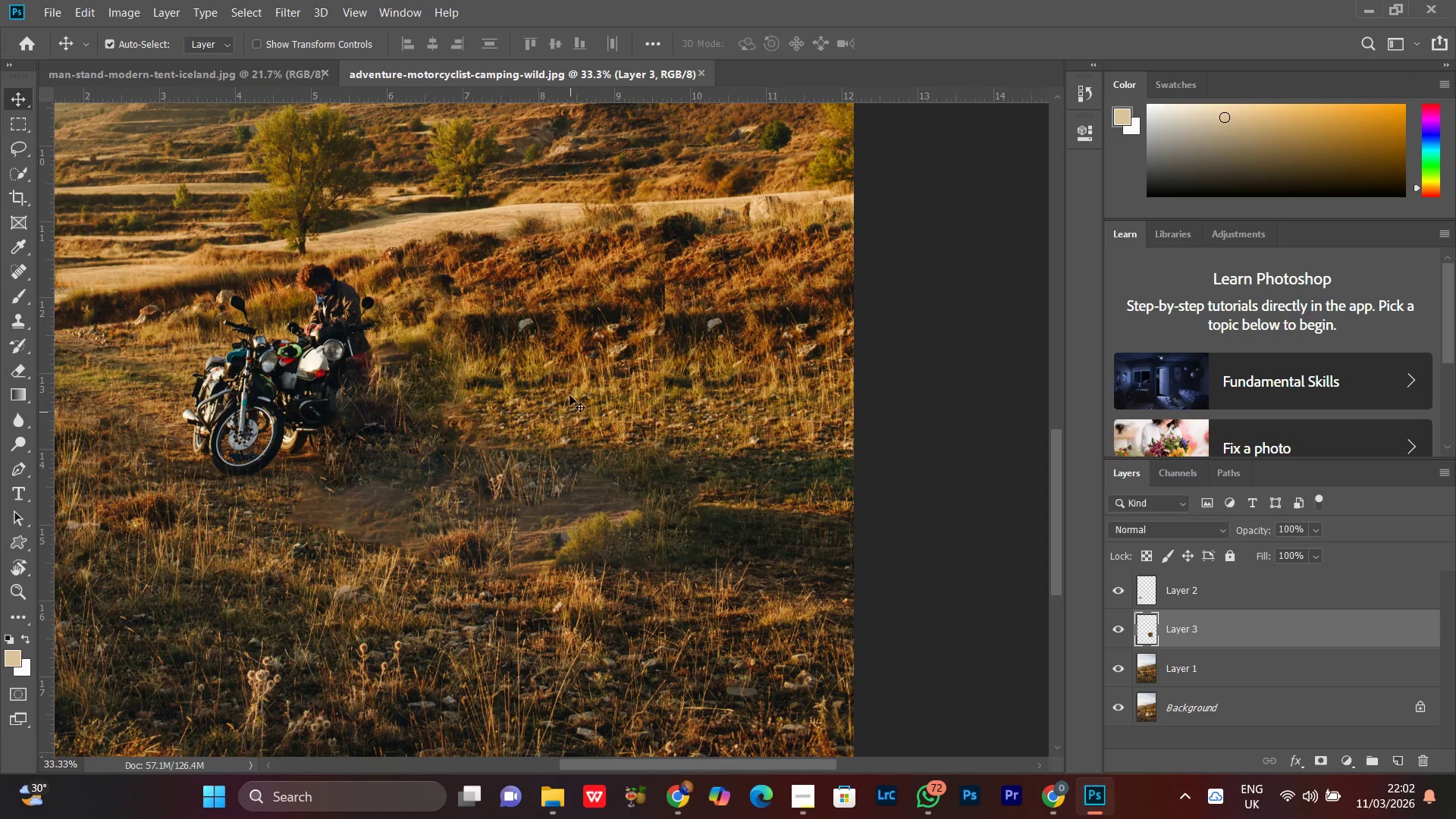 
left_click_drag(start_coordinate=[570, 381], to_coordinate=[585, 382])
 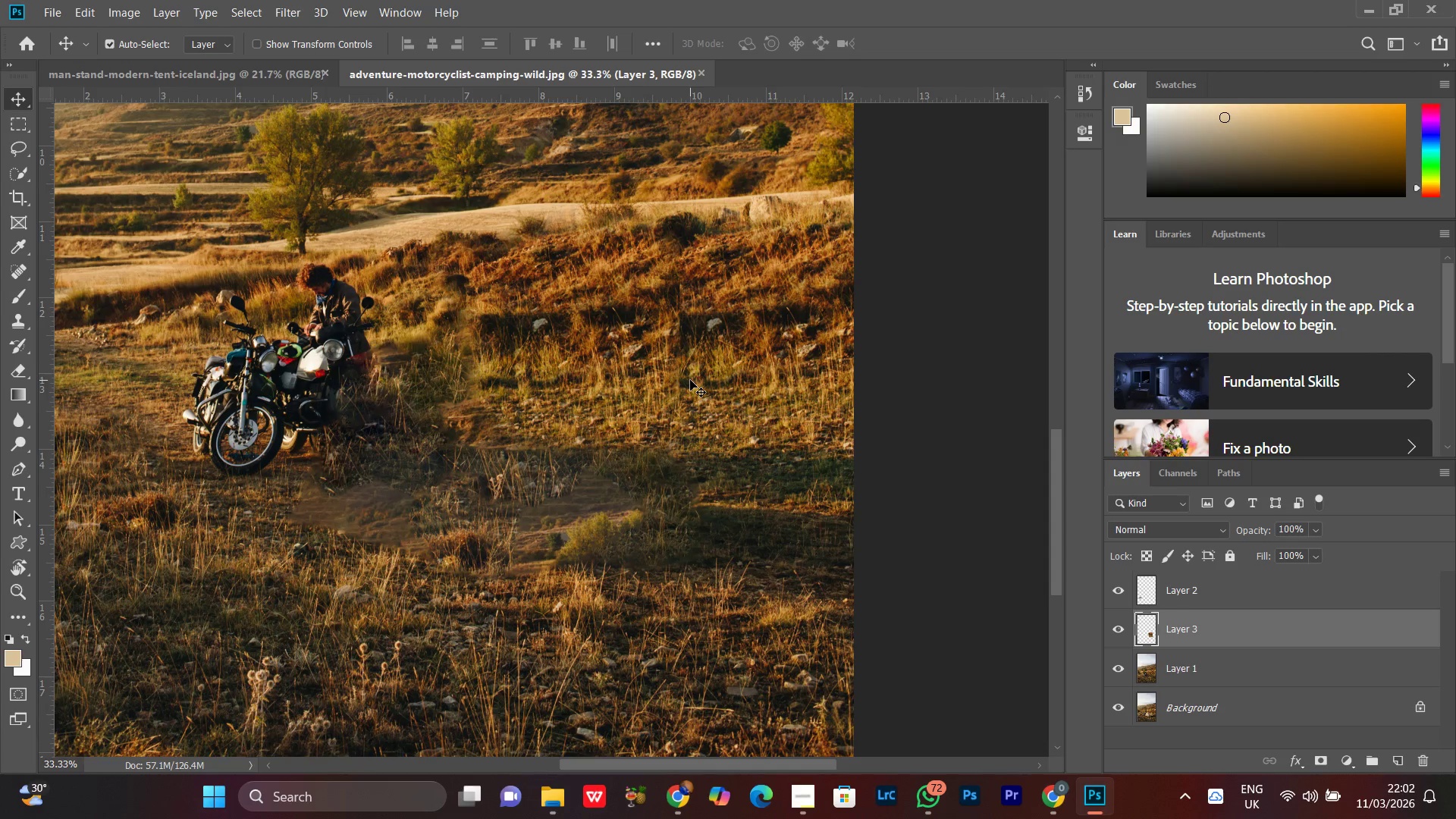 
key(L)
 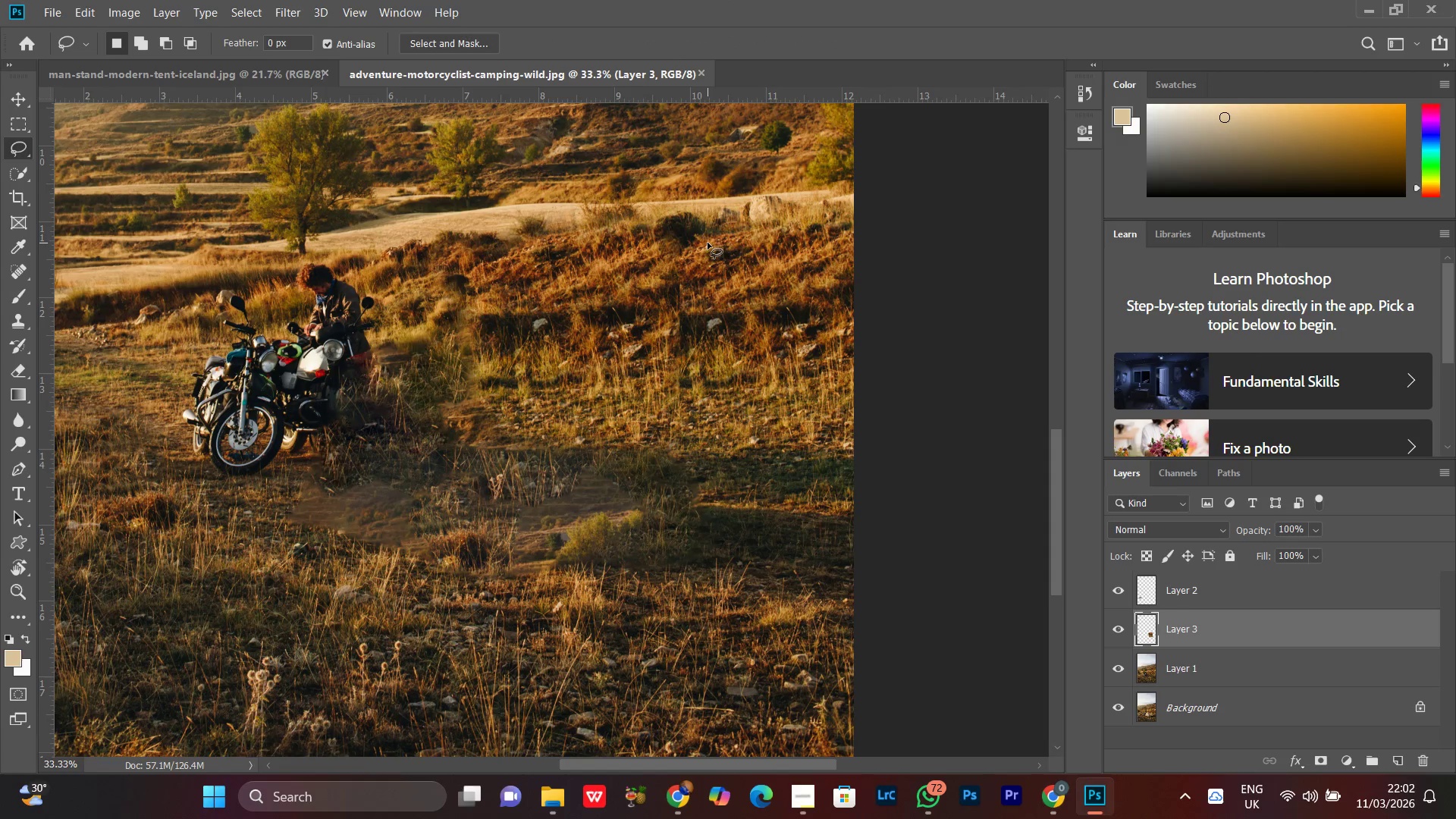 
left_click_drag(start_coordinate=[716, 235], to_coordinate=[749, 407])
 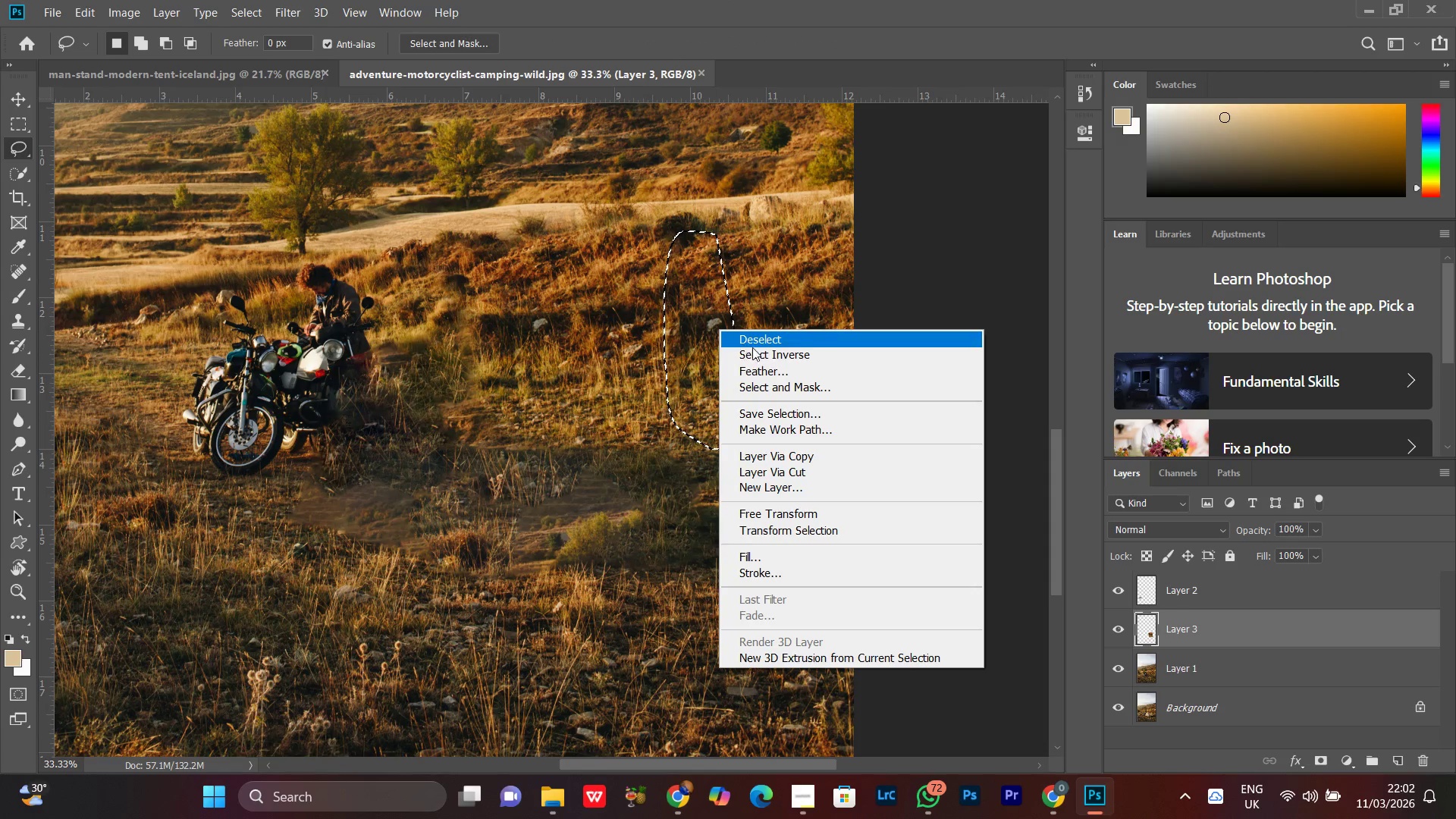 
left_click([754, 371])
 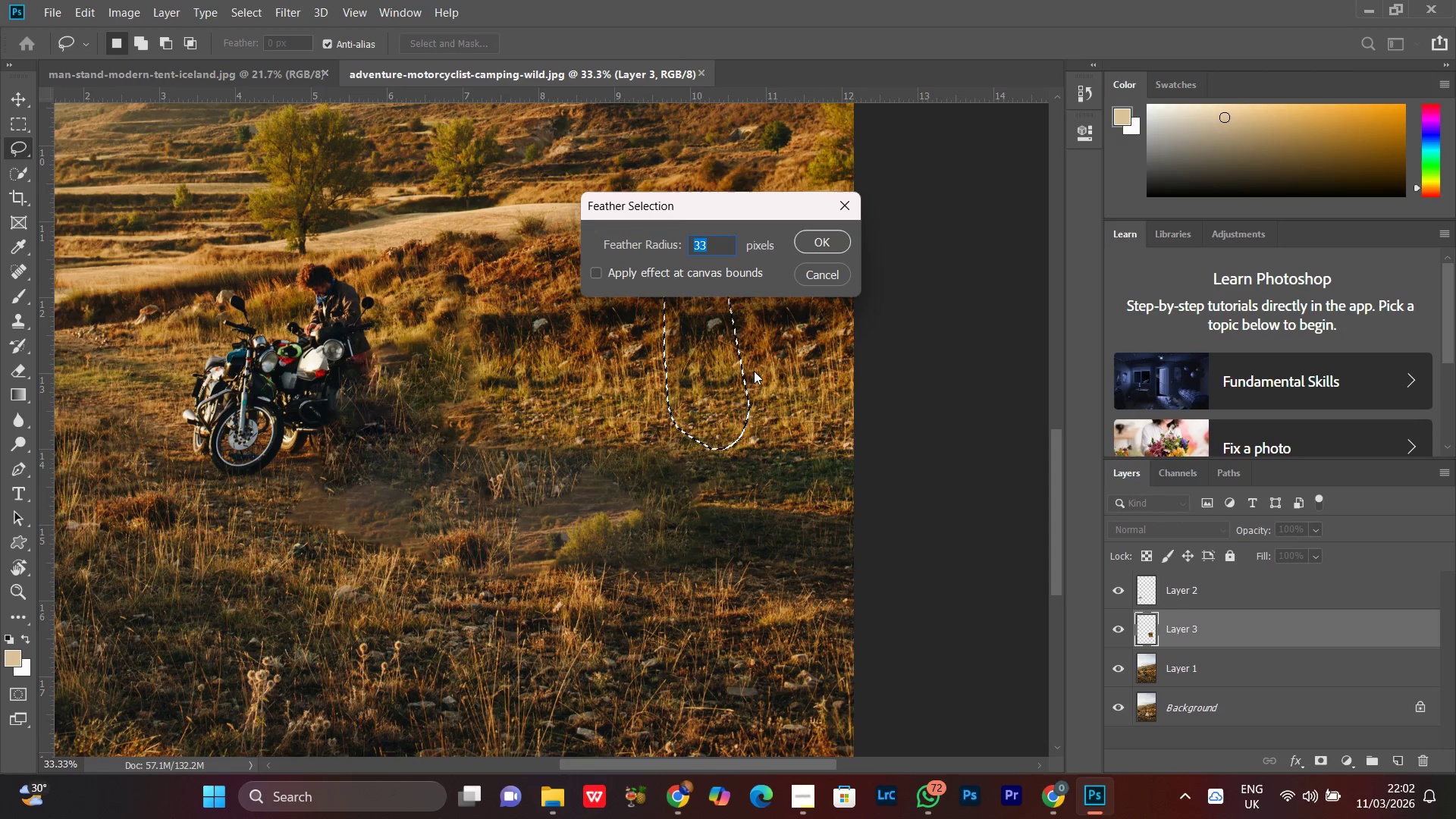 
key(Enter)
 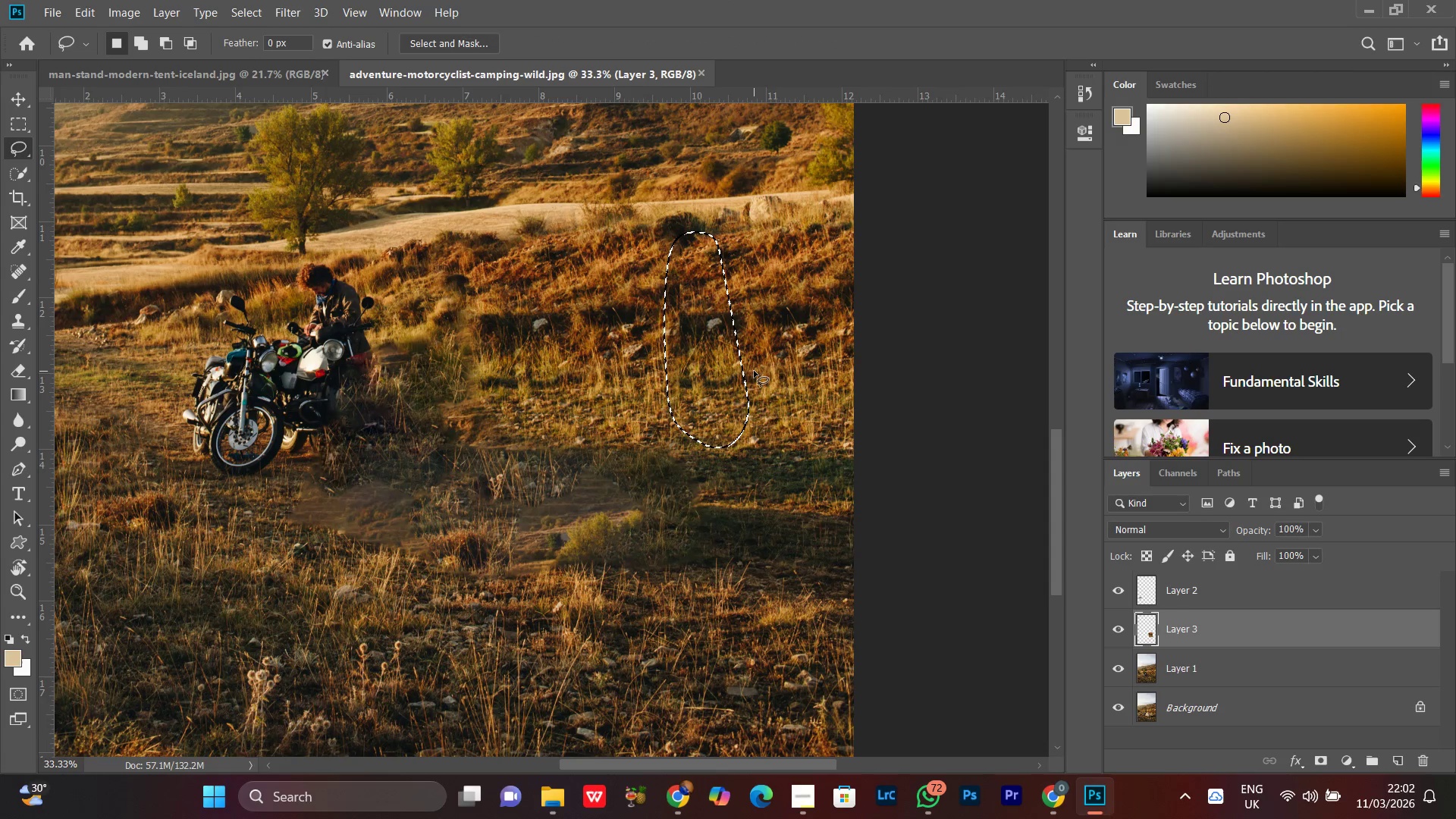 
key(Backspace)
 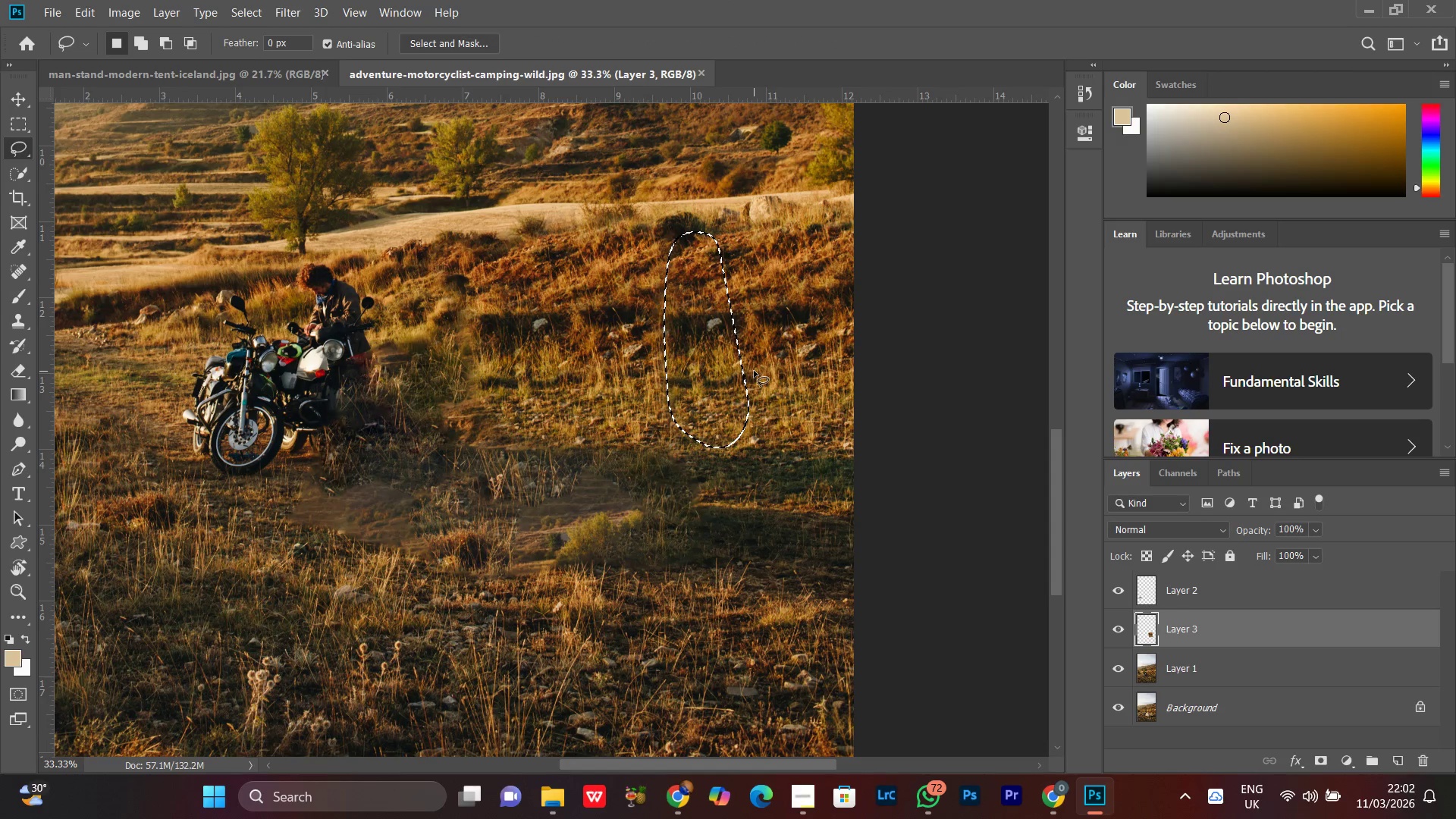 
key(Control+D)
 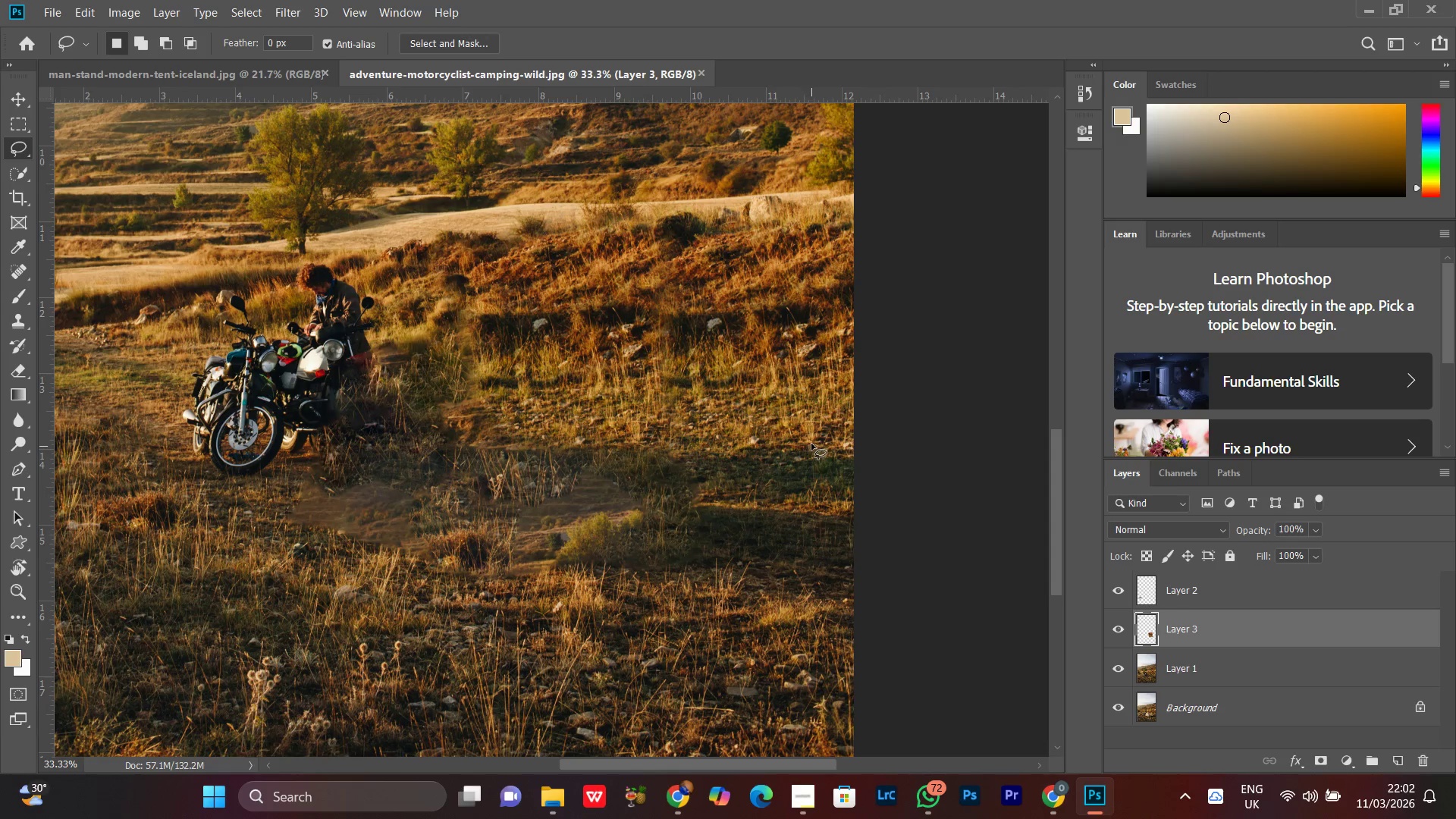 
left_click_drag(start_coordinate=[740, 439], to_coordinate=[816, 451])
 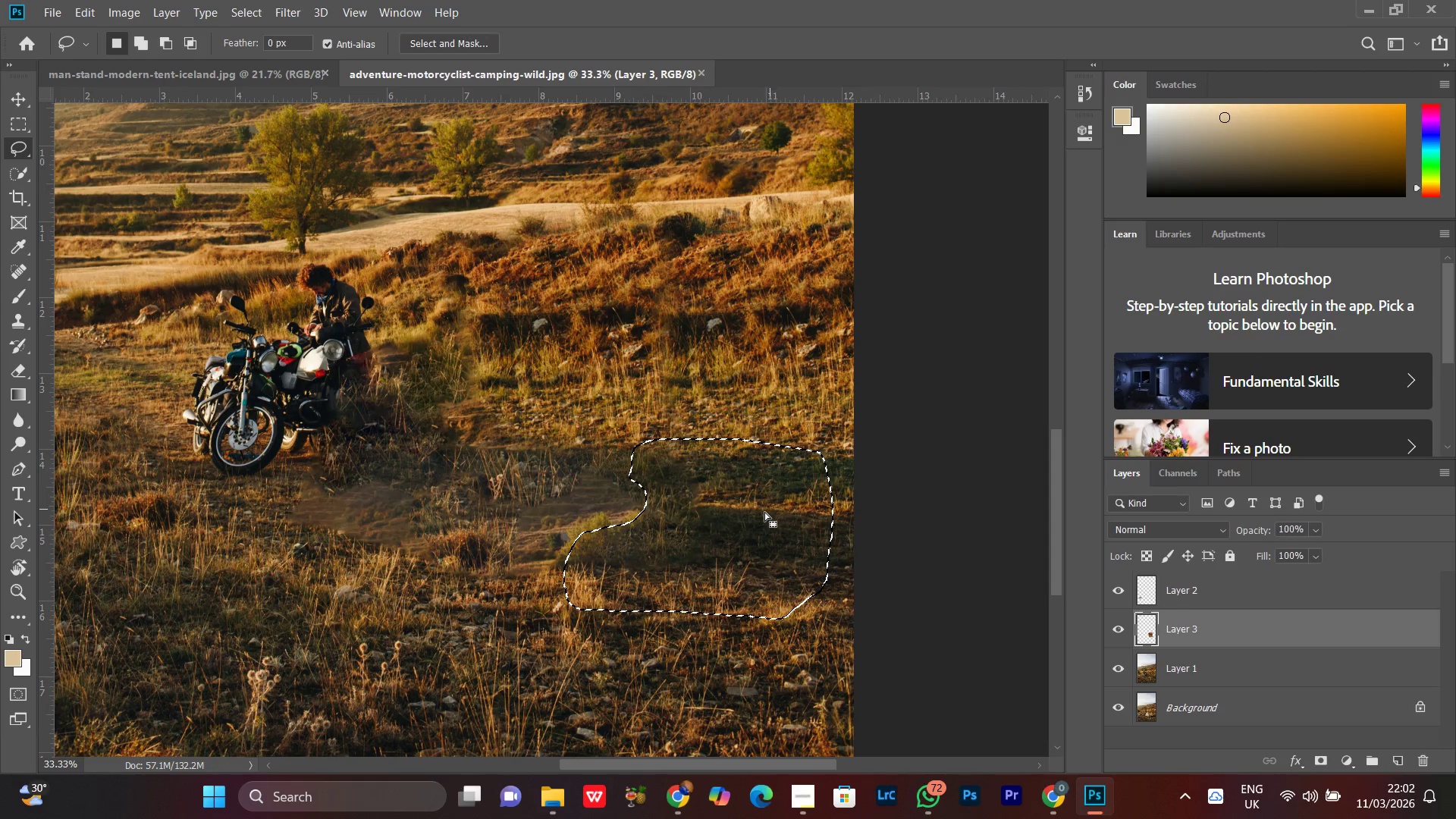 
right_click([764, 512])
 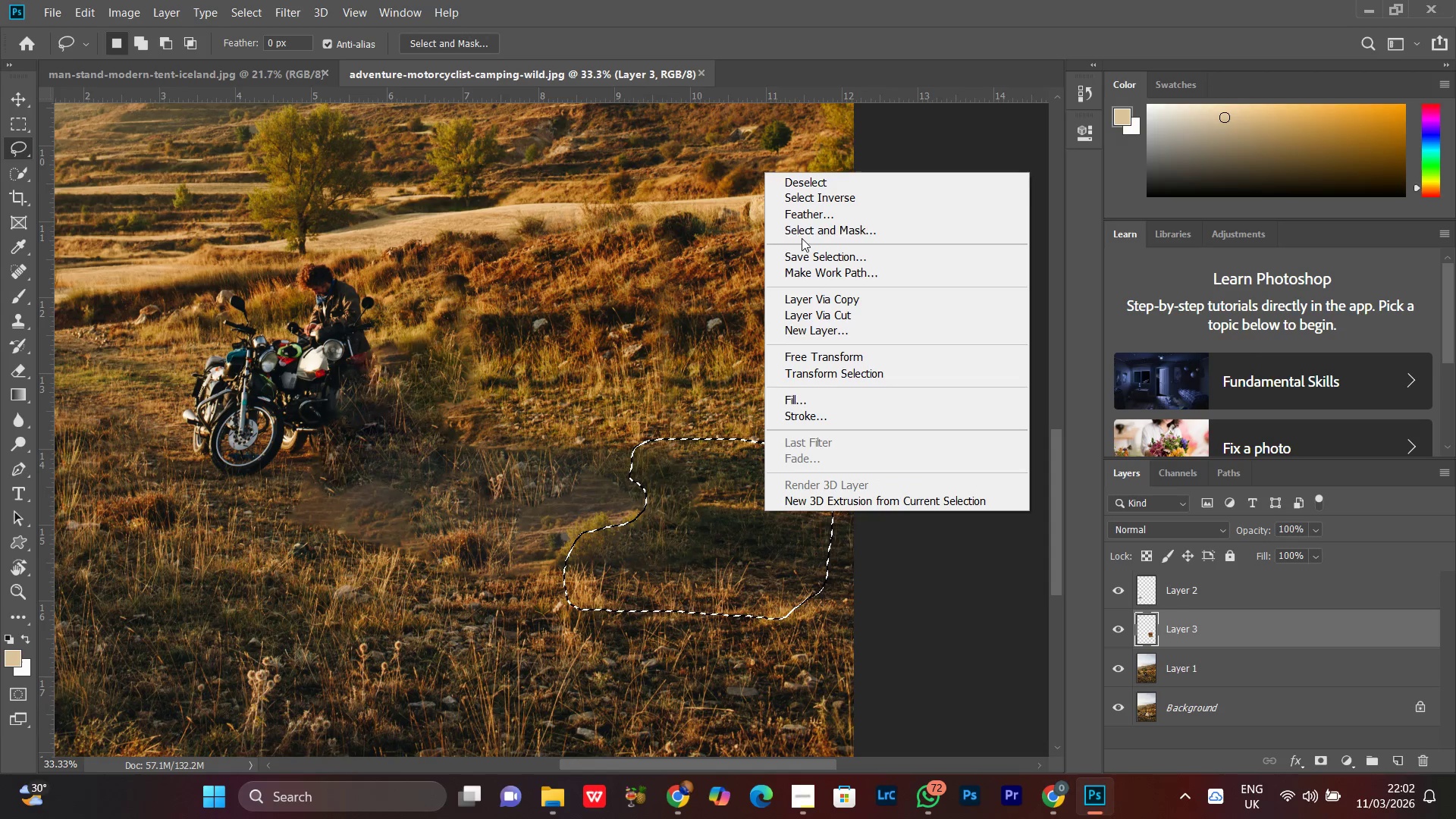 
left_click([802, 218])
 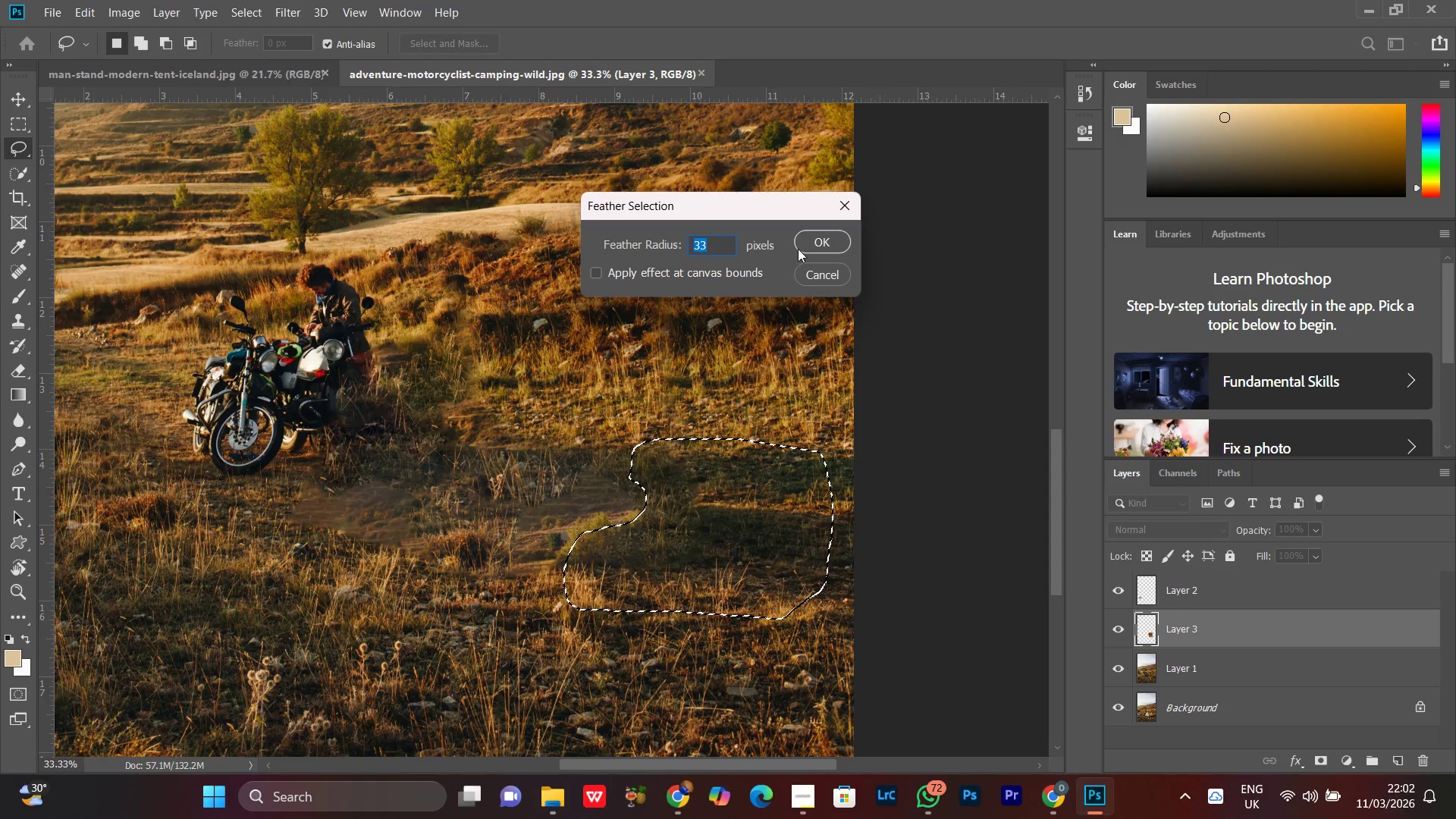 
left_click([807, 242])
 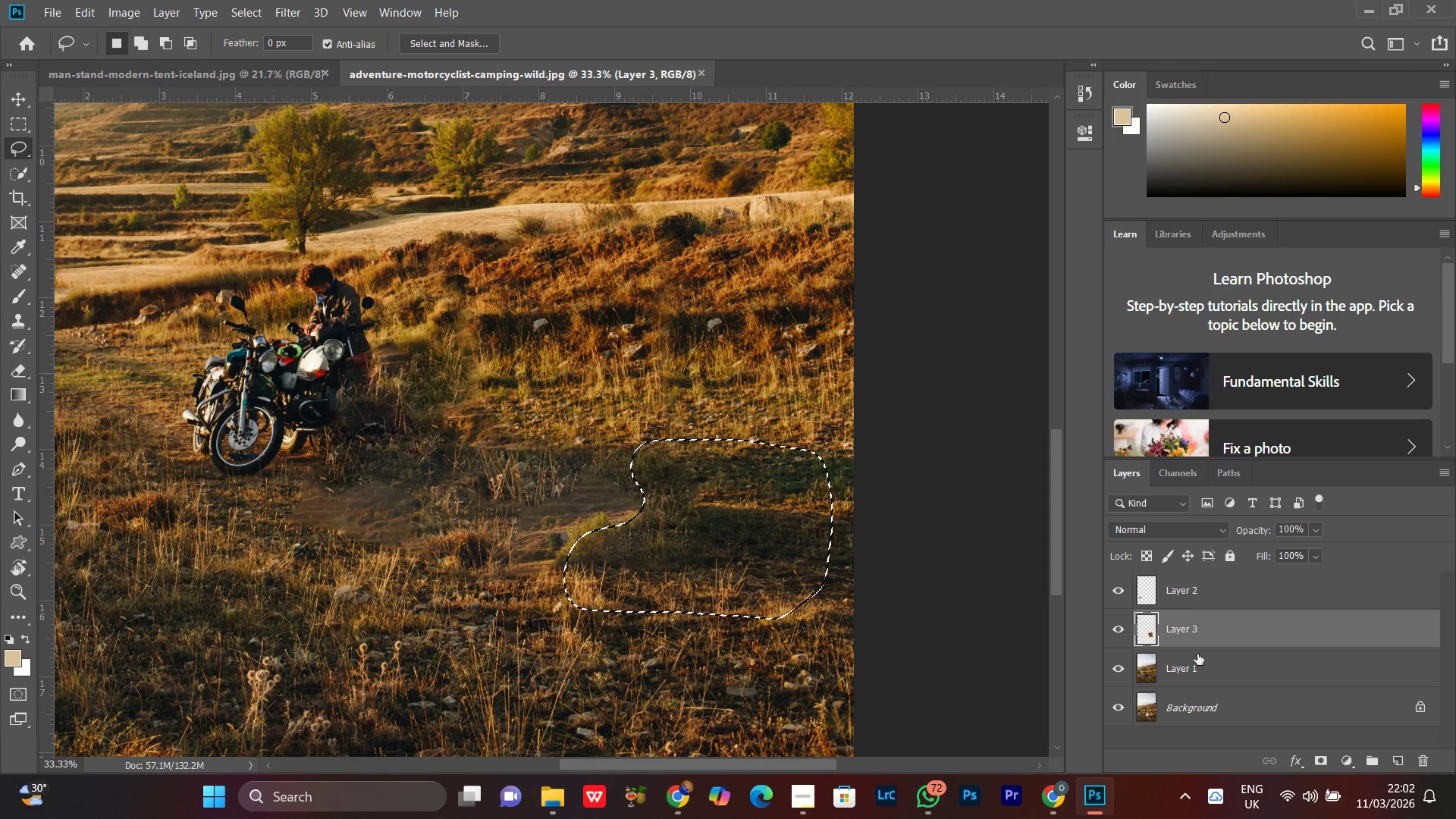 
left_click([1202, 671])
 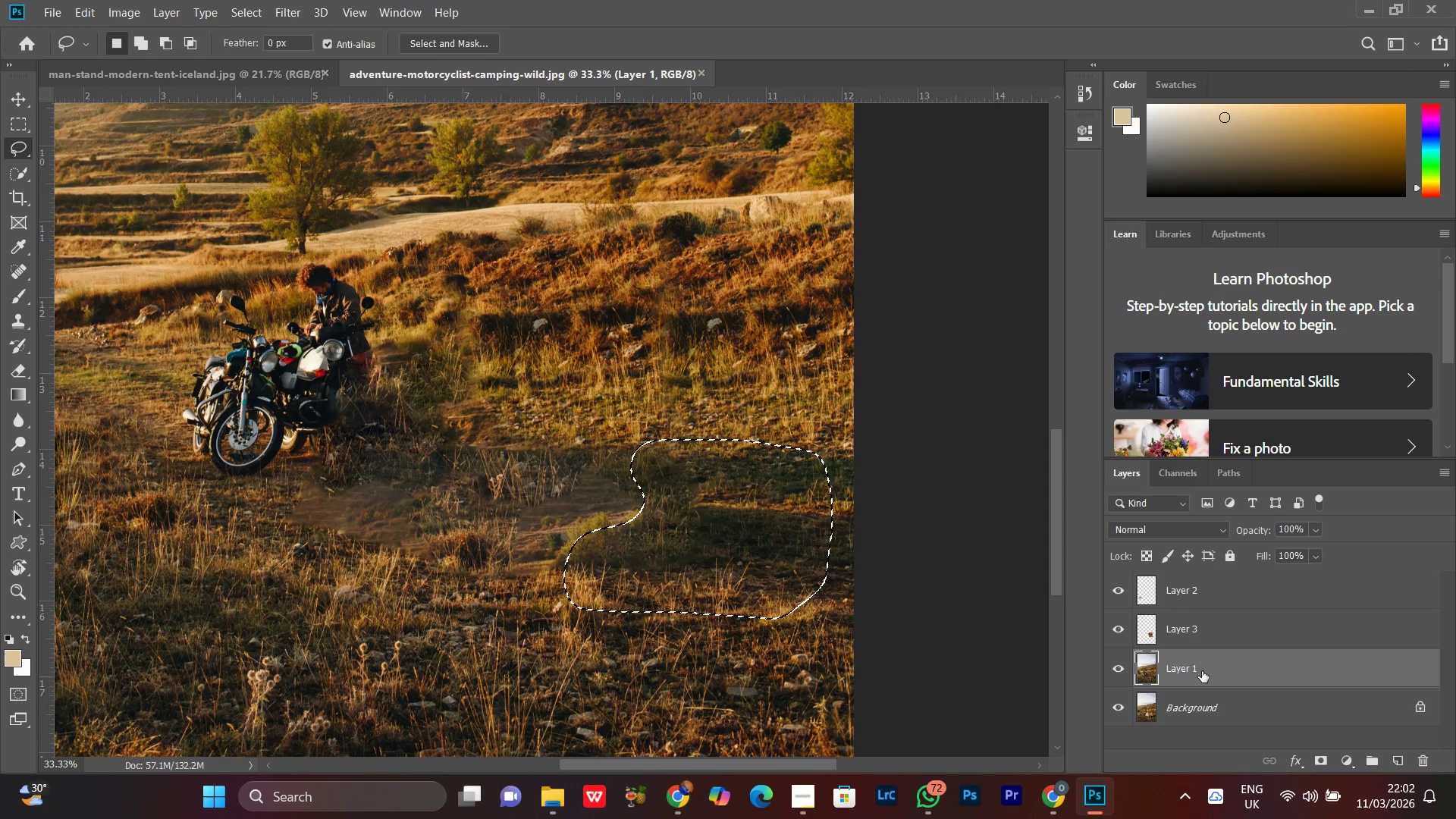 
key(Control+H)
 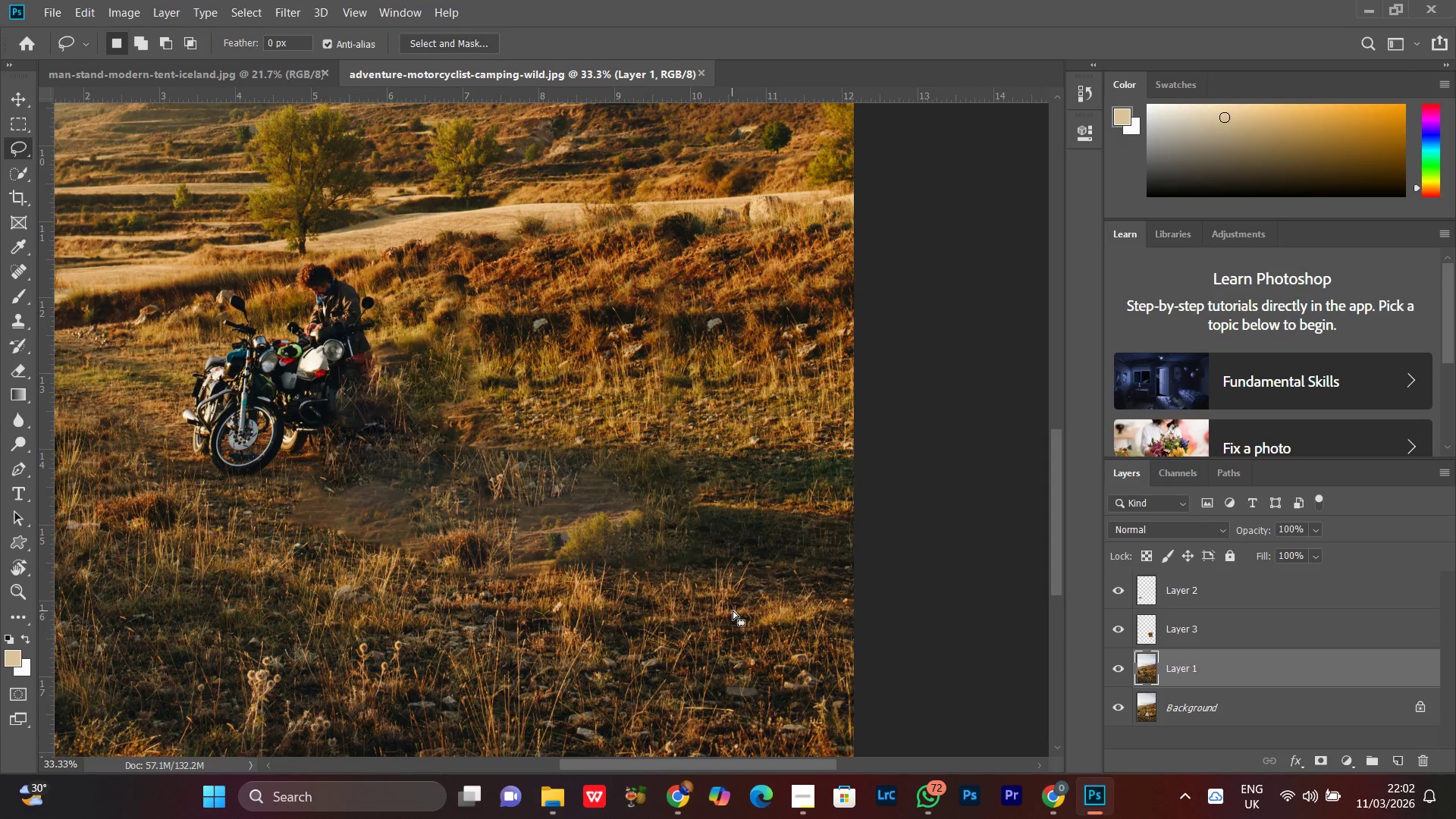 
key(Control+Z)
 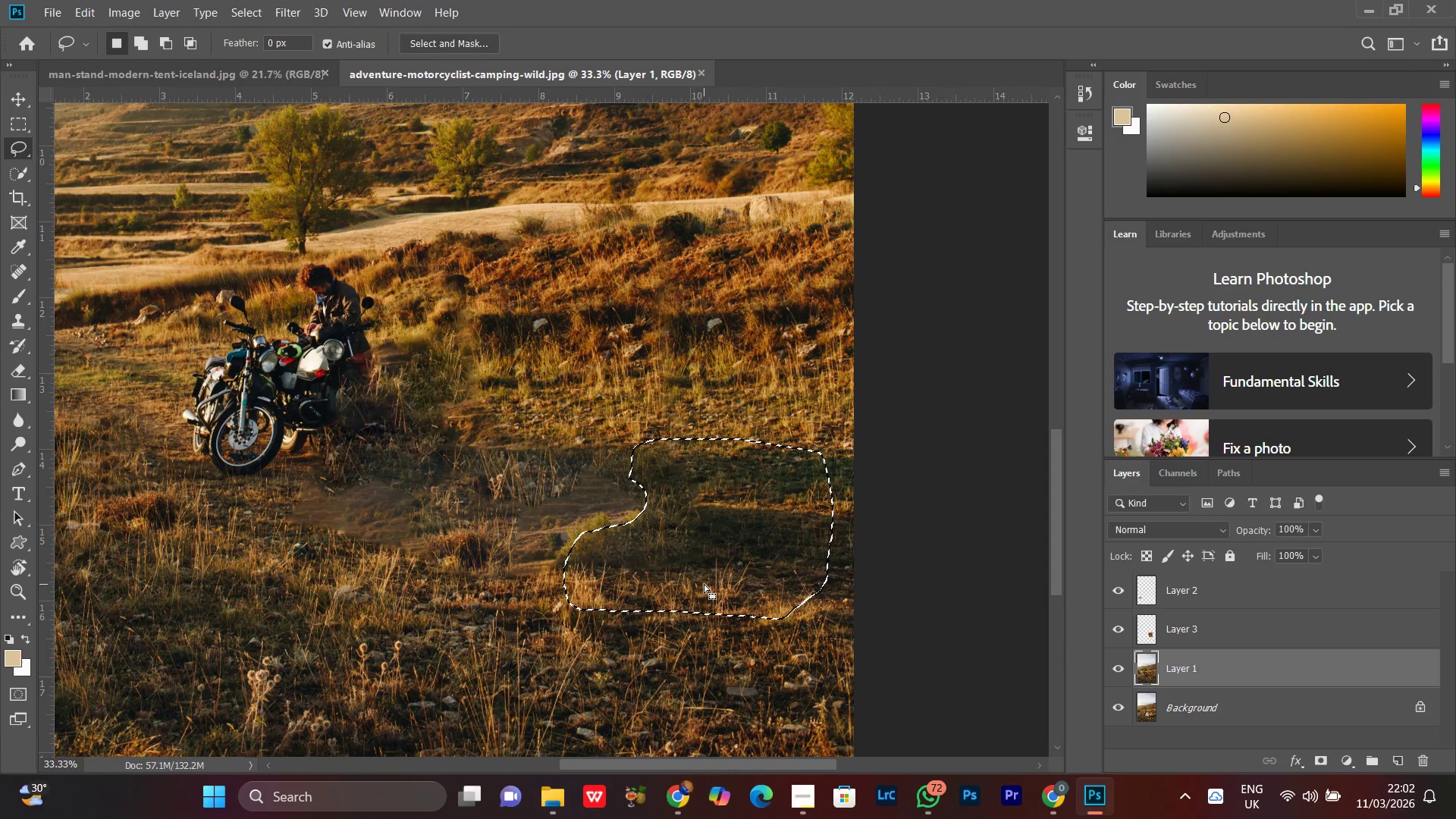 
key(Control+J)
 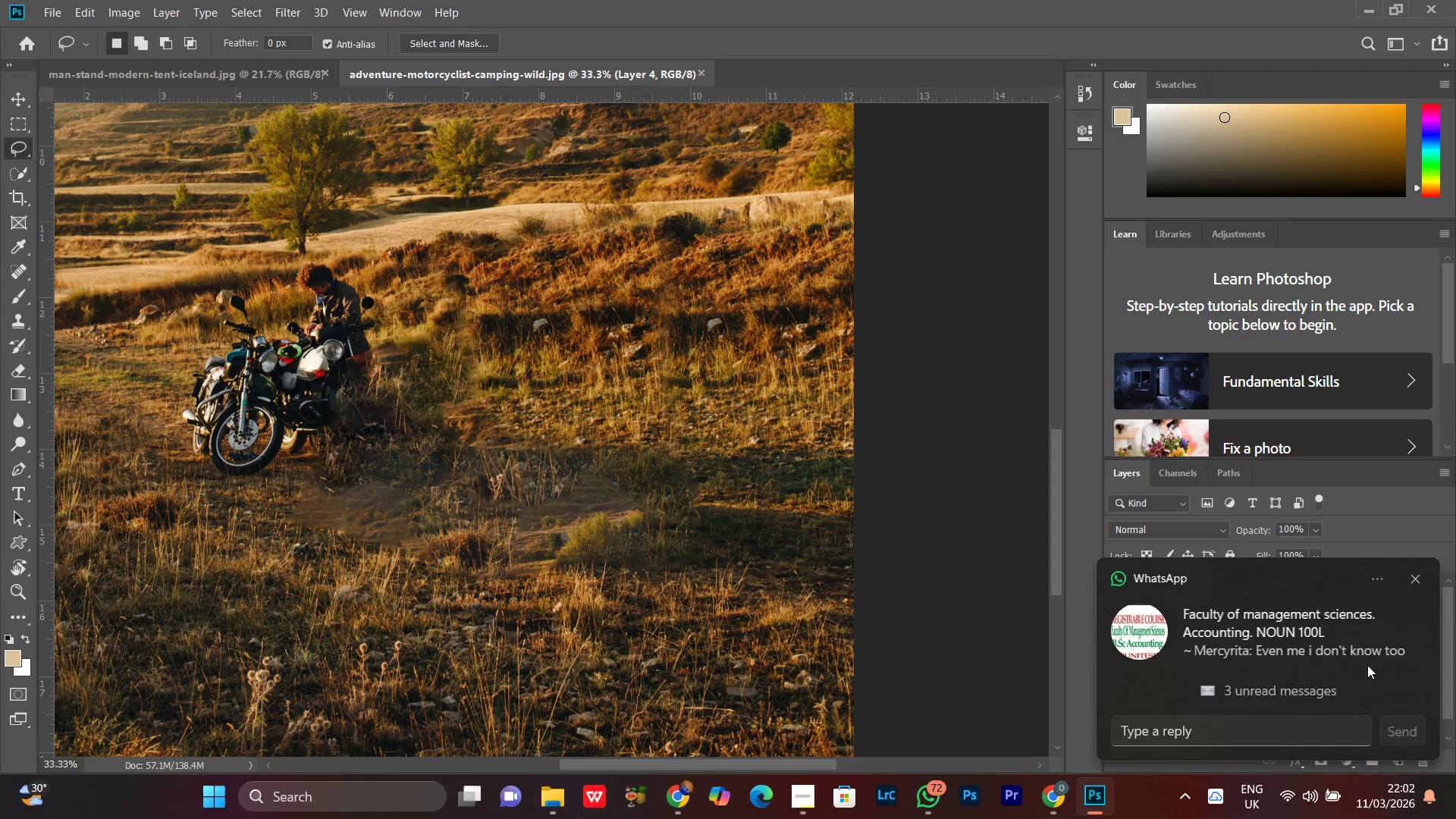 
left_click([1409, 576])
 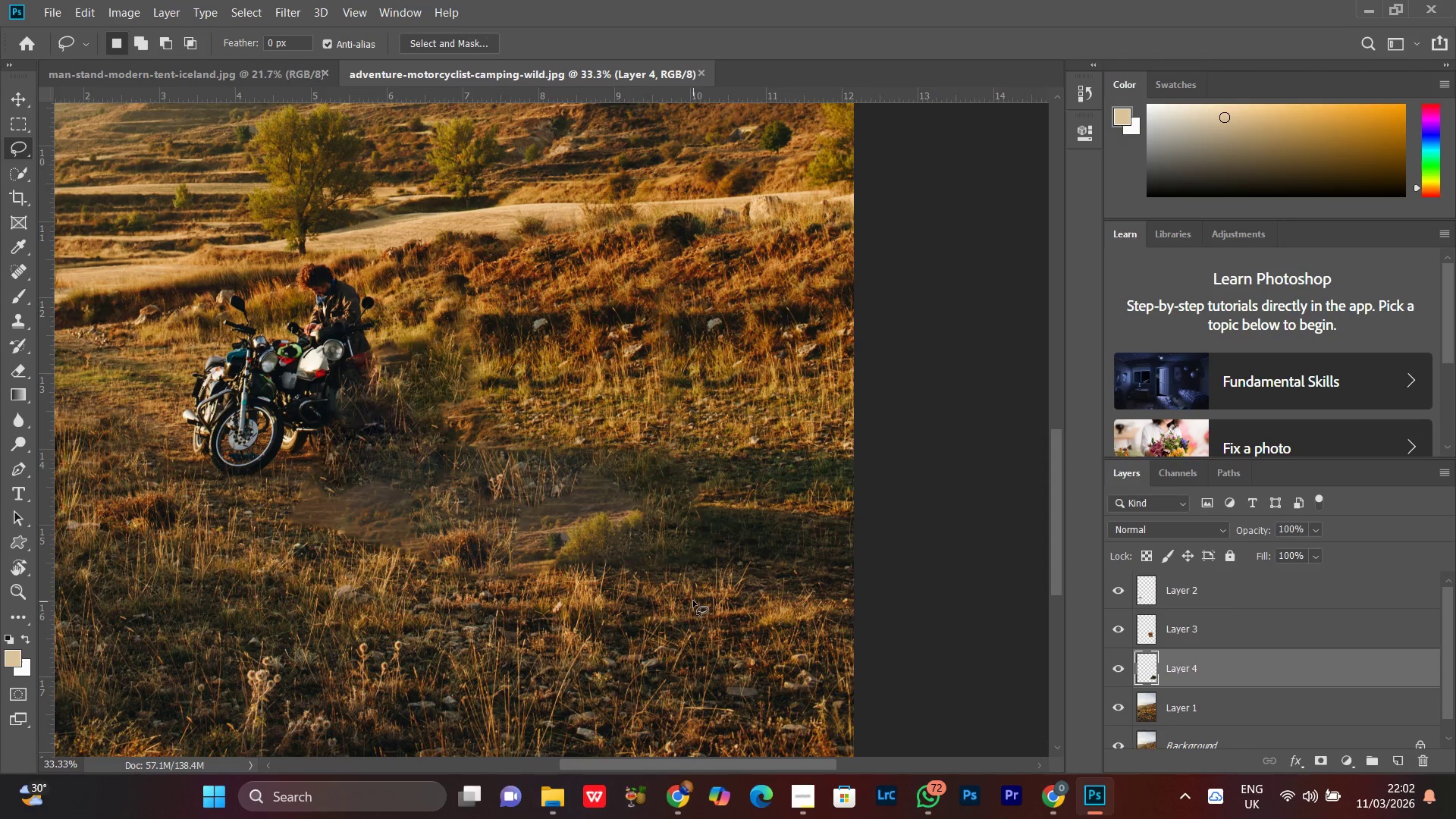 
key(V)
 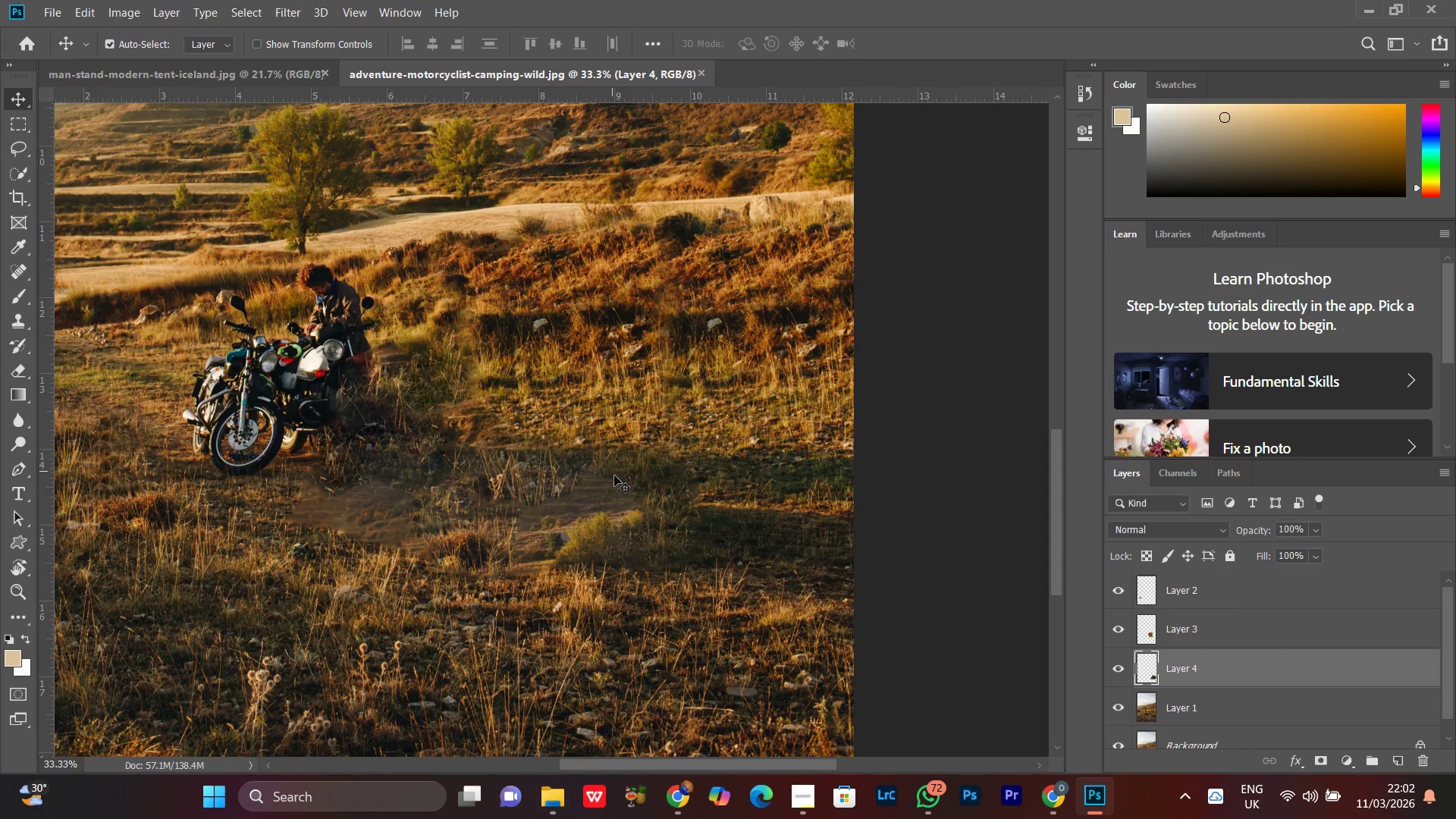 
left_click_drag(start_coordinate=[711, 524], to_coordinate=[592, 513])
 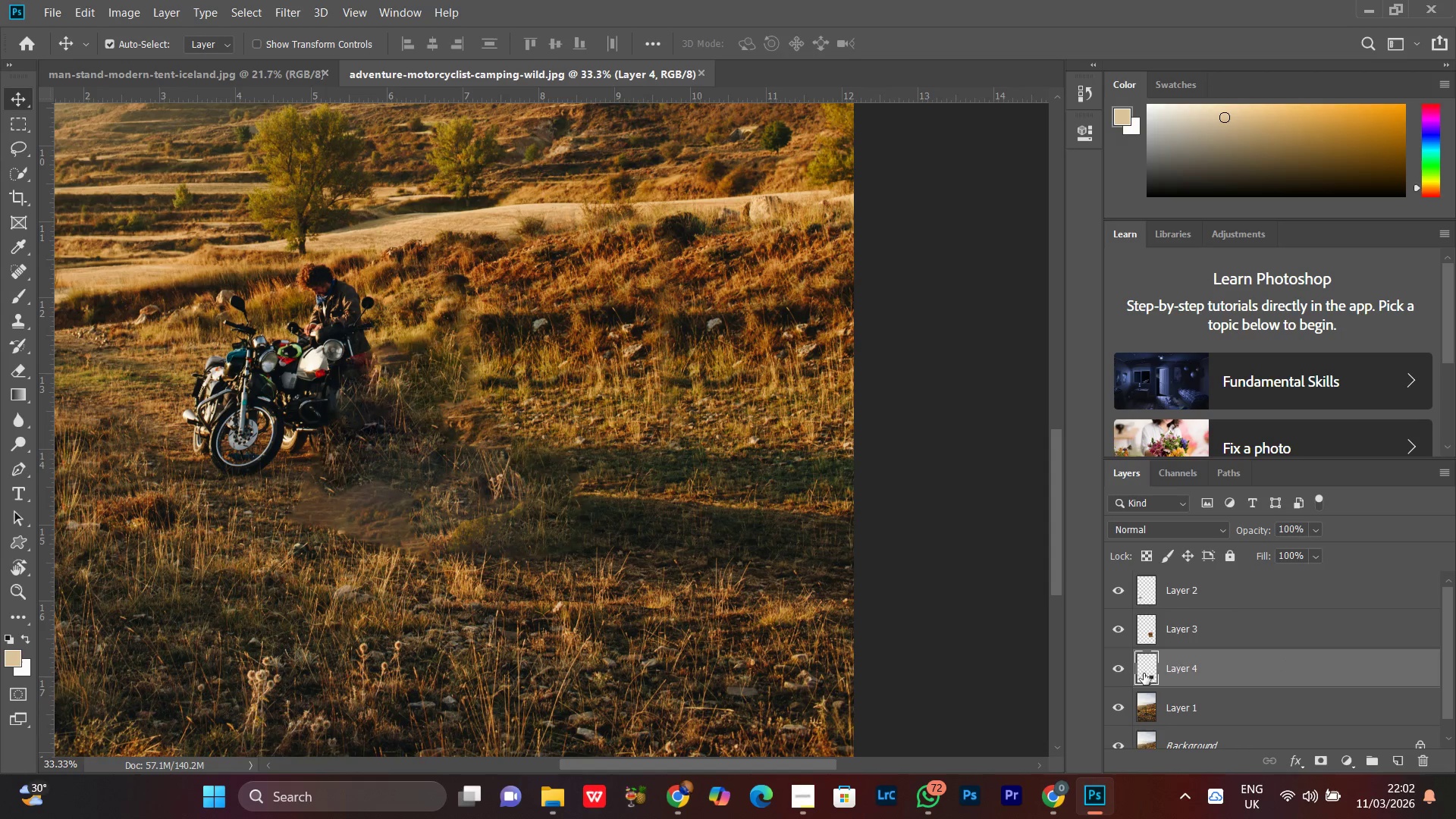 
key(Control+Z)
 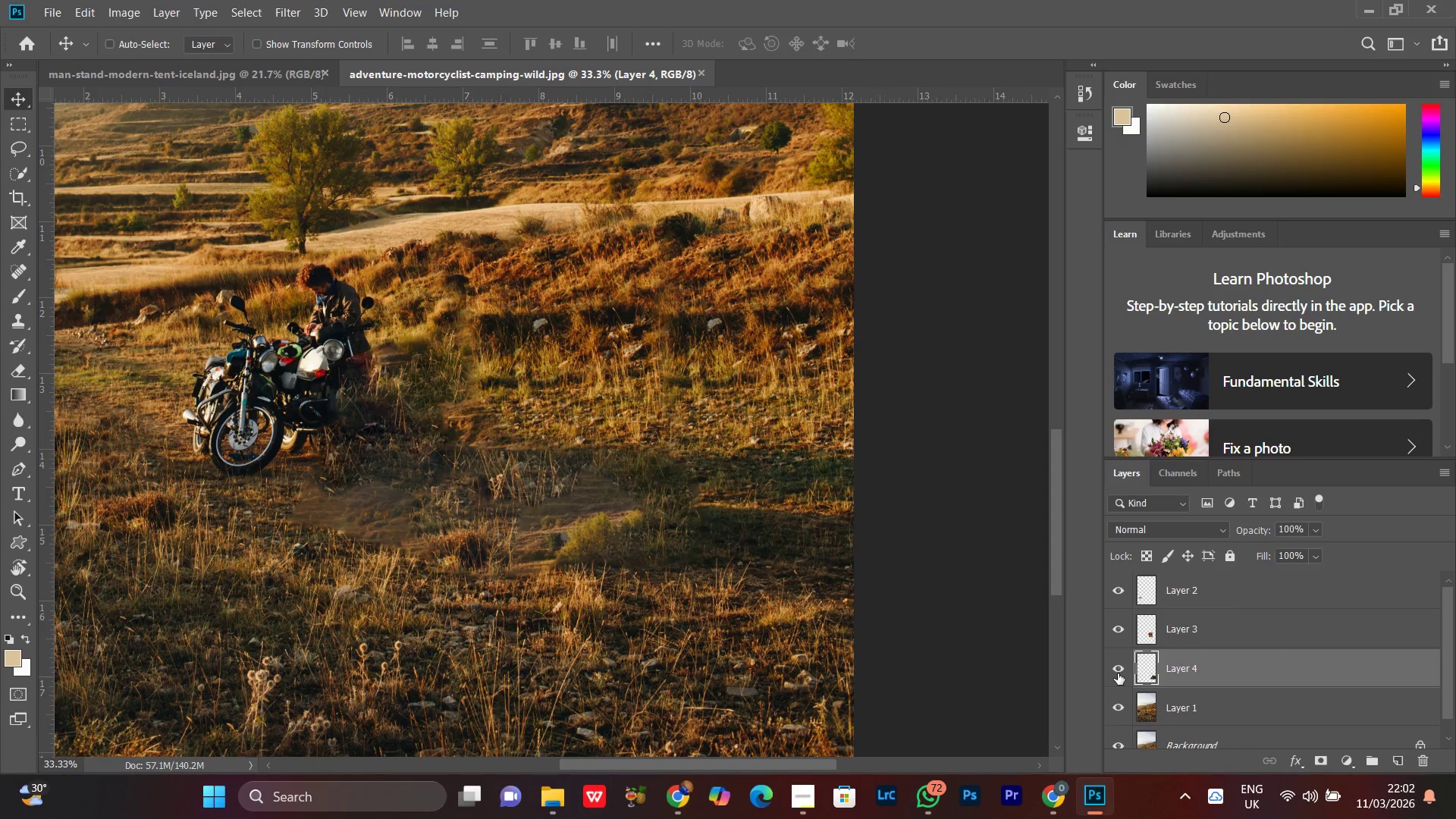 
key(Control+Z)
 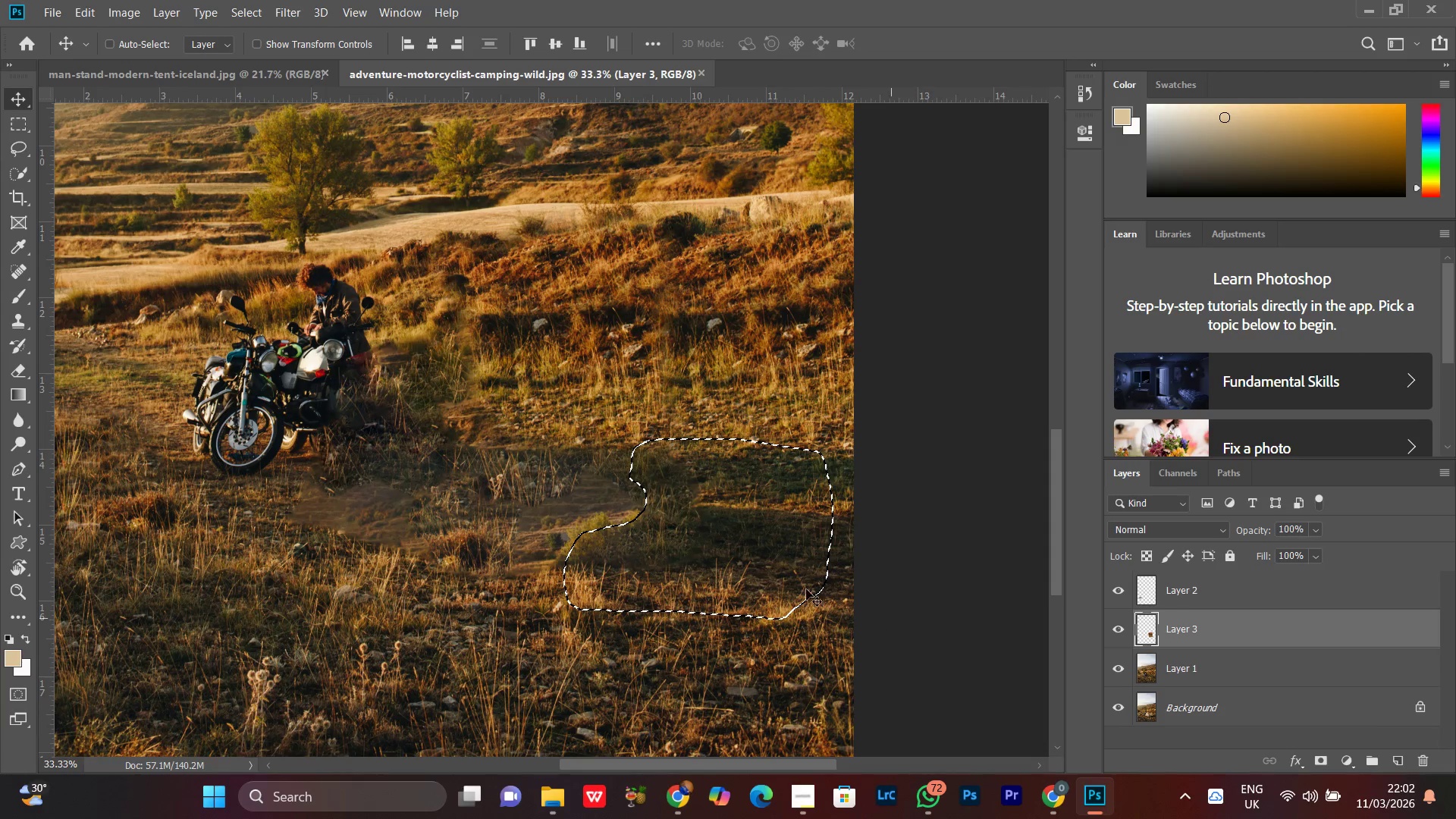 
right_click([704, 477])
 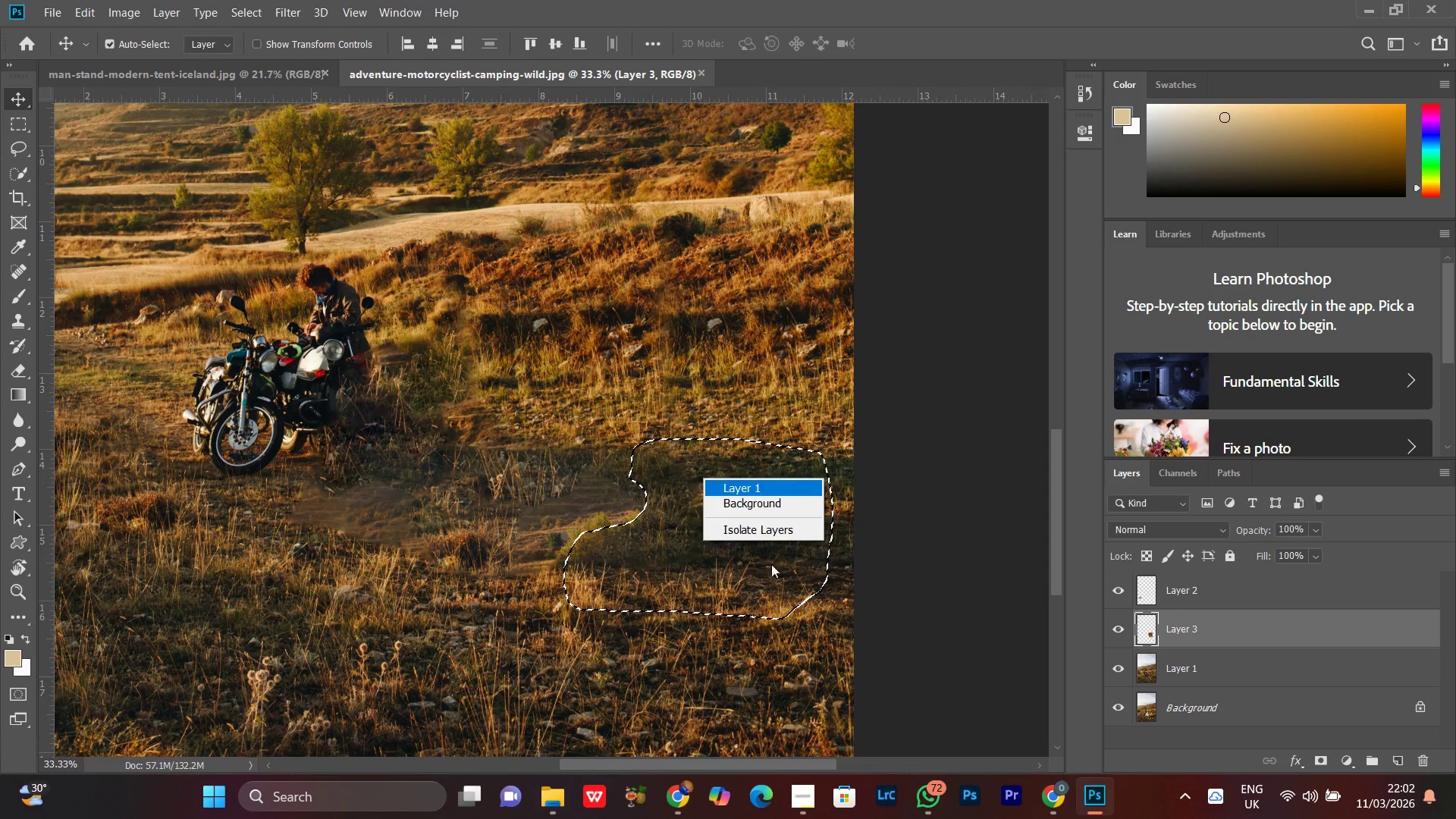 
left_click([775, 632])
 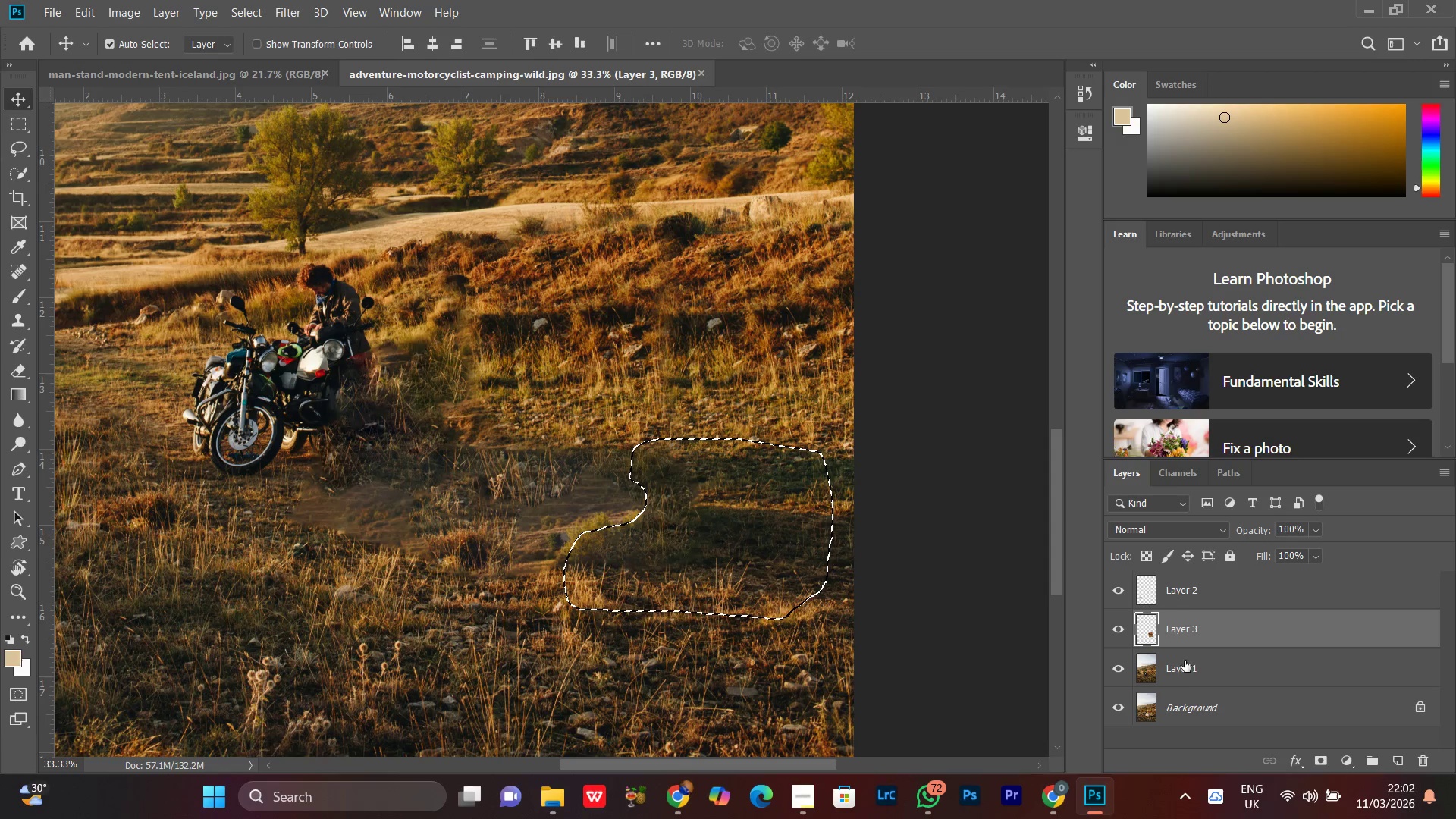 
left_click([1201, 674])
 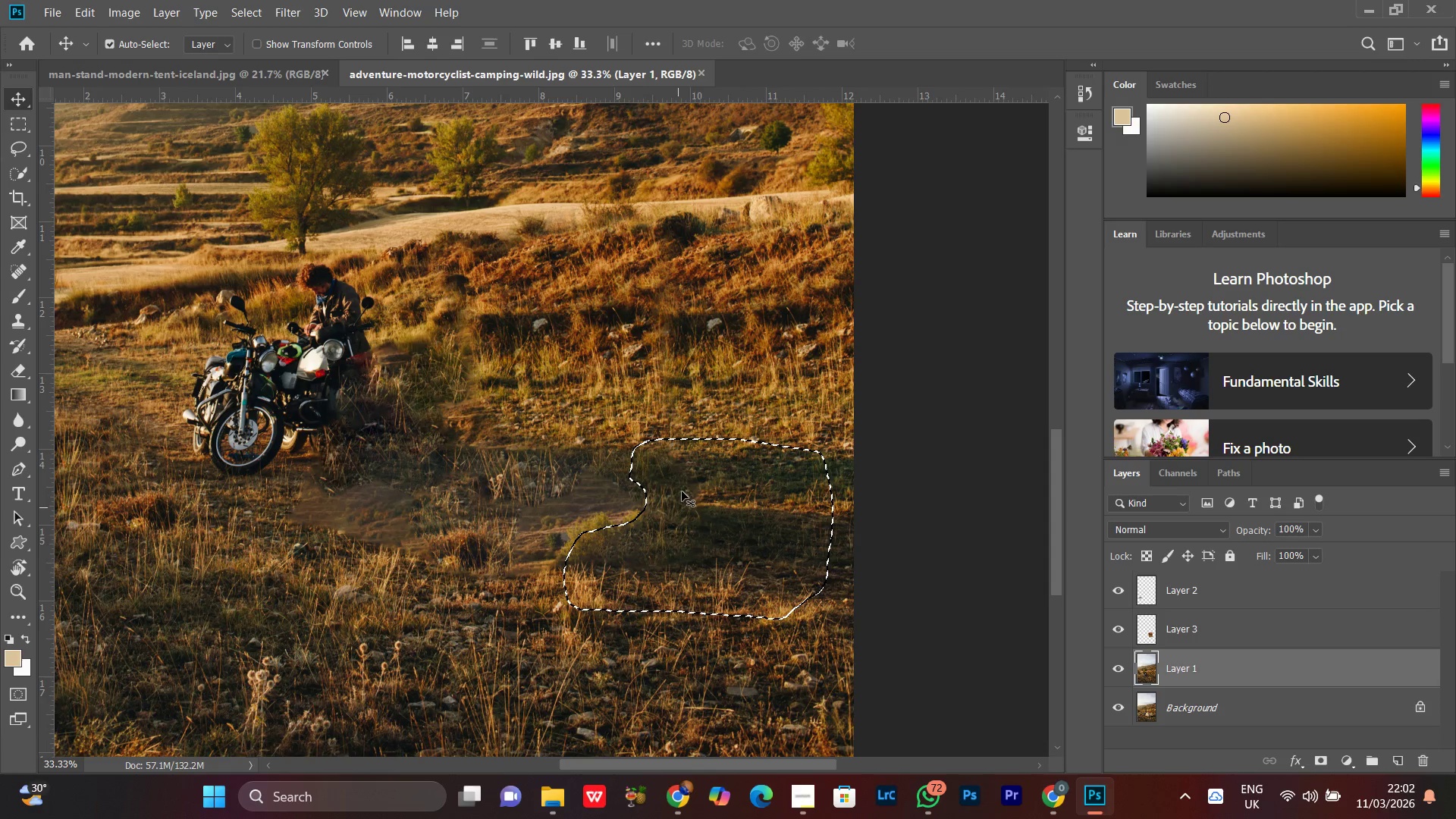 
right_click([693, 489])
 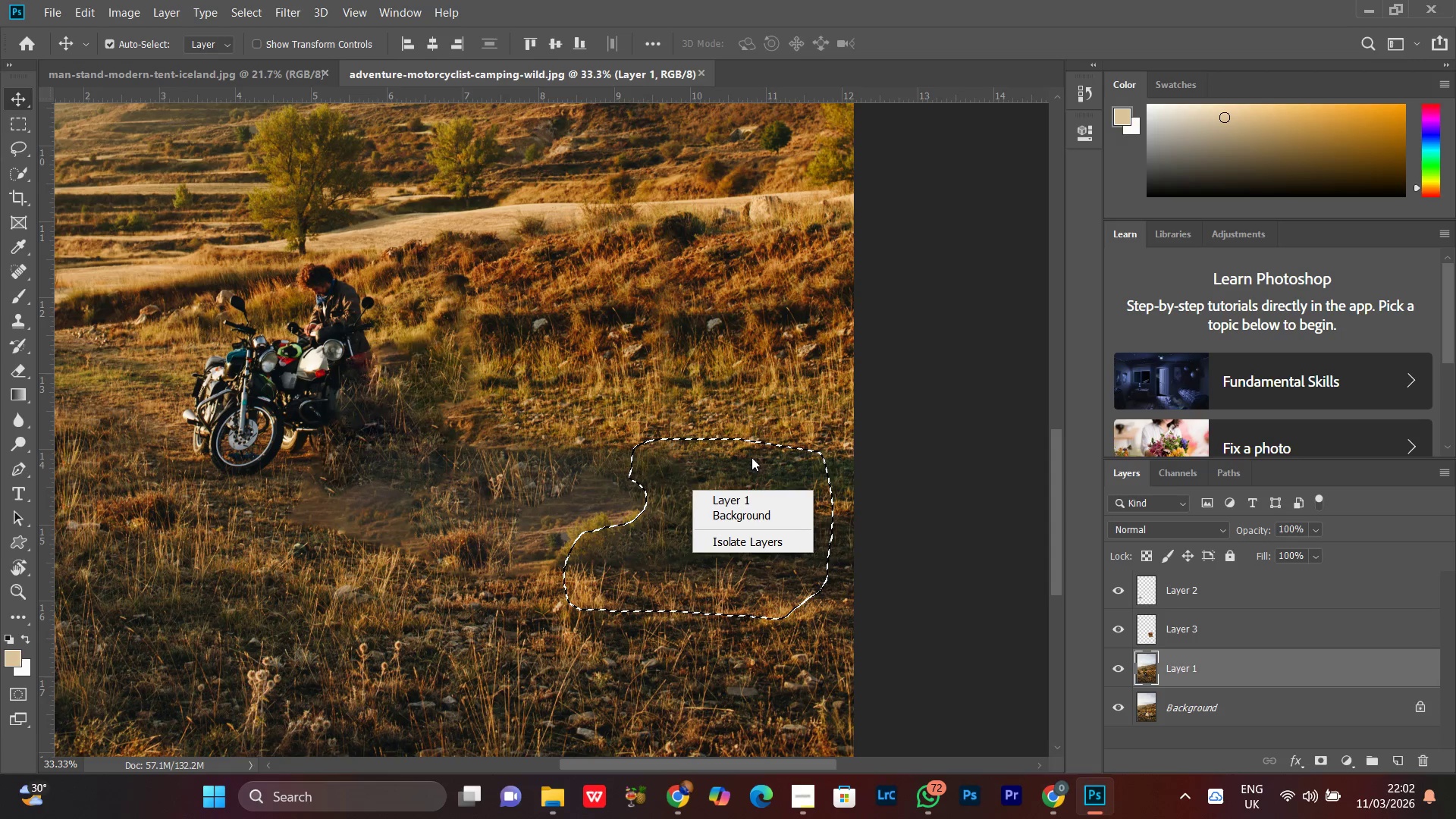 
left_click([740, 384])
 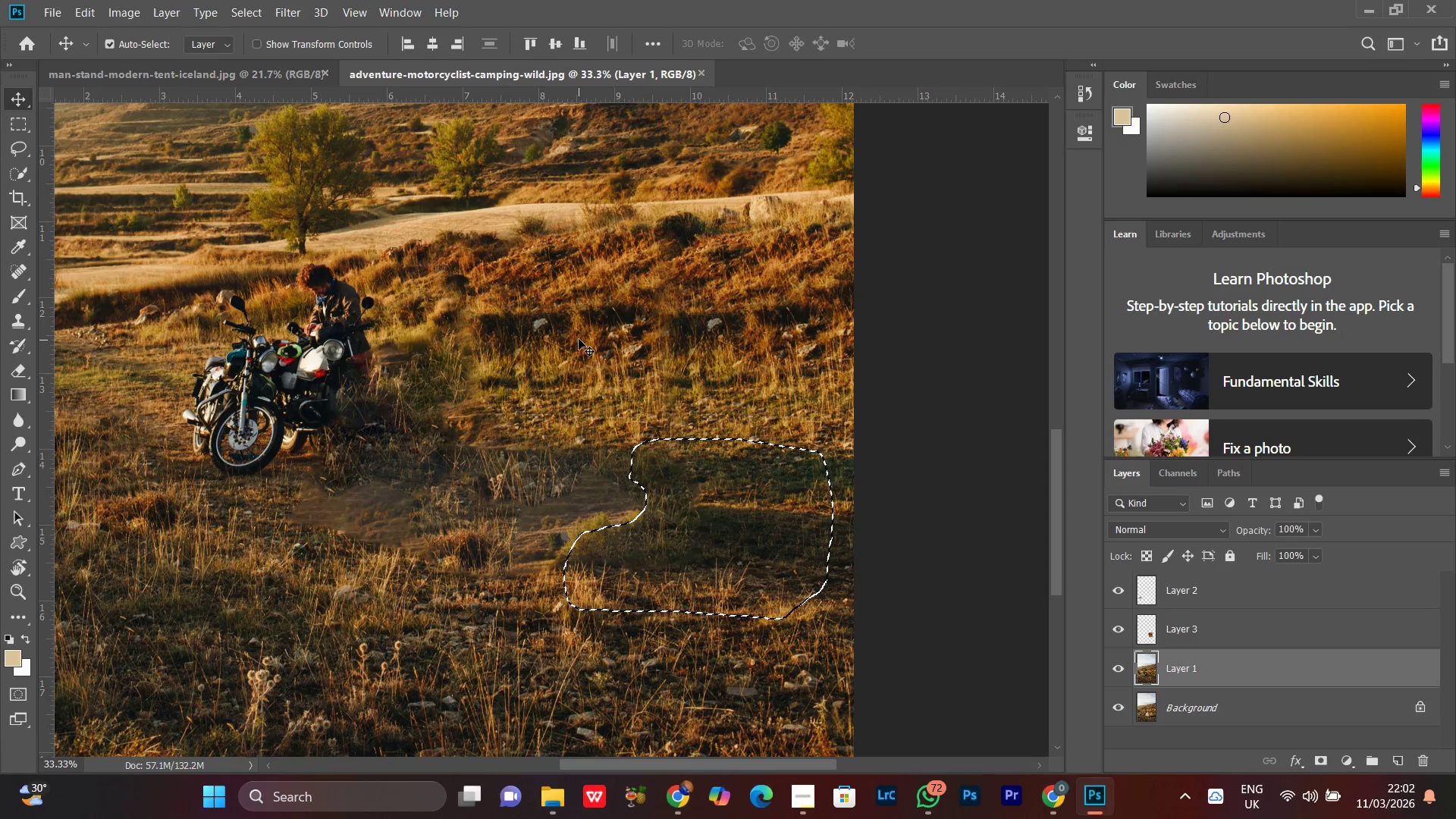 
key(L)
 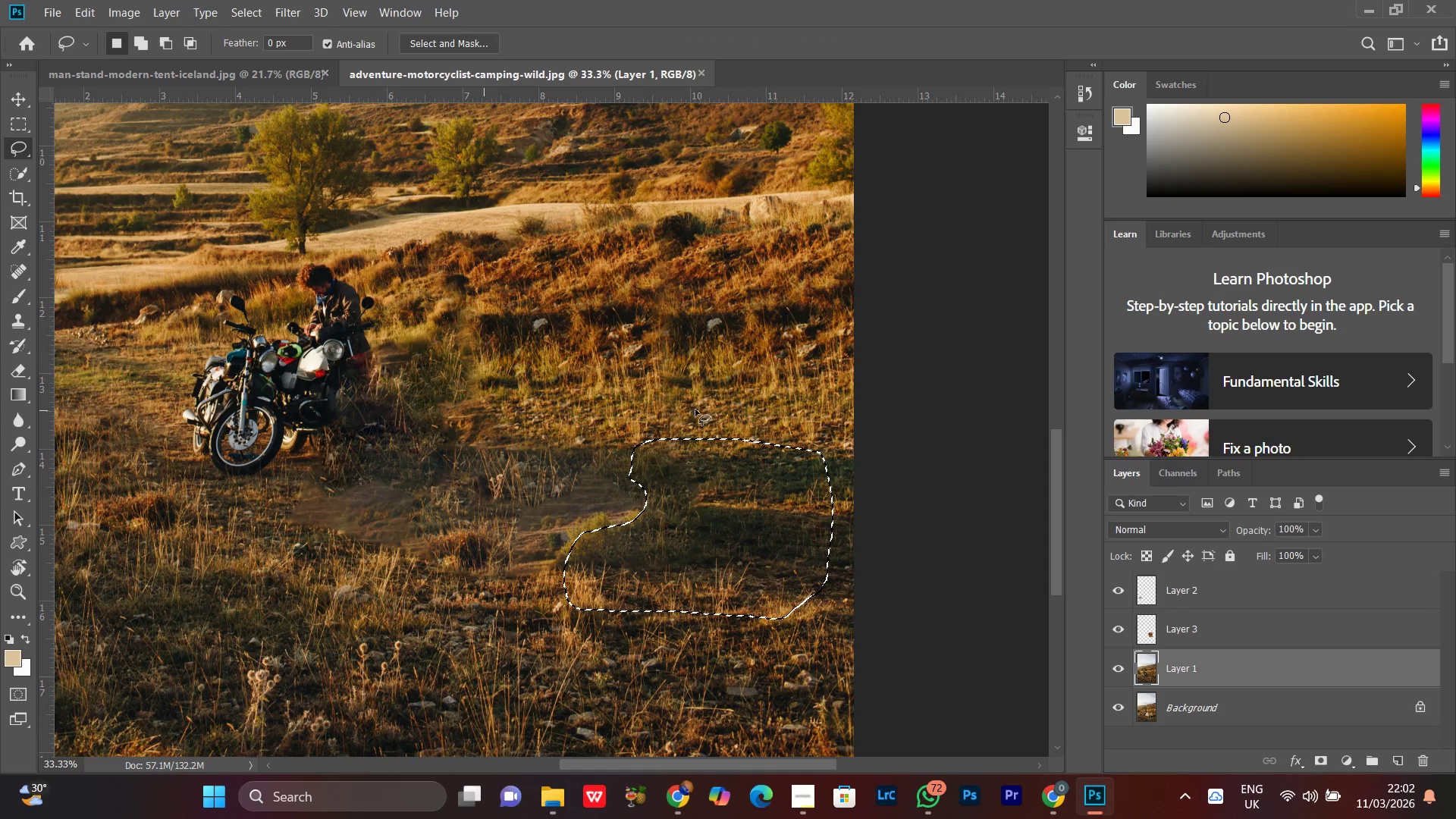 
right_click([671, 337])
 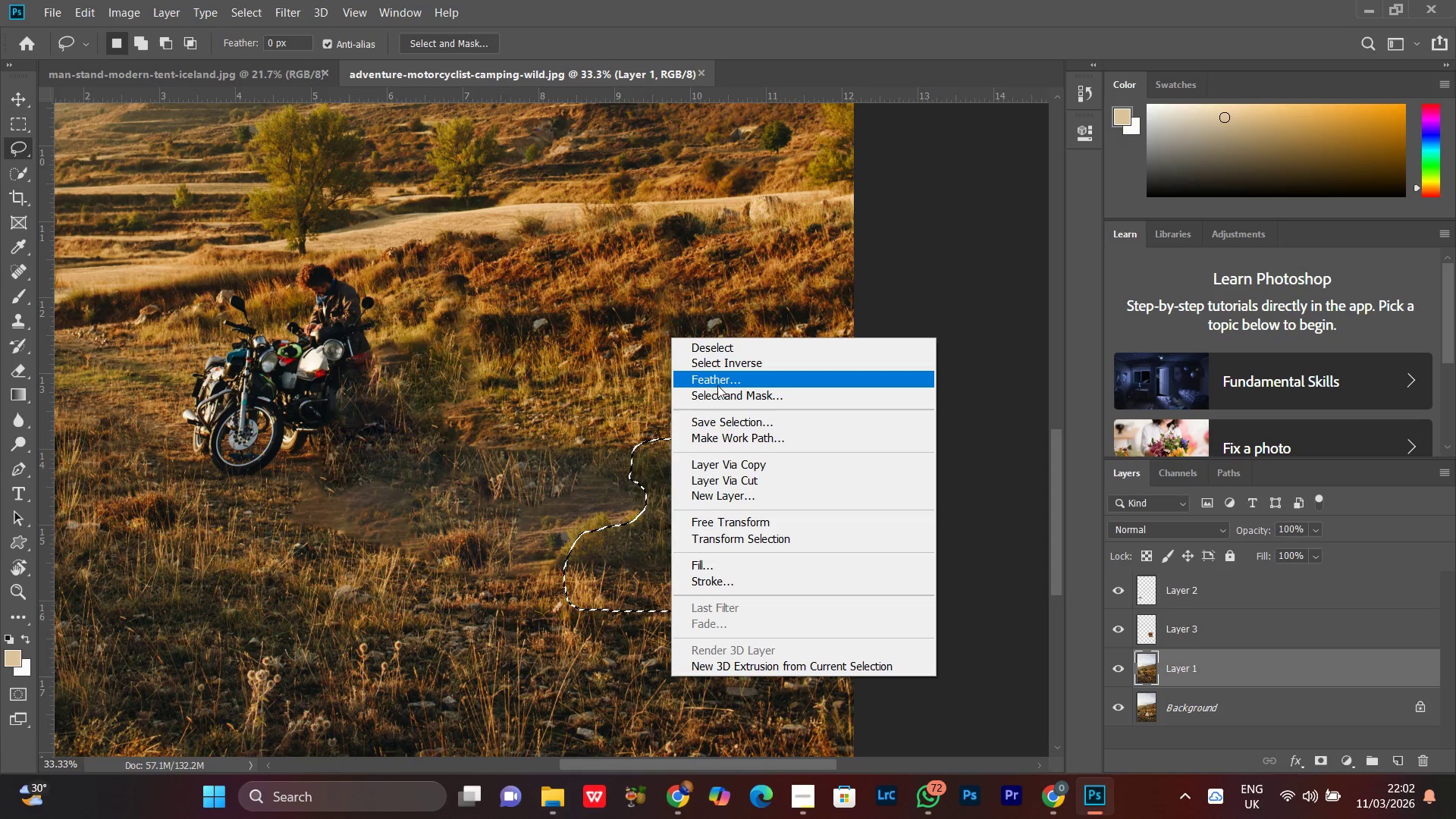 
left_click([717, 380])
 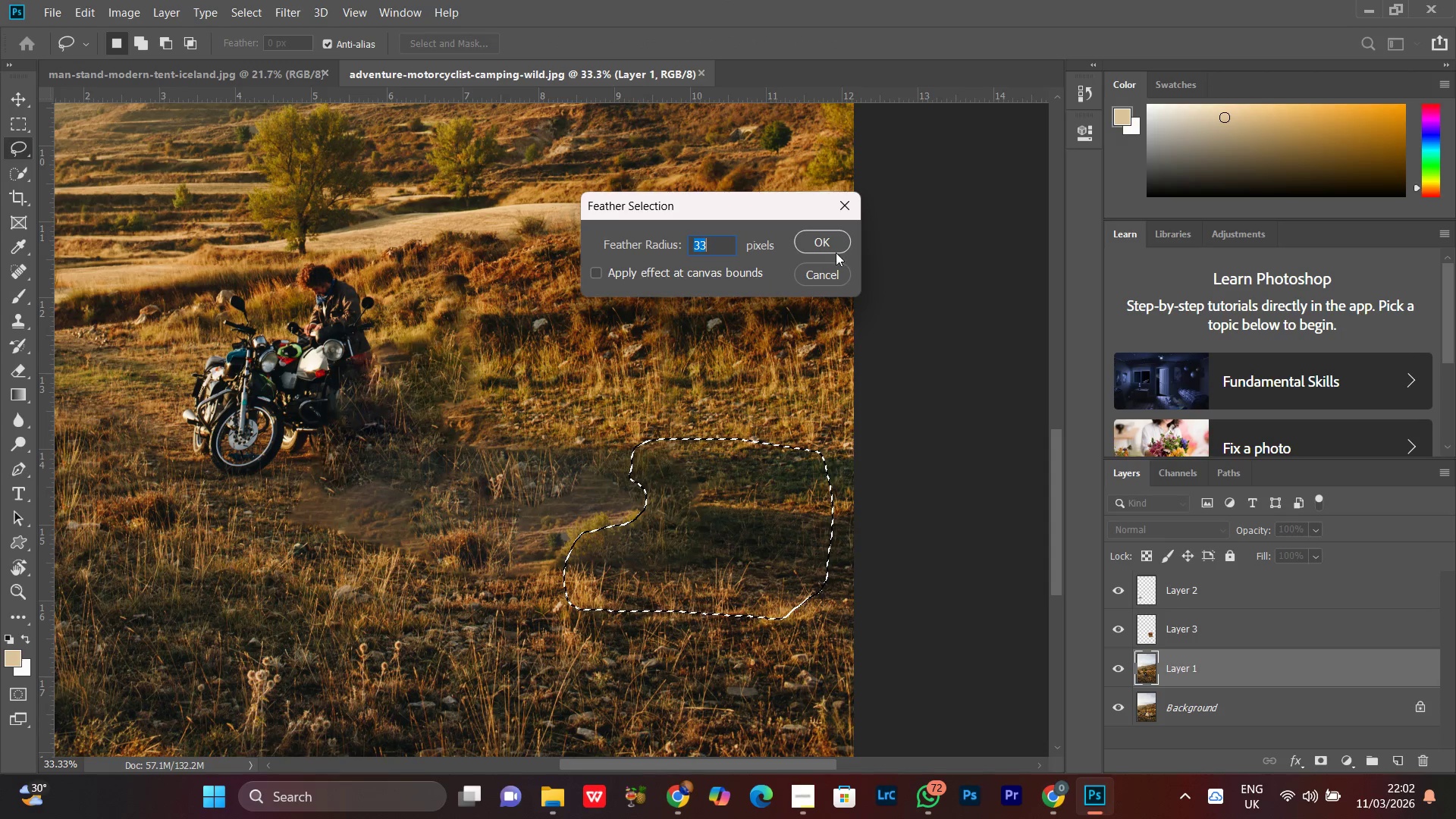 
left_click([843, 233])
 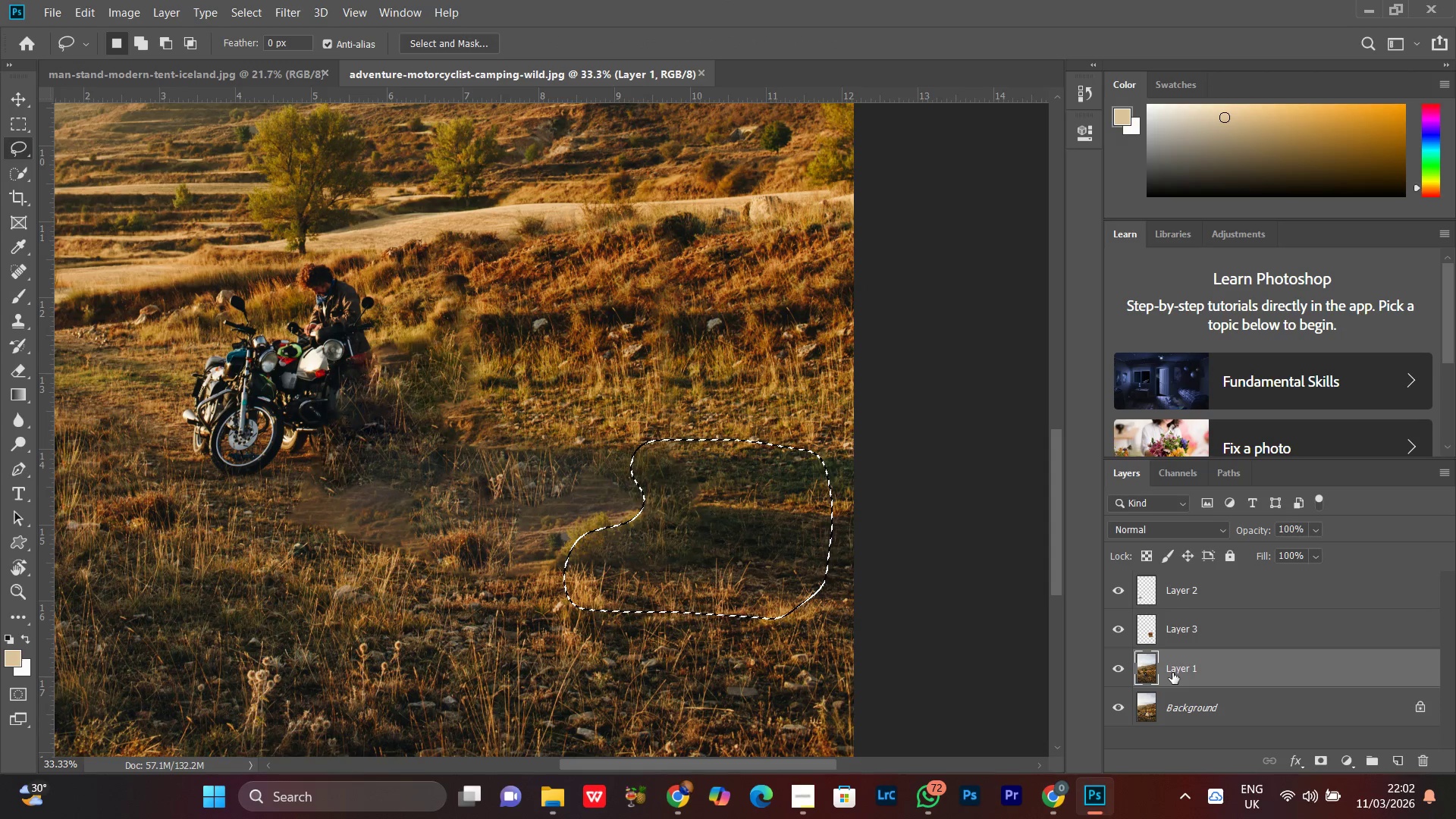 
key(Control+J)
 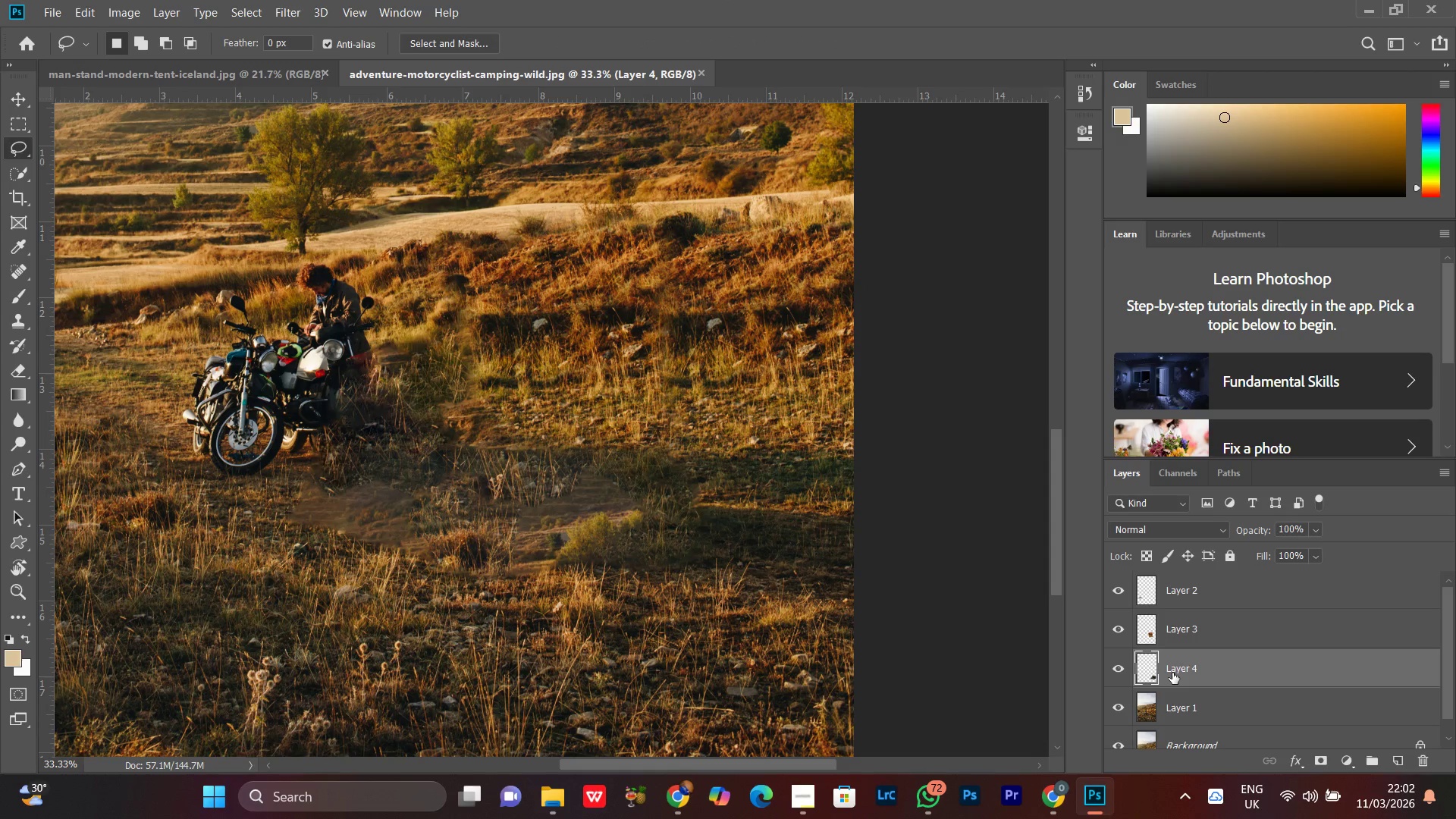 
key(V)
 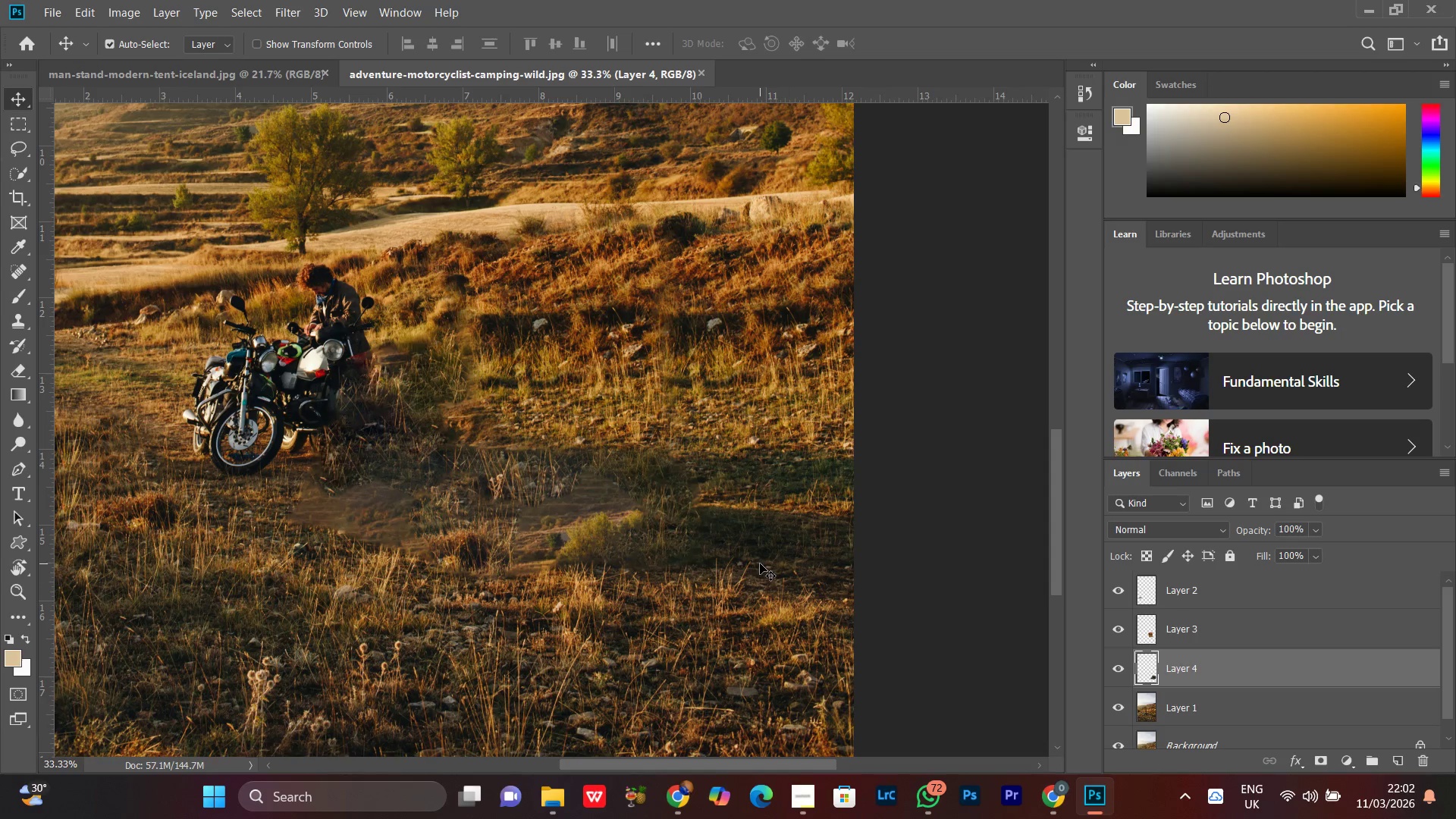 
left_click_drag(start_coordinate=[748, 543], to_coordinate=[608, 542])
 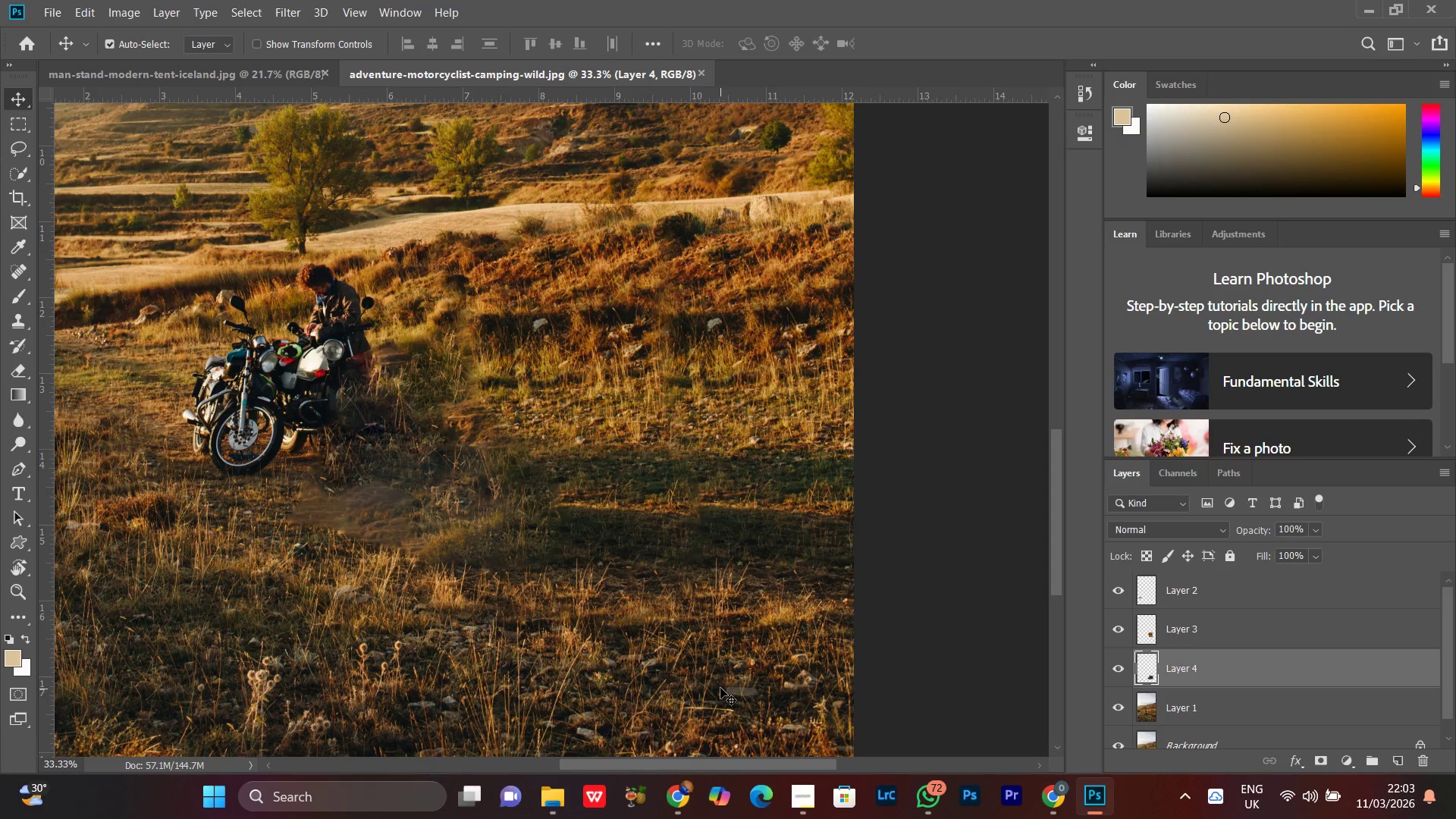 
left_click([720, 688])
 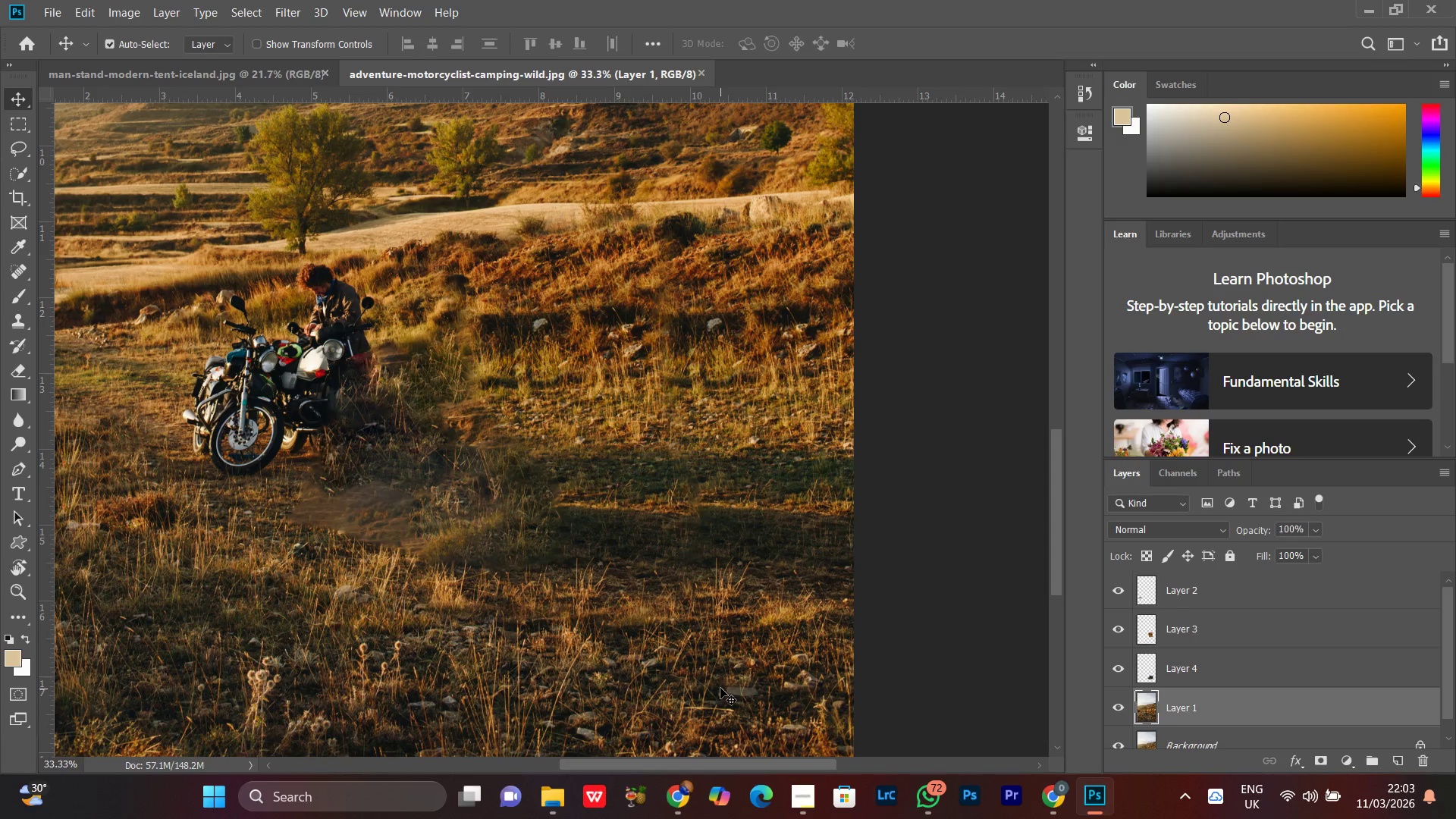 
key(Control+Minus)
 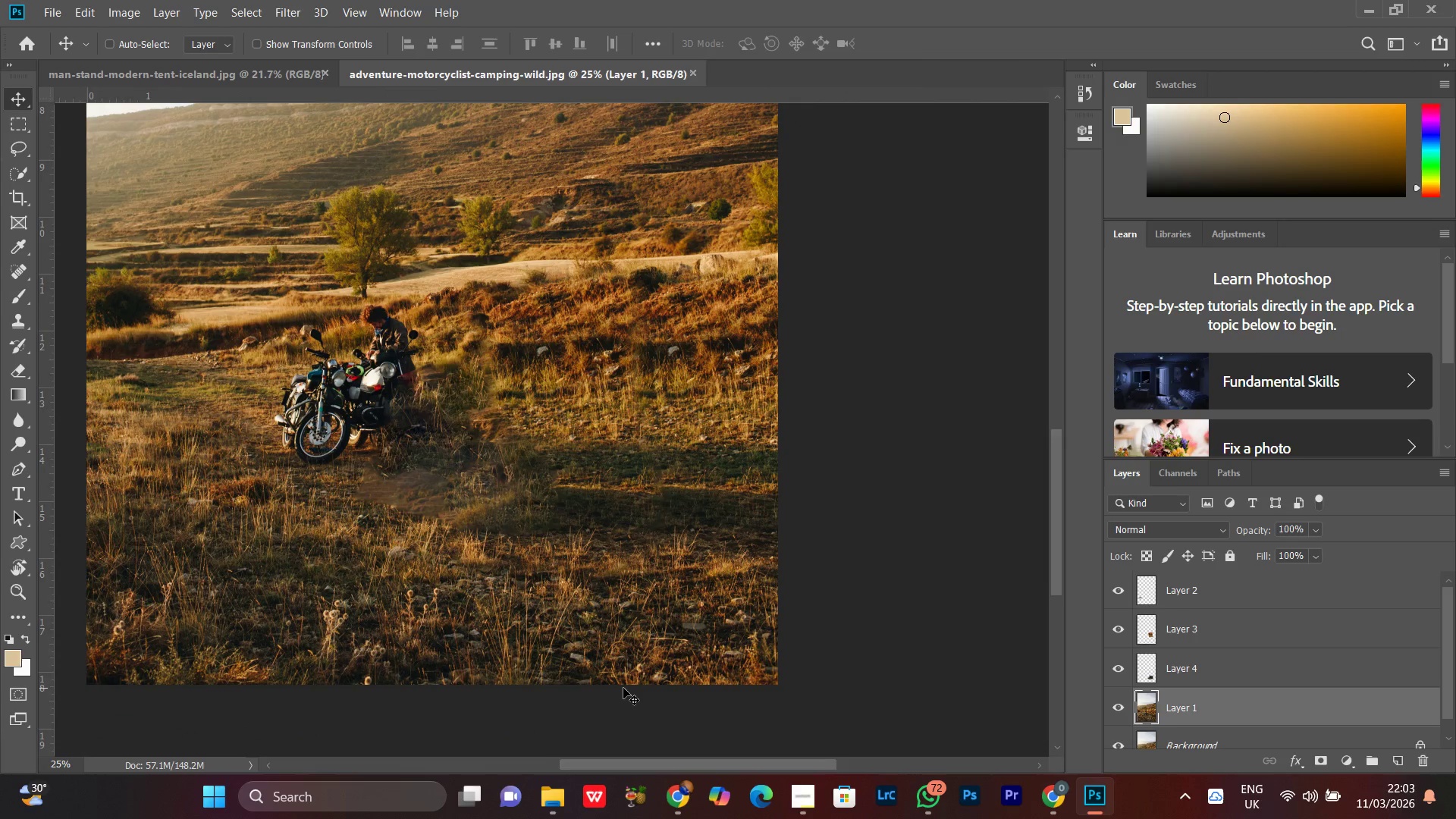 
key(Control+Minus)
 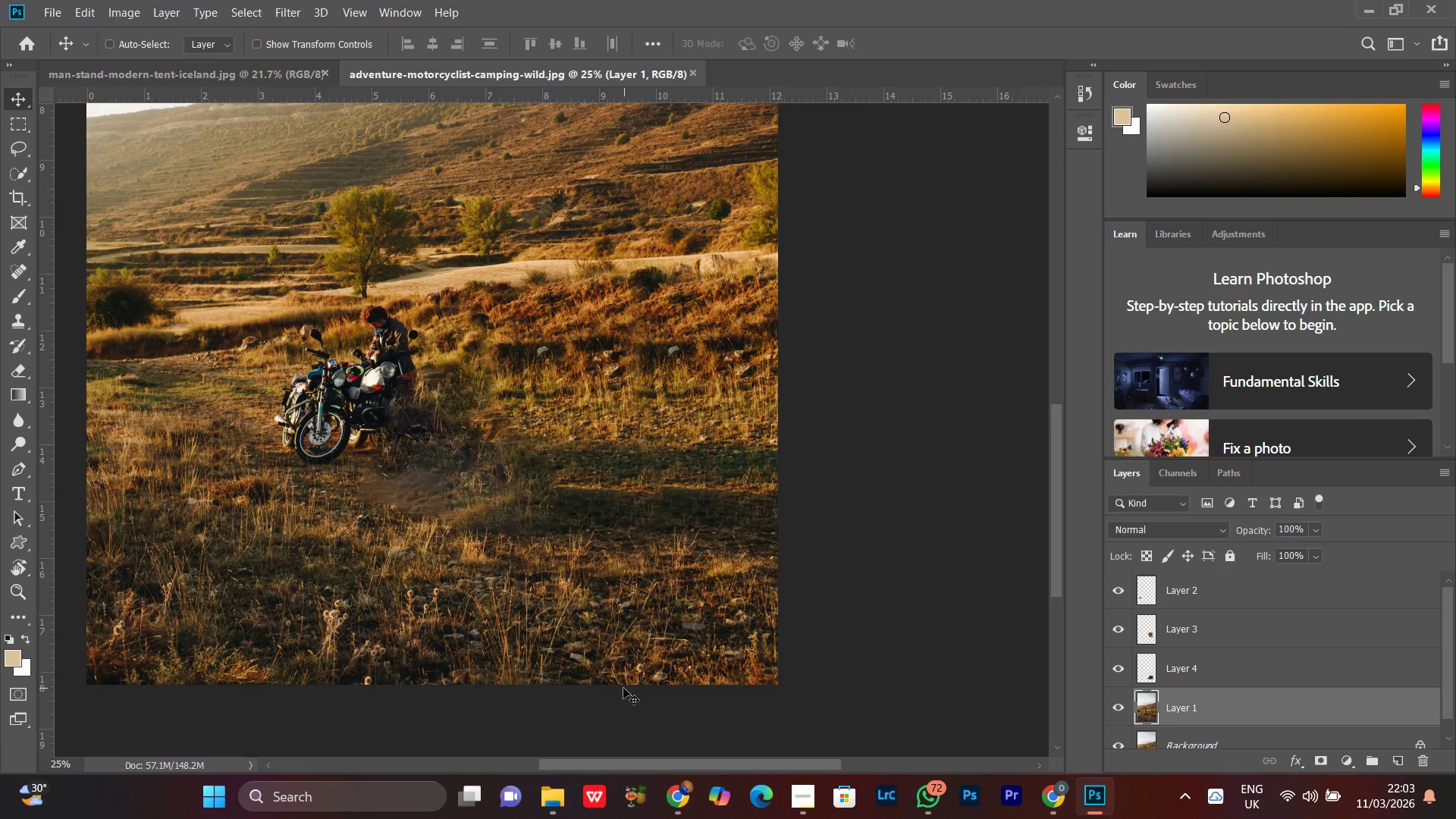 
key(Control+Minus)
 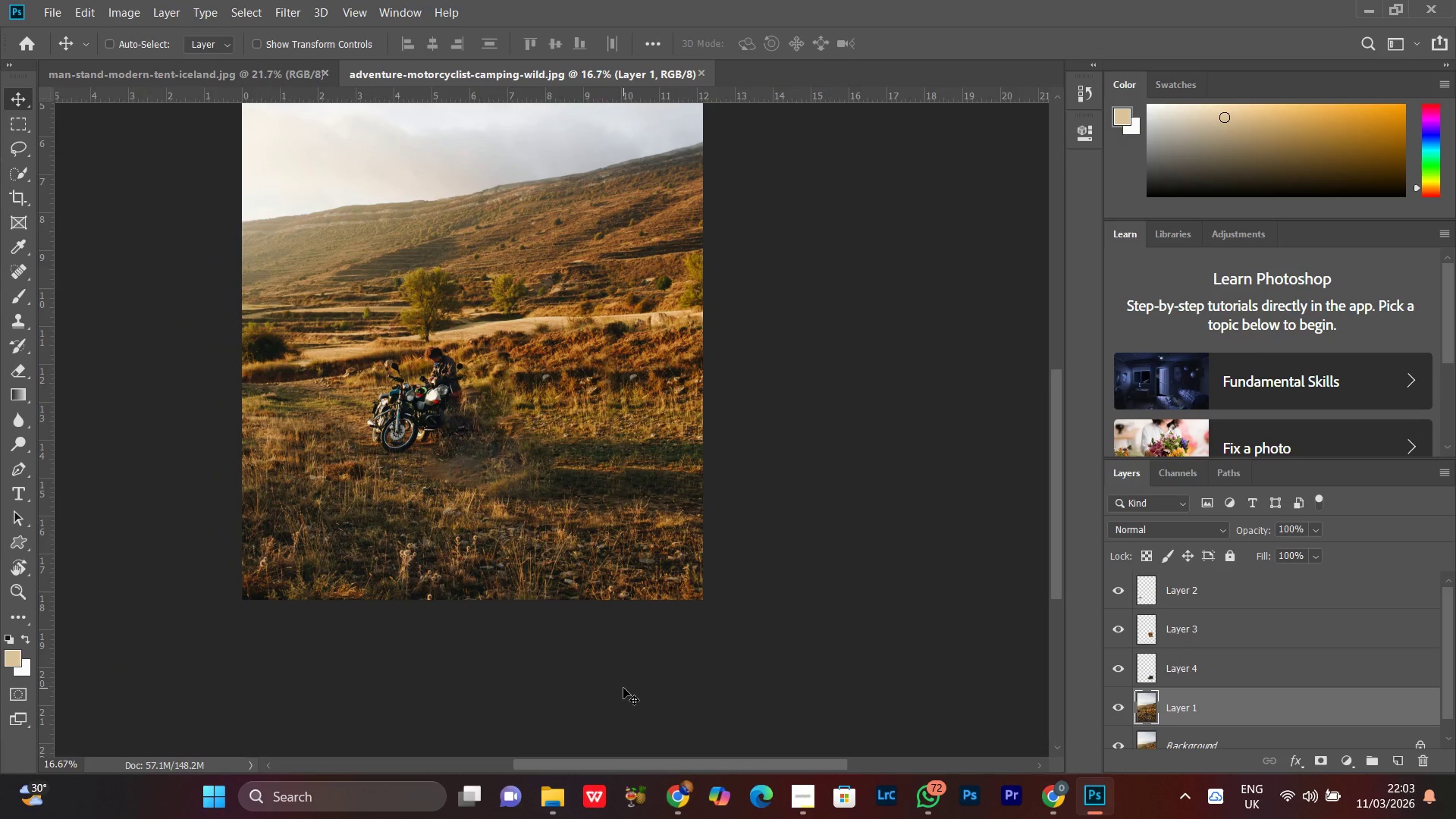 
key(Control+Minus)
 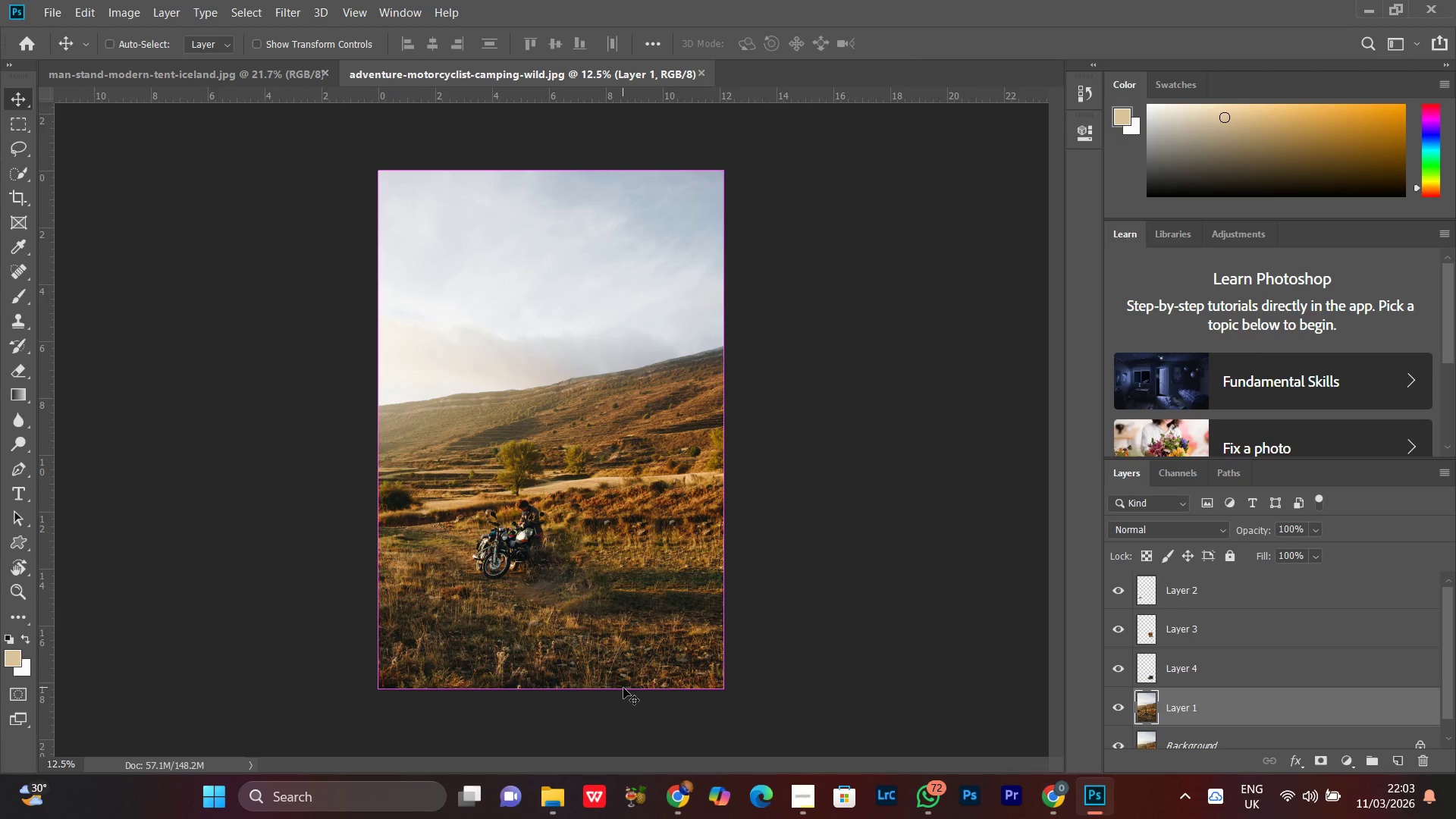 
key(Control+Equal)
 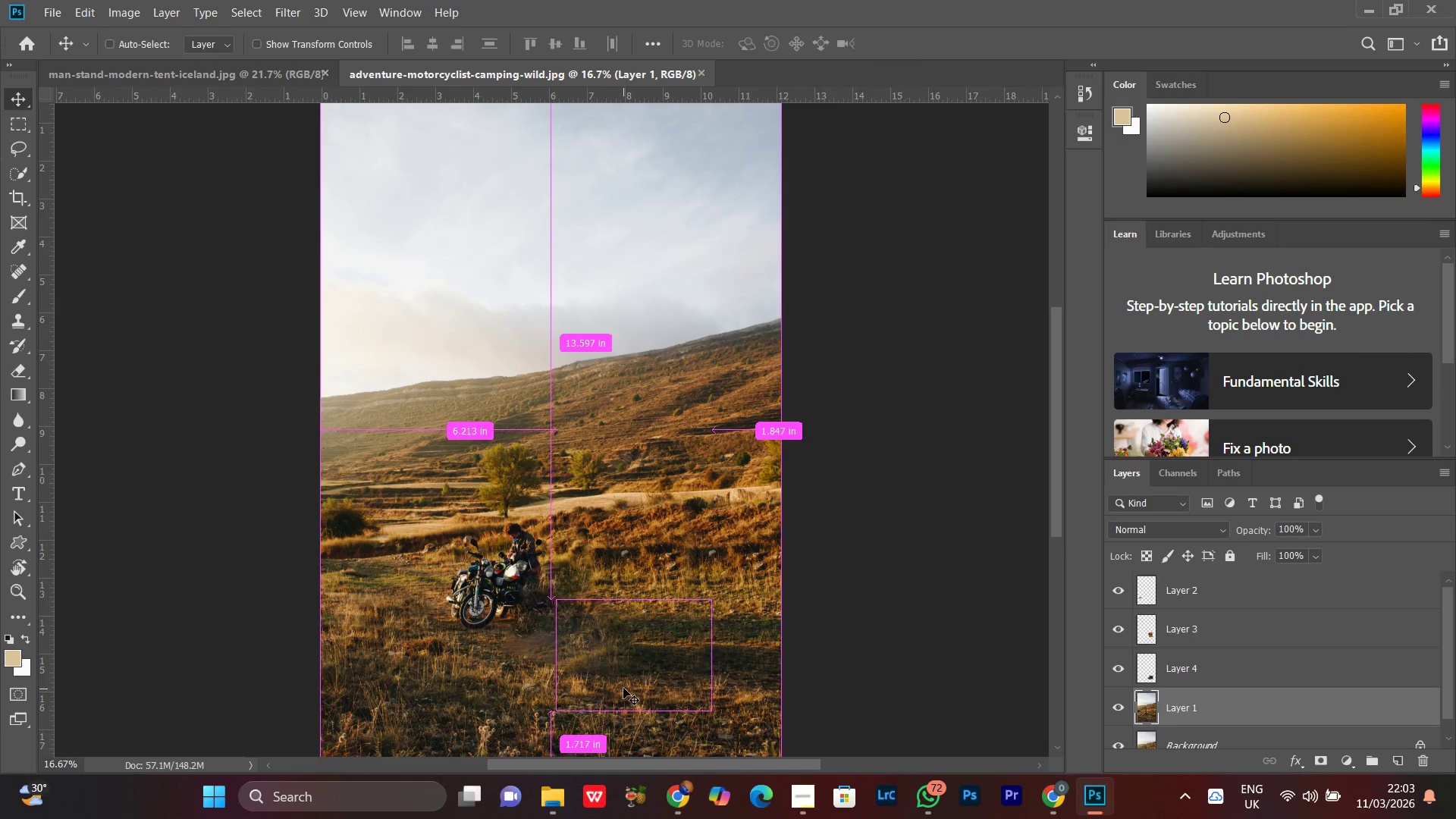 
key(Control+ControlRight)
 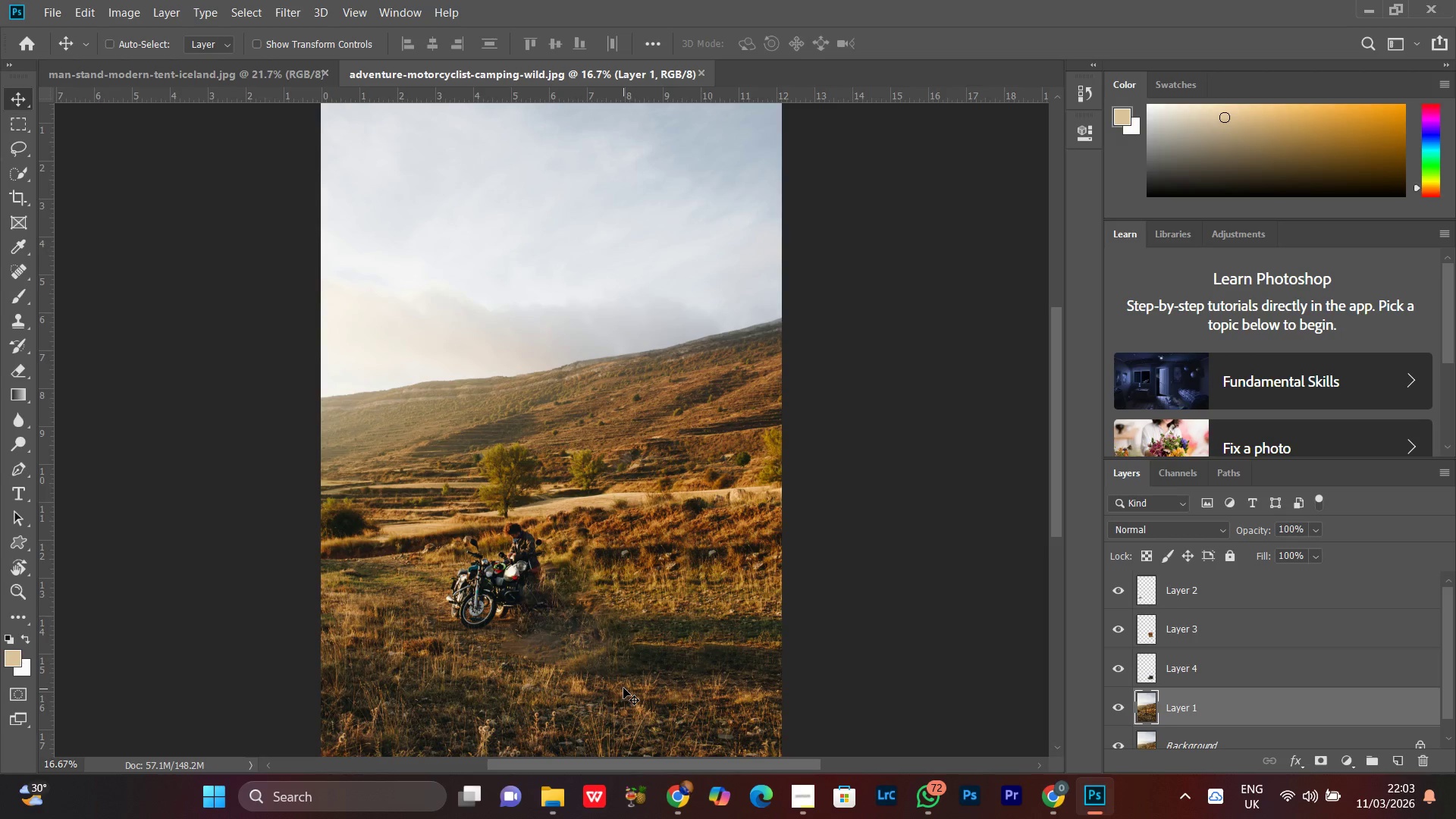 
key(Control+Minus)
 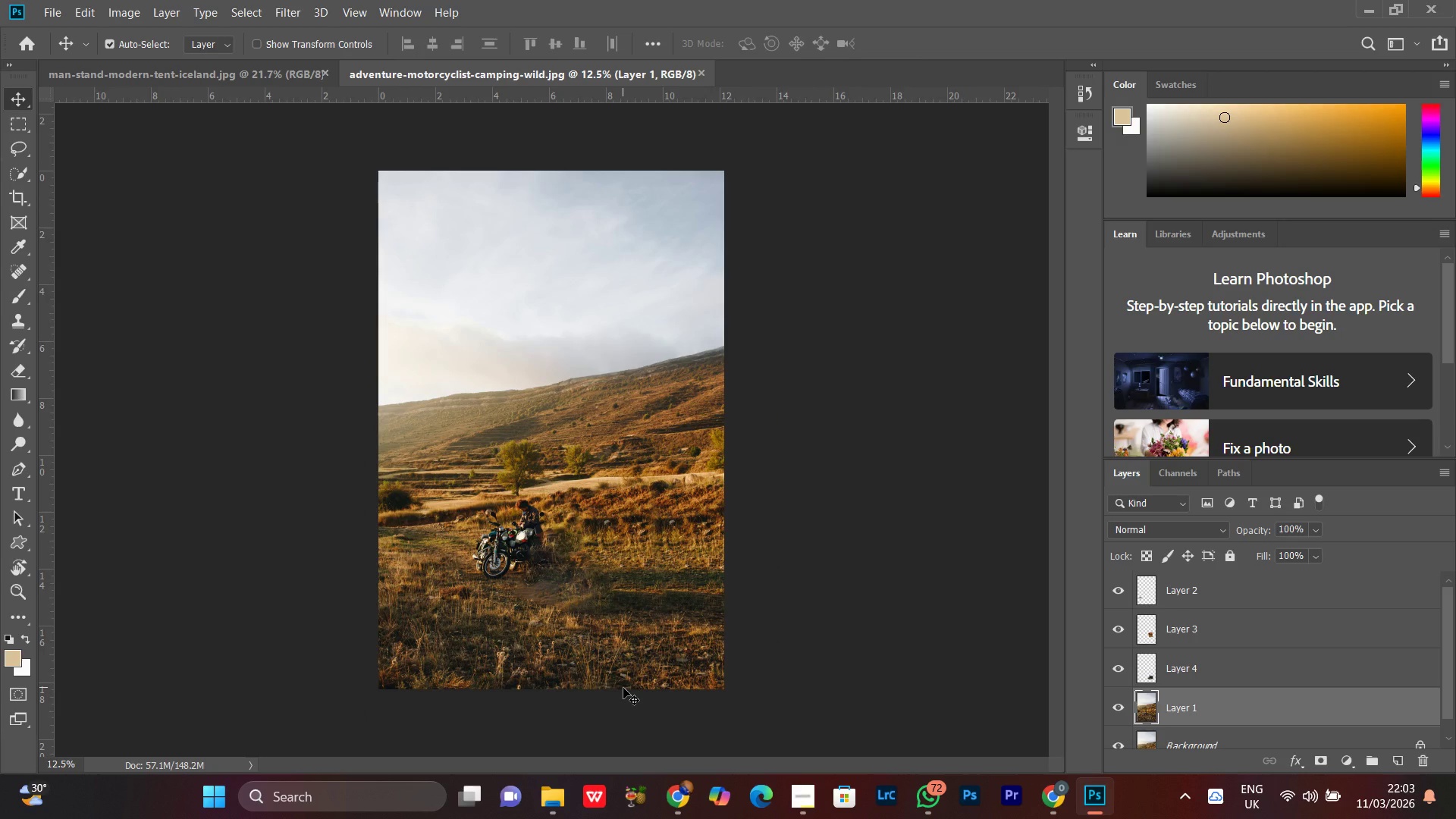 
key(Control+ControlLeft)
 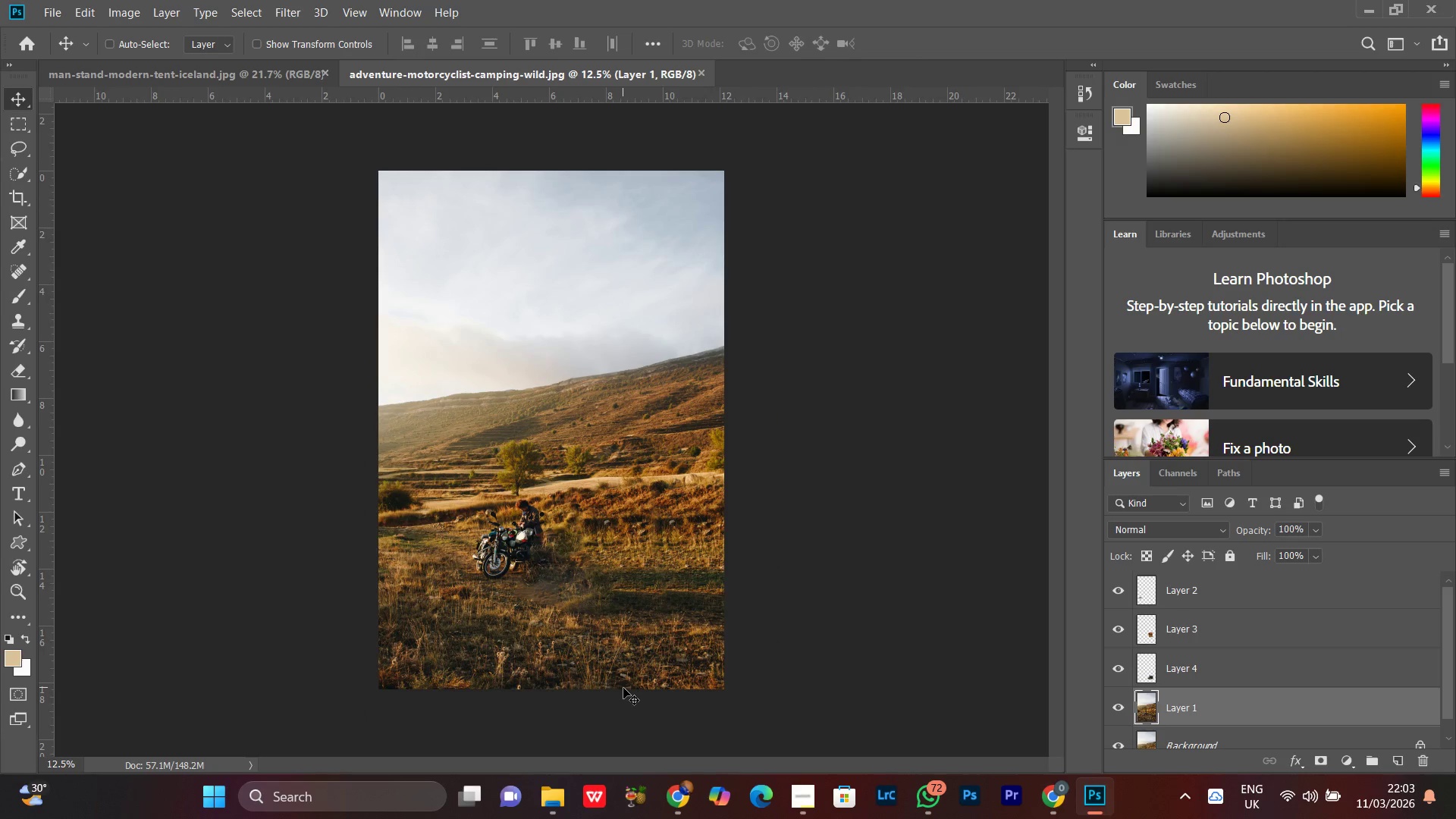 
key(Control+Equal)
 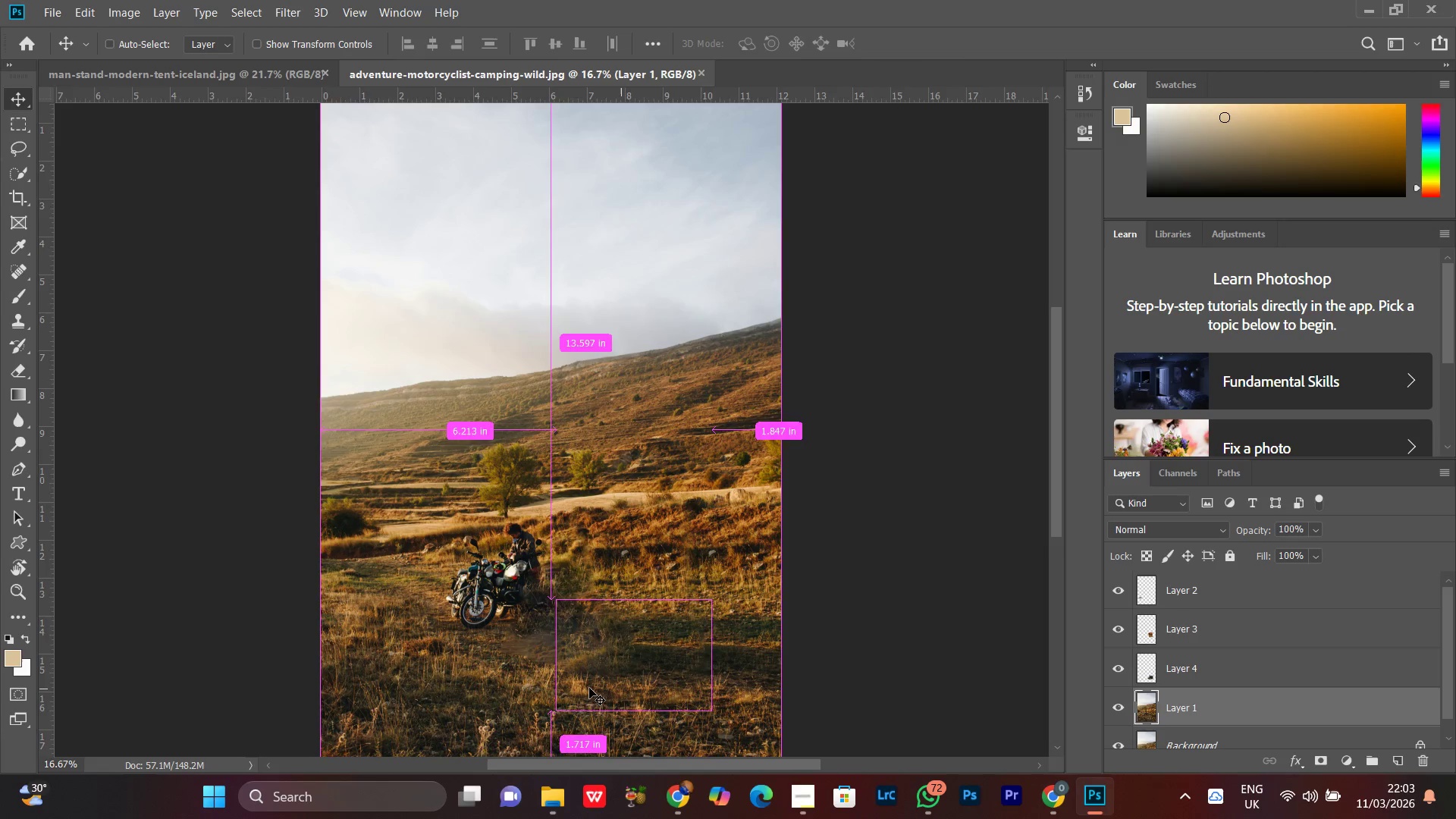 
key(Control+Minus)
 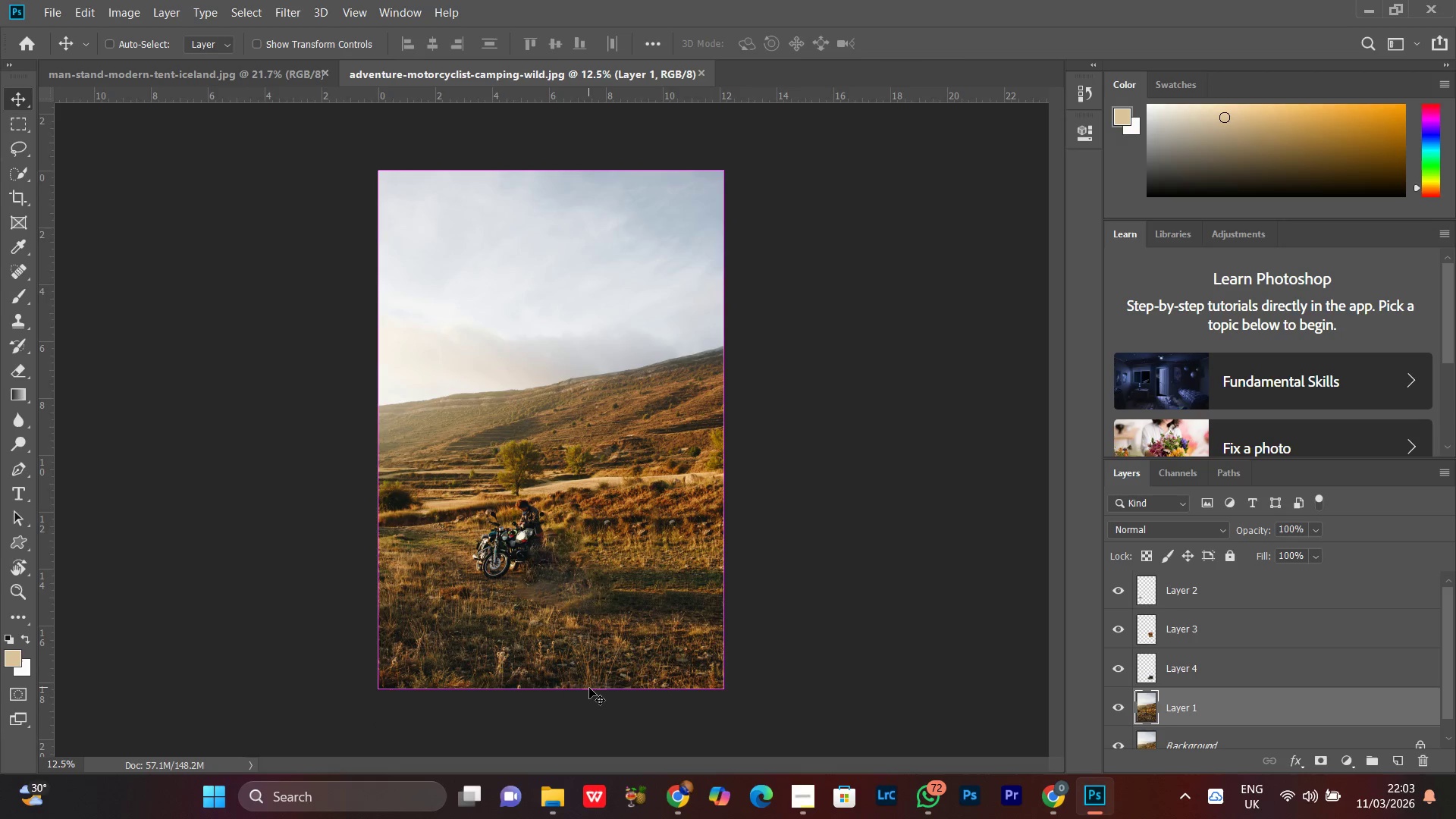 
key(Control+Equal)
 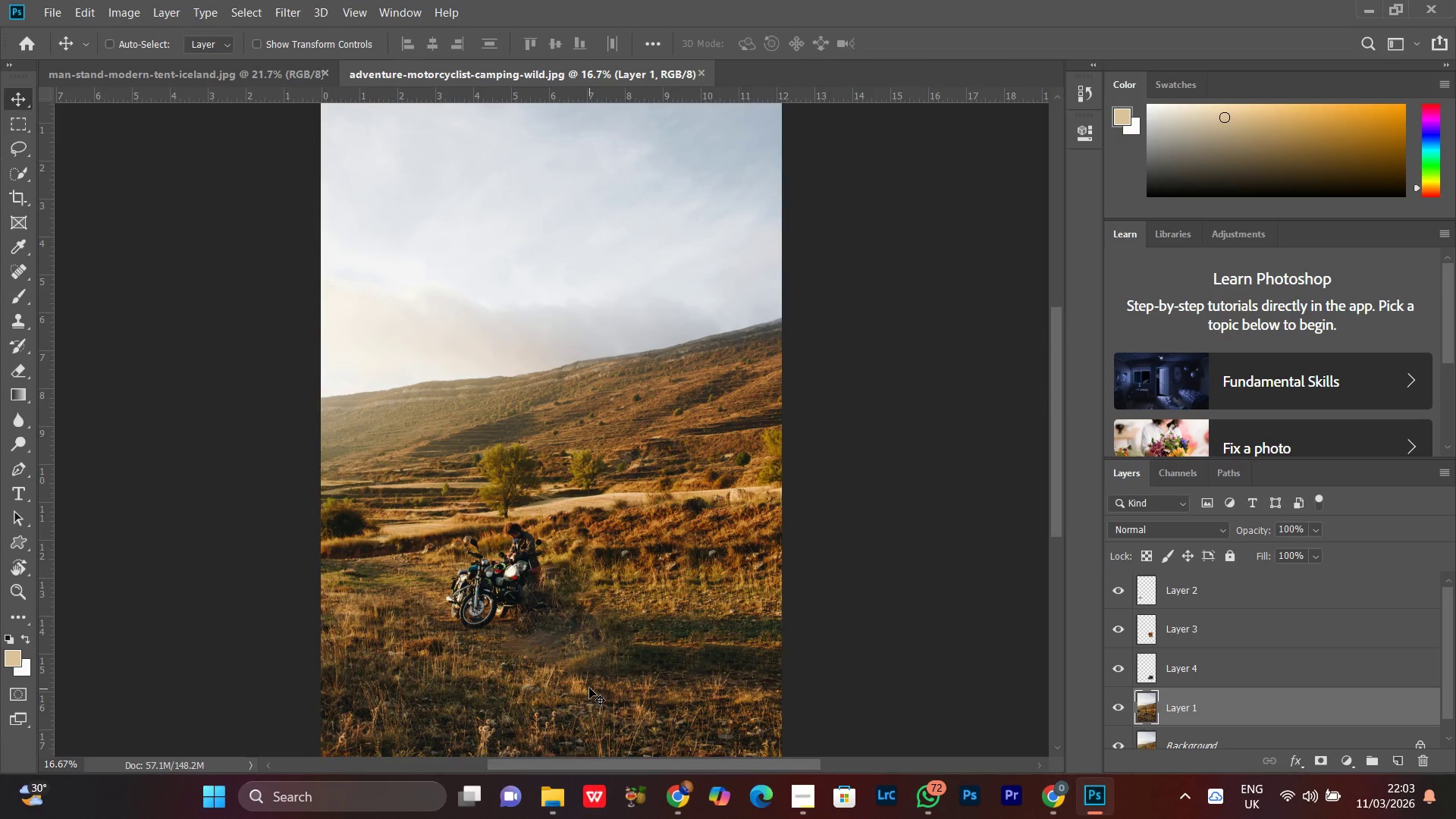 
key(Control+Equal)
 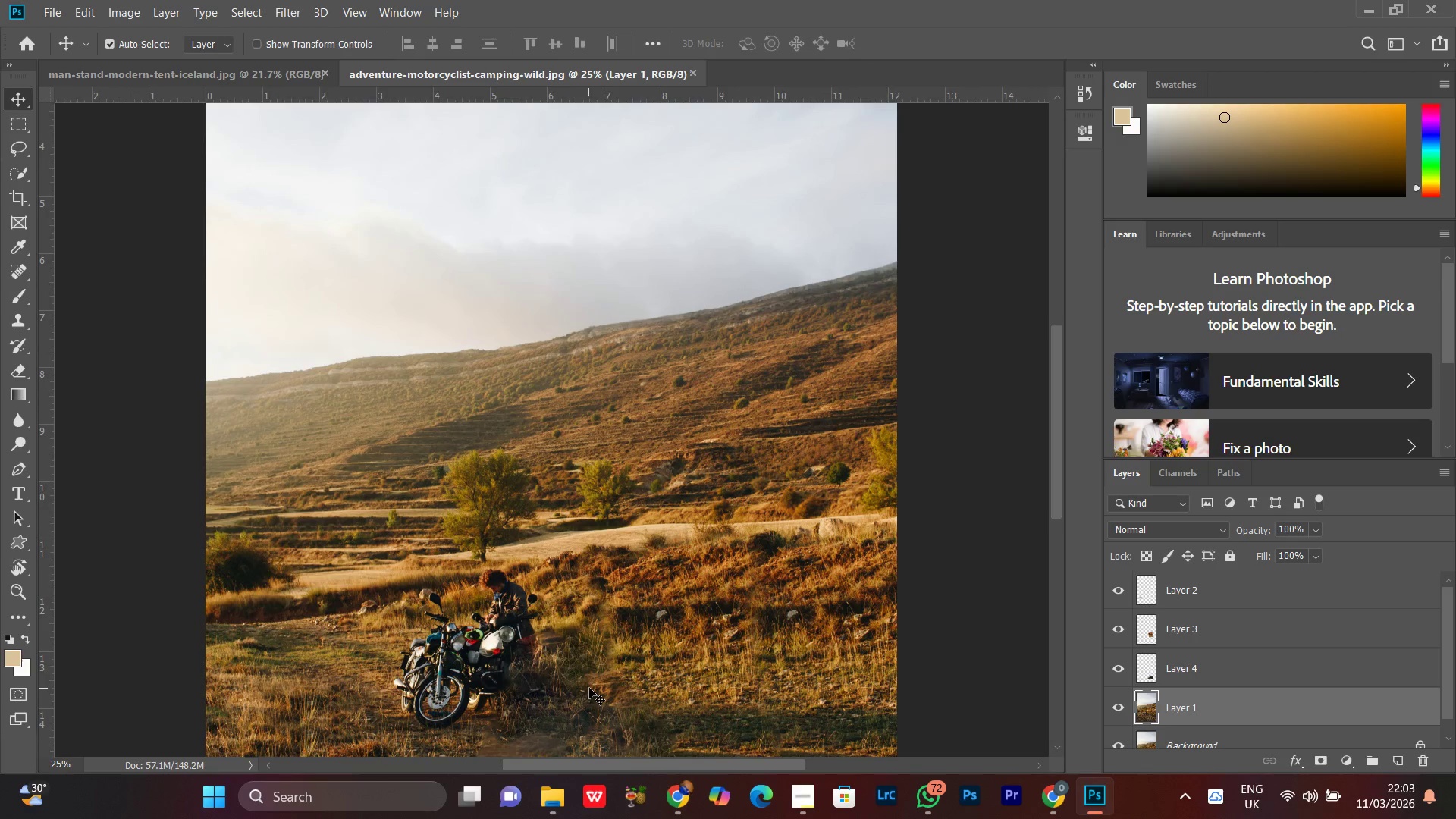 
hold_key(key=Space, duration=0.81)
 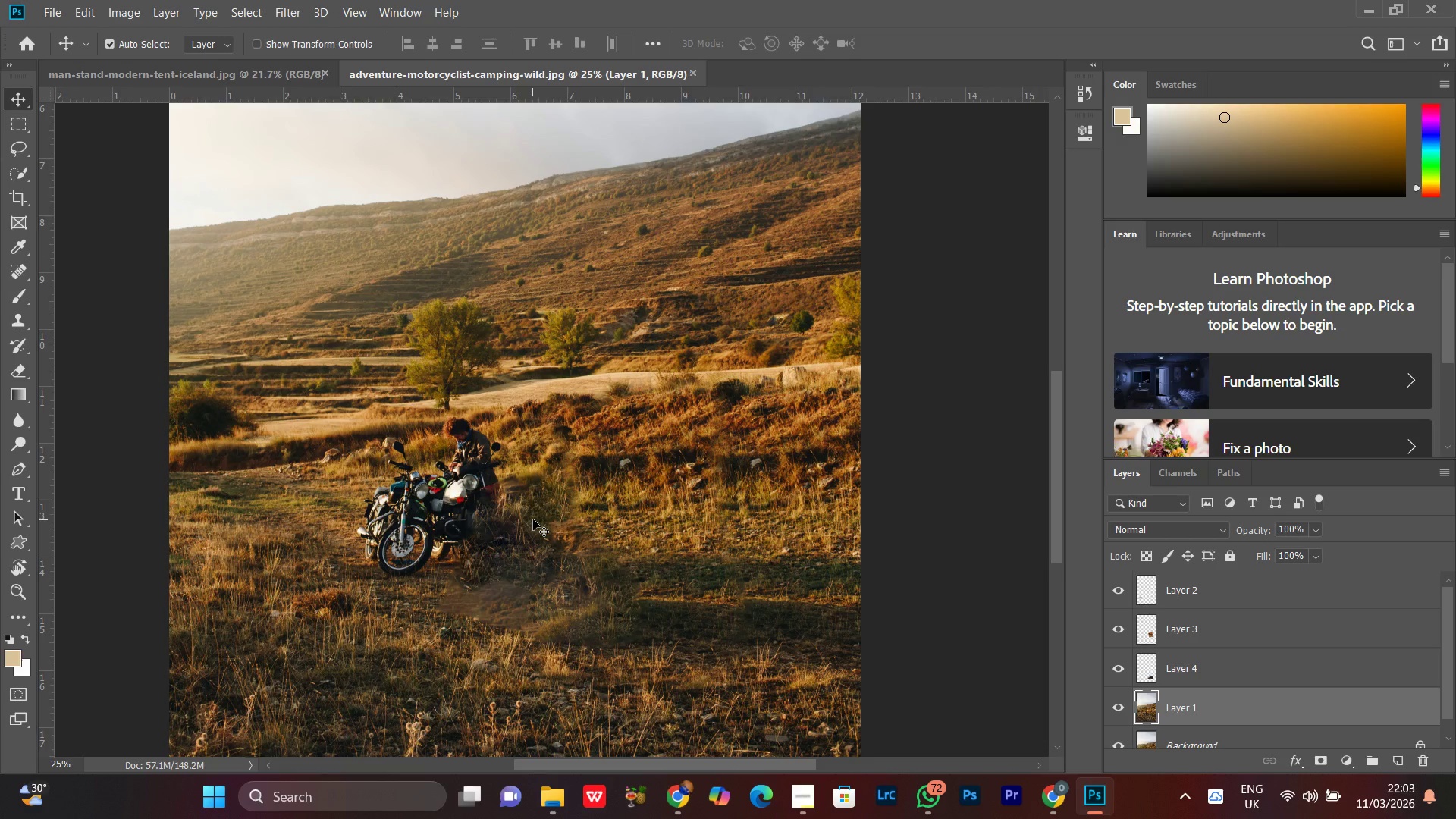 
left_click_drag(start_coordinate=[570, 673], to_coordinate=[533, 521])
 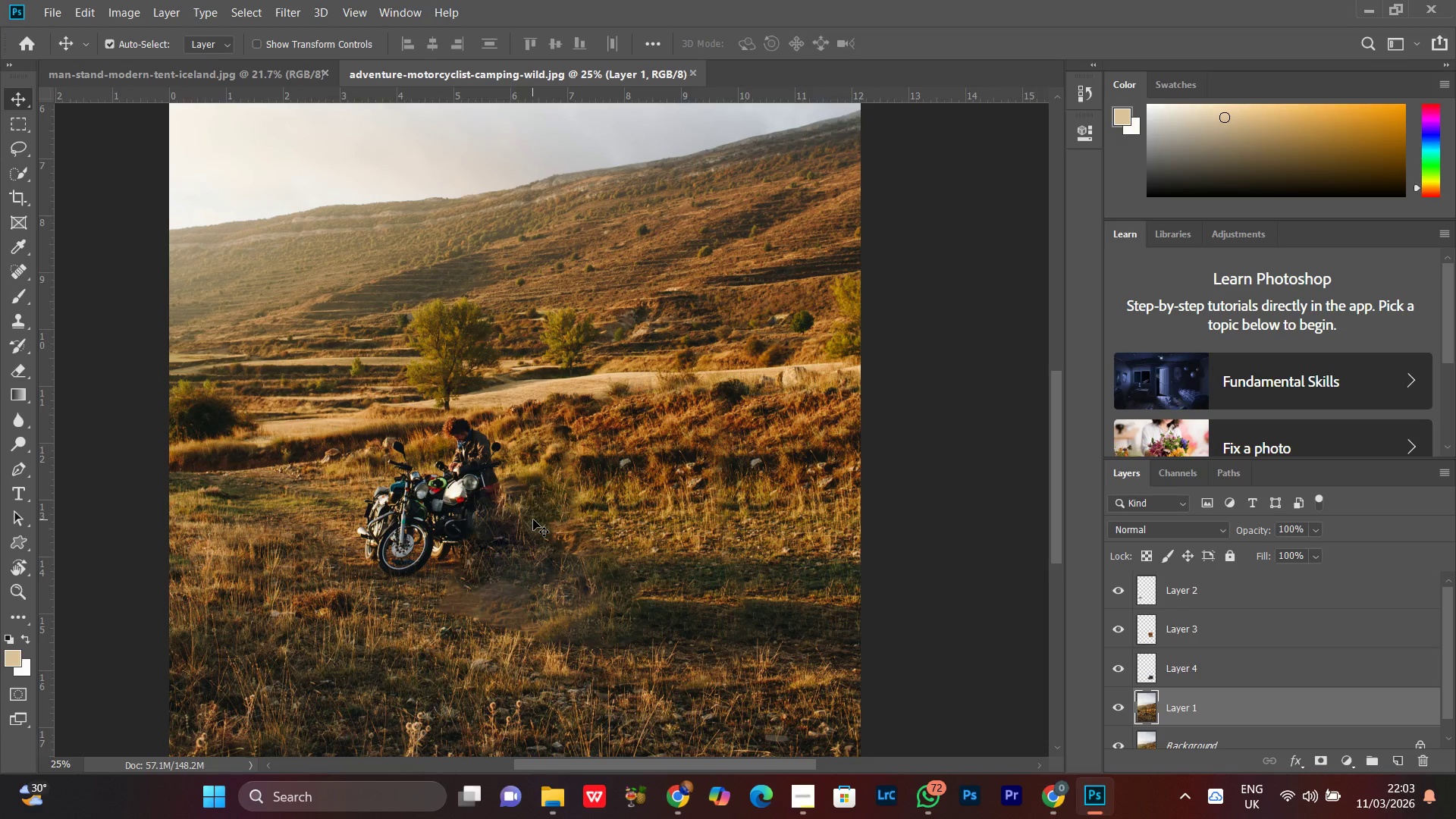 
key(Control+Equal)
 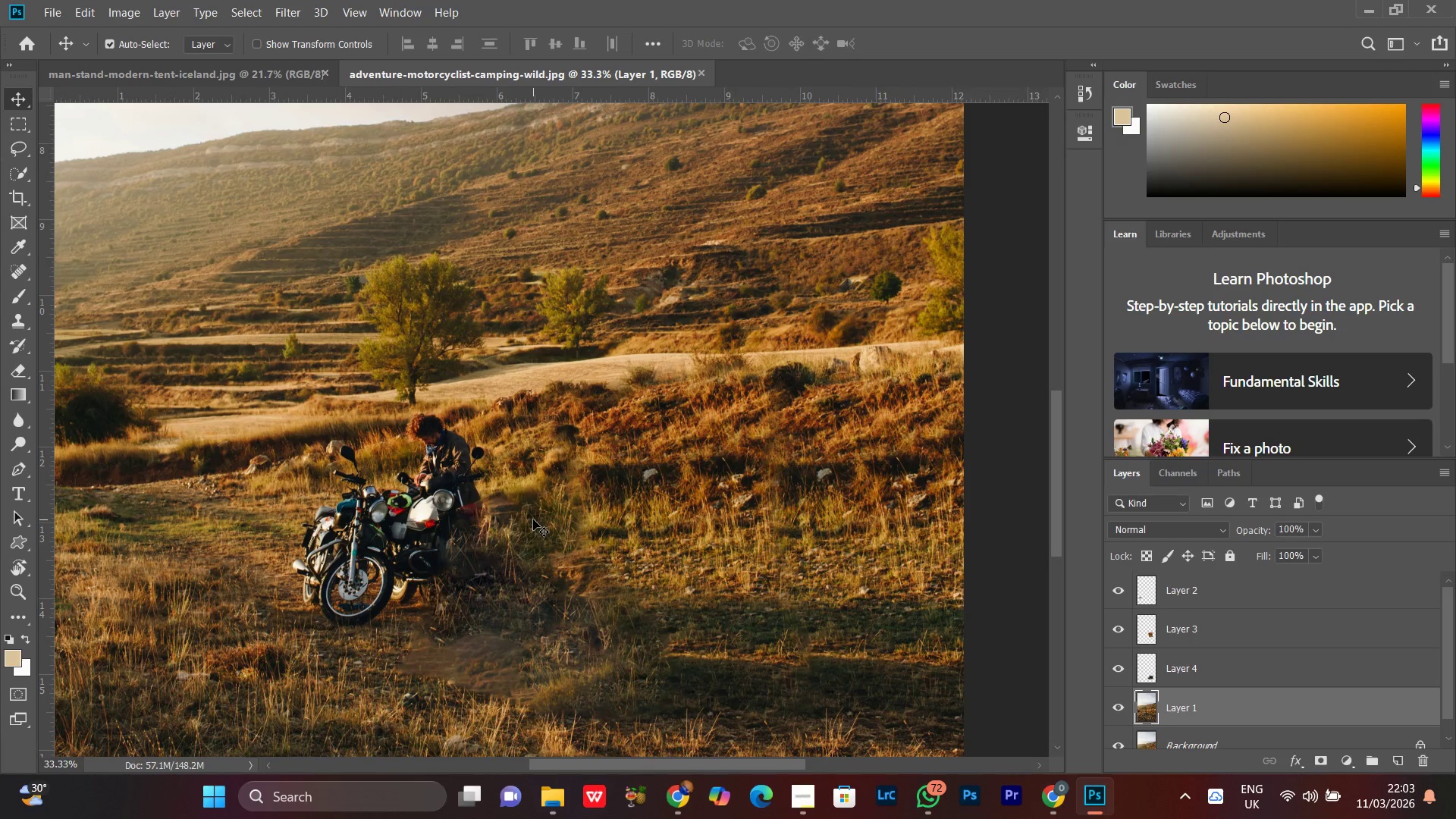 
hold_key(key=Space, duration=1.53)
 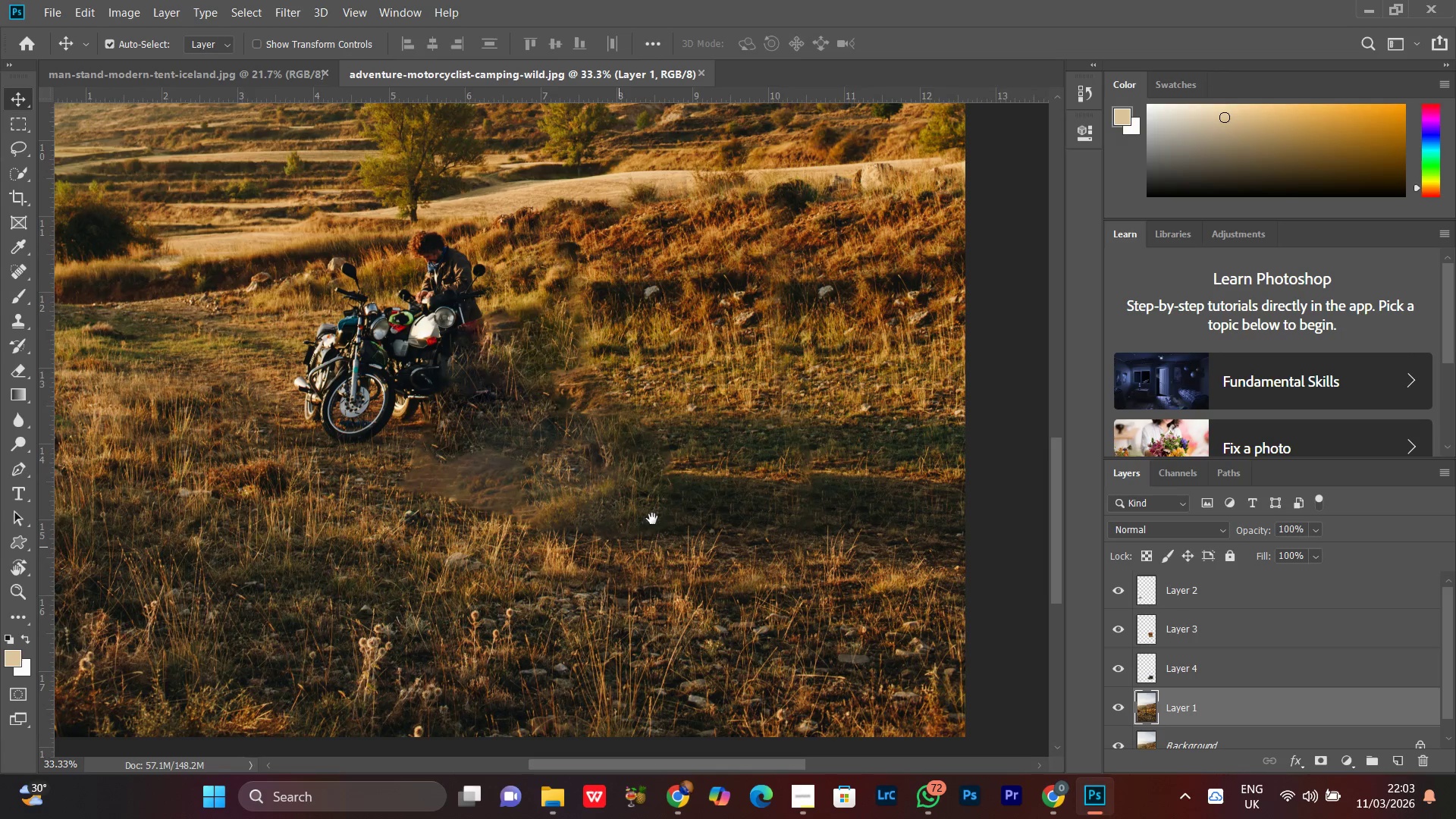 
left_click_drag(start_coordinate=[603, 561], to_coordinate=[571, 406])
 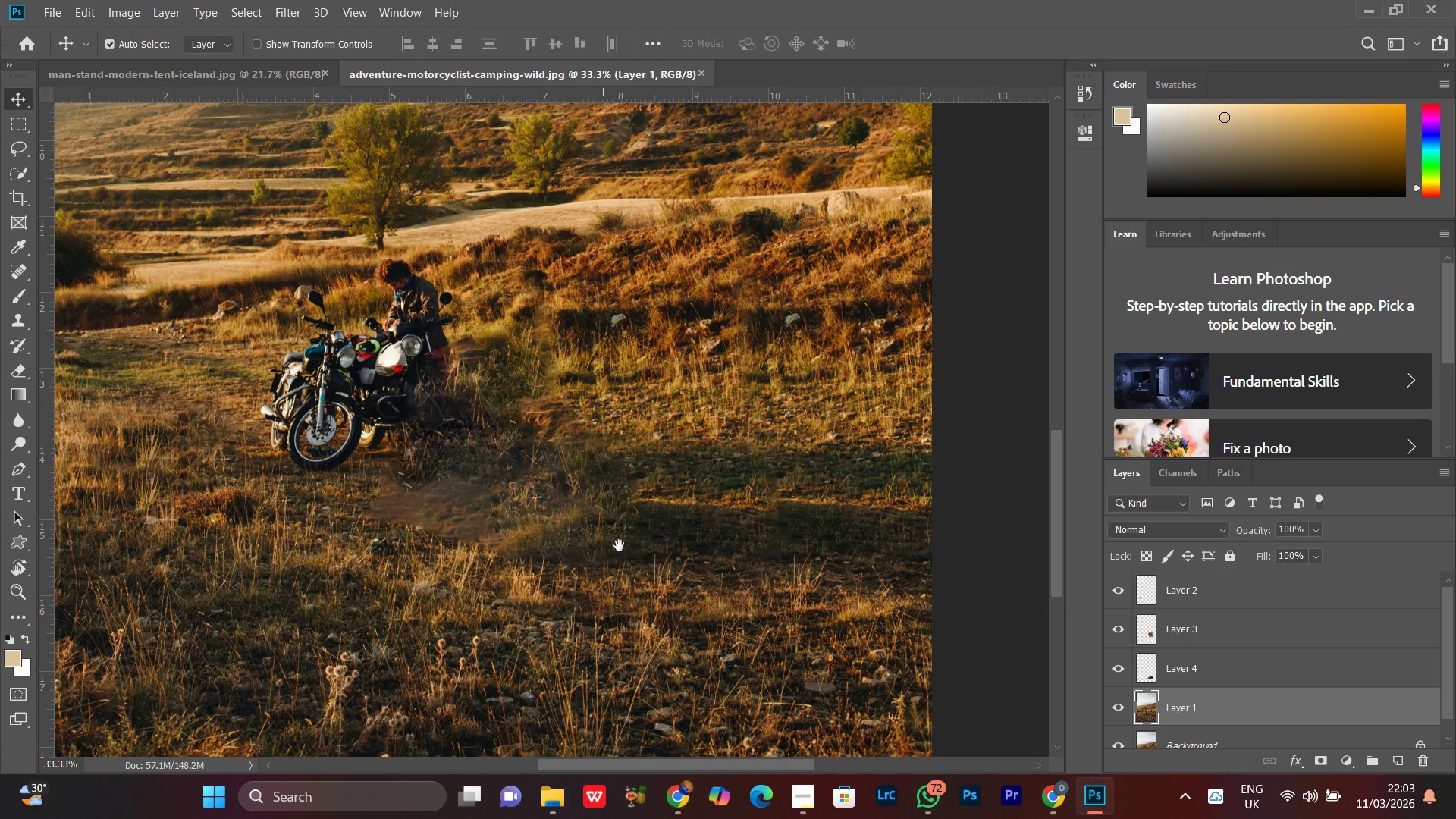 
hold_key(key=Space, duration=0.8)
 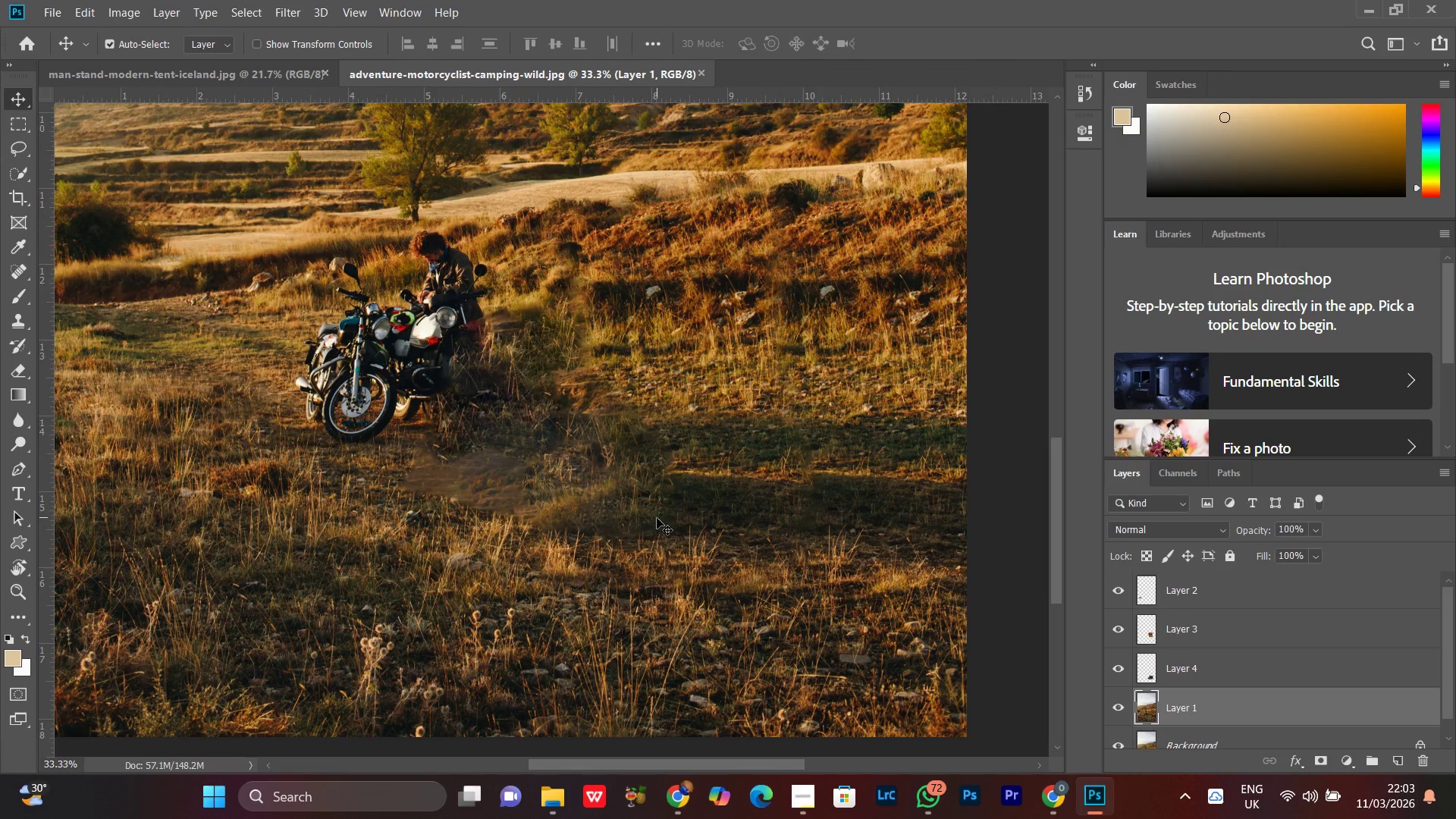 
left_click_drag(start_coordinate=[619, 547], to_coordinate=[654, 519])
 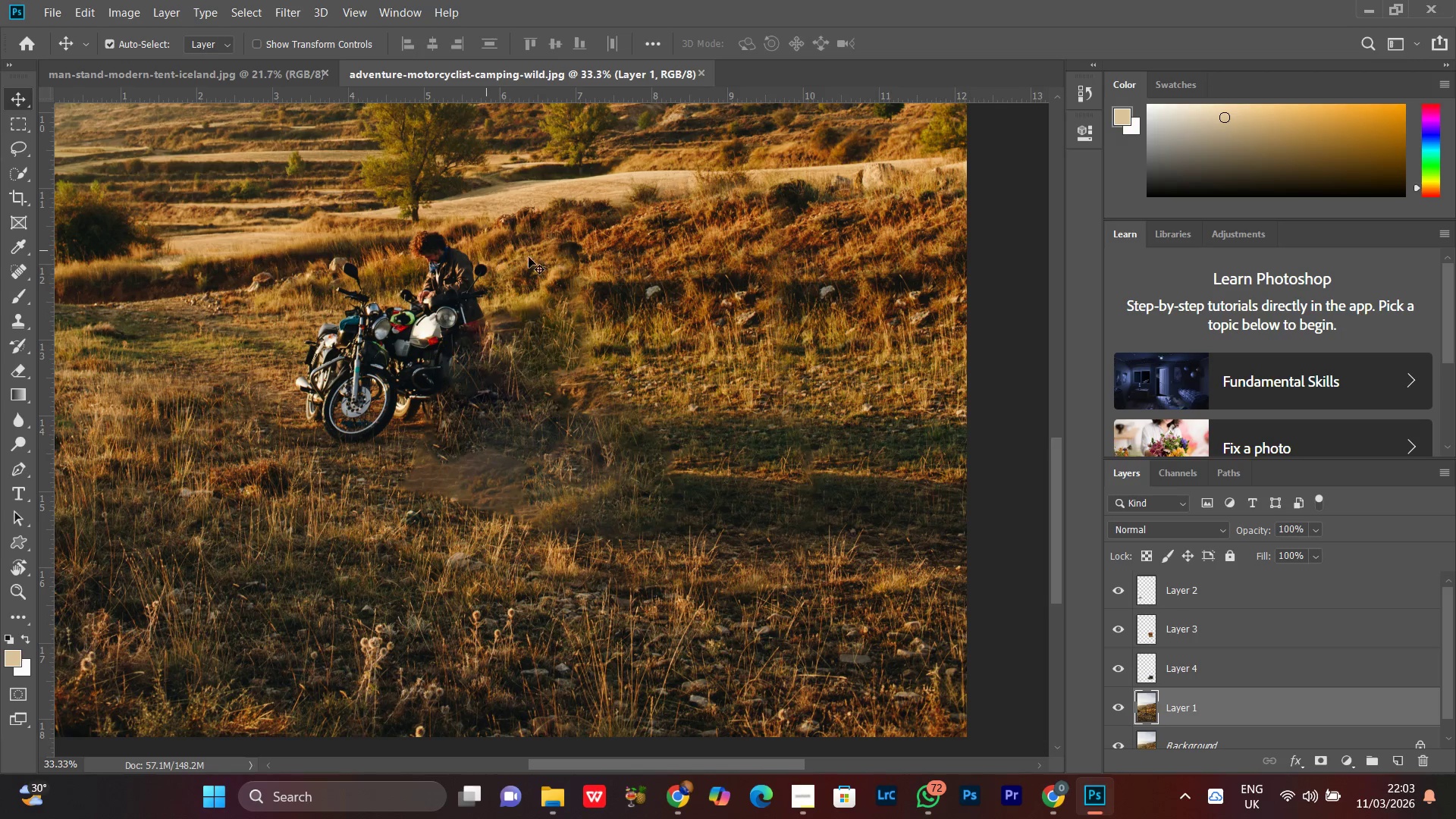 
wait(7.33)
 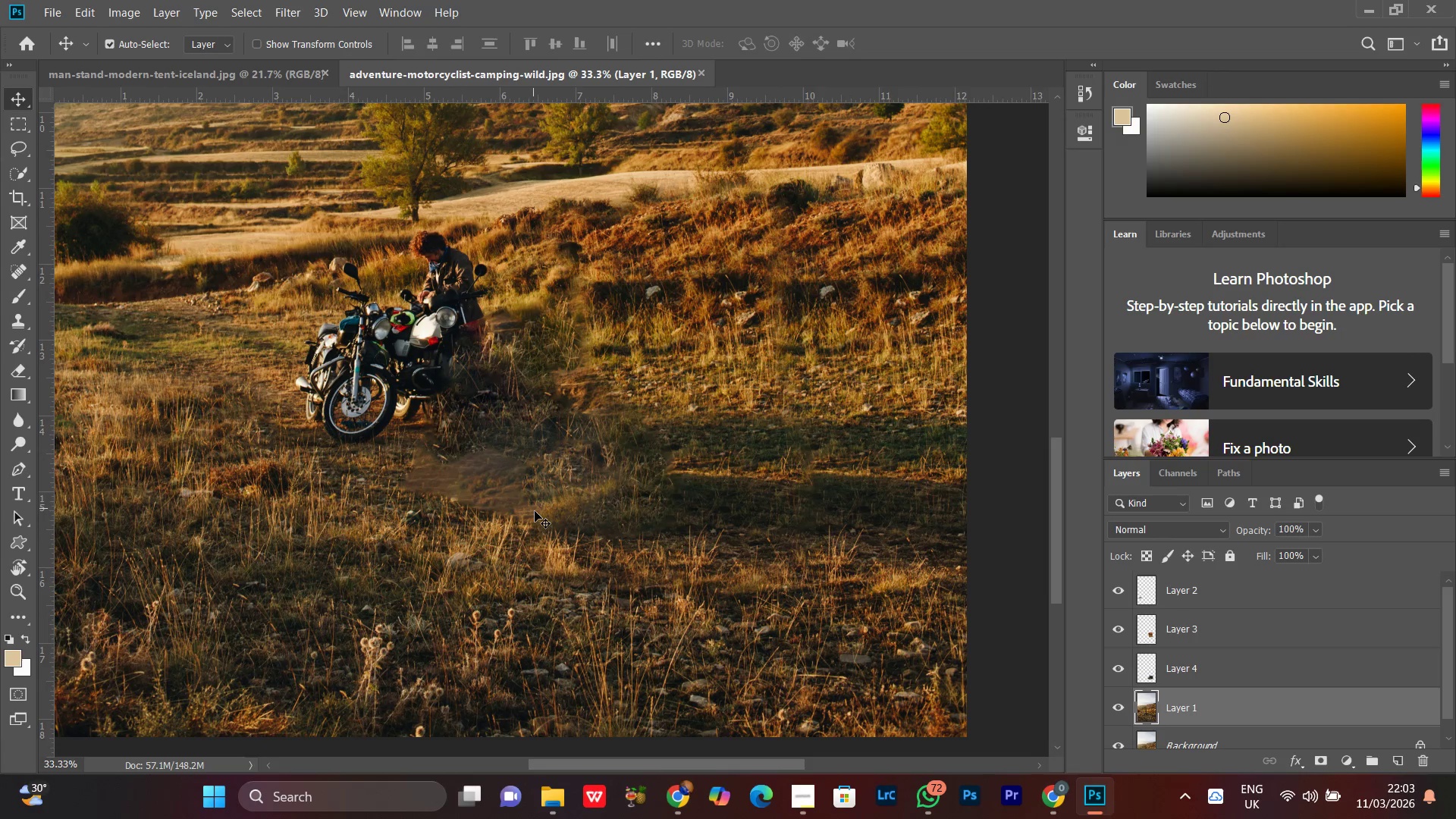 
key(L)
 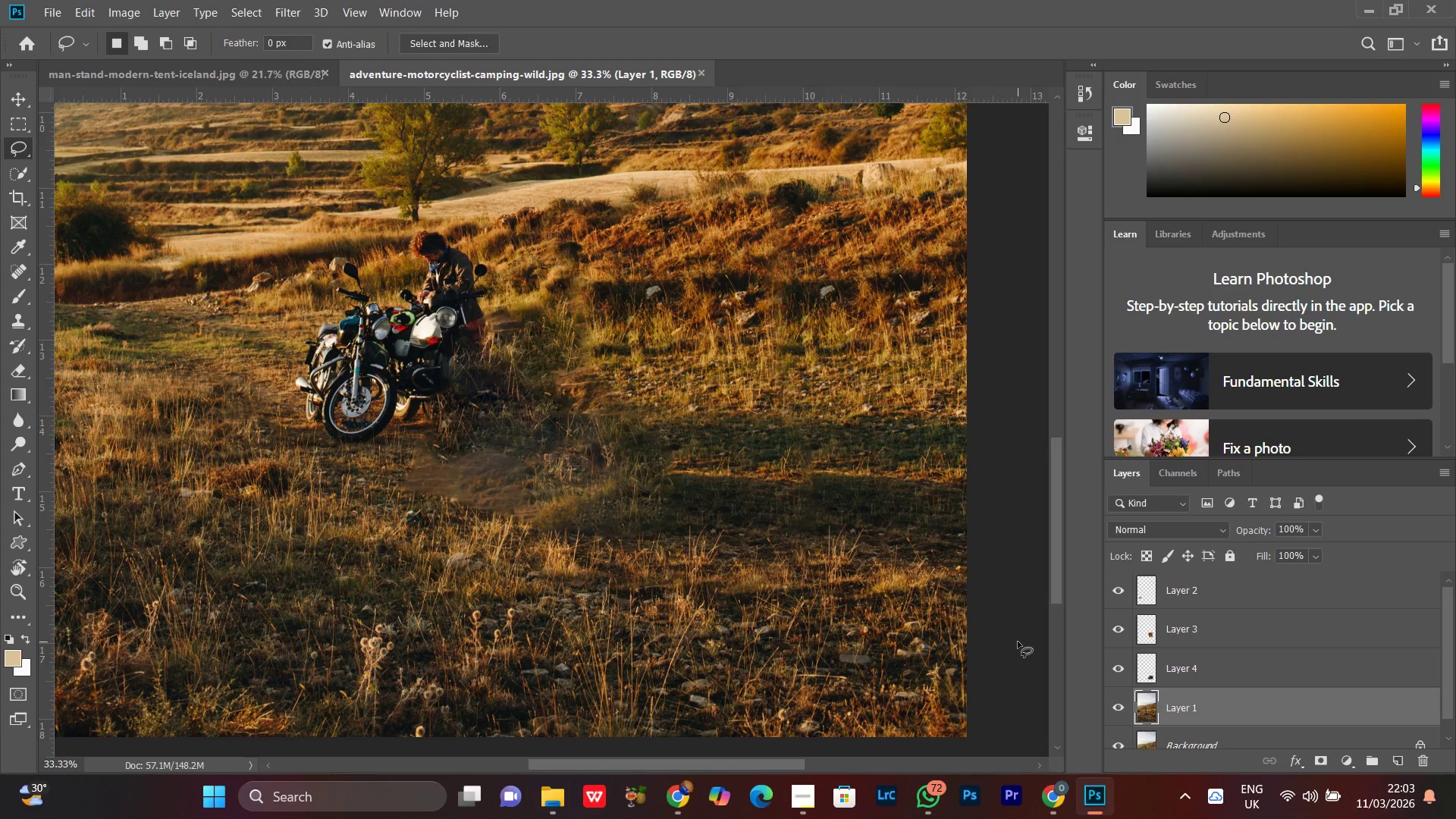 
key(Control+Minus)
 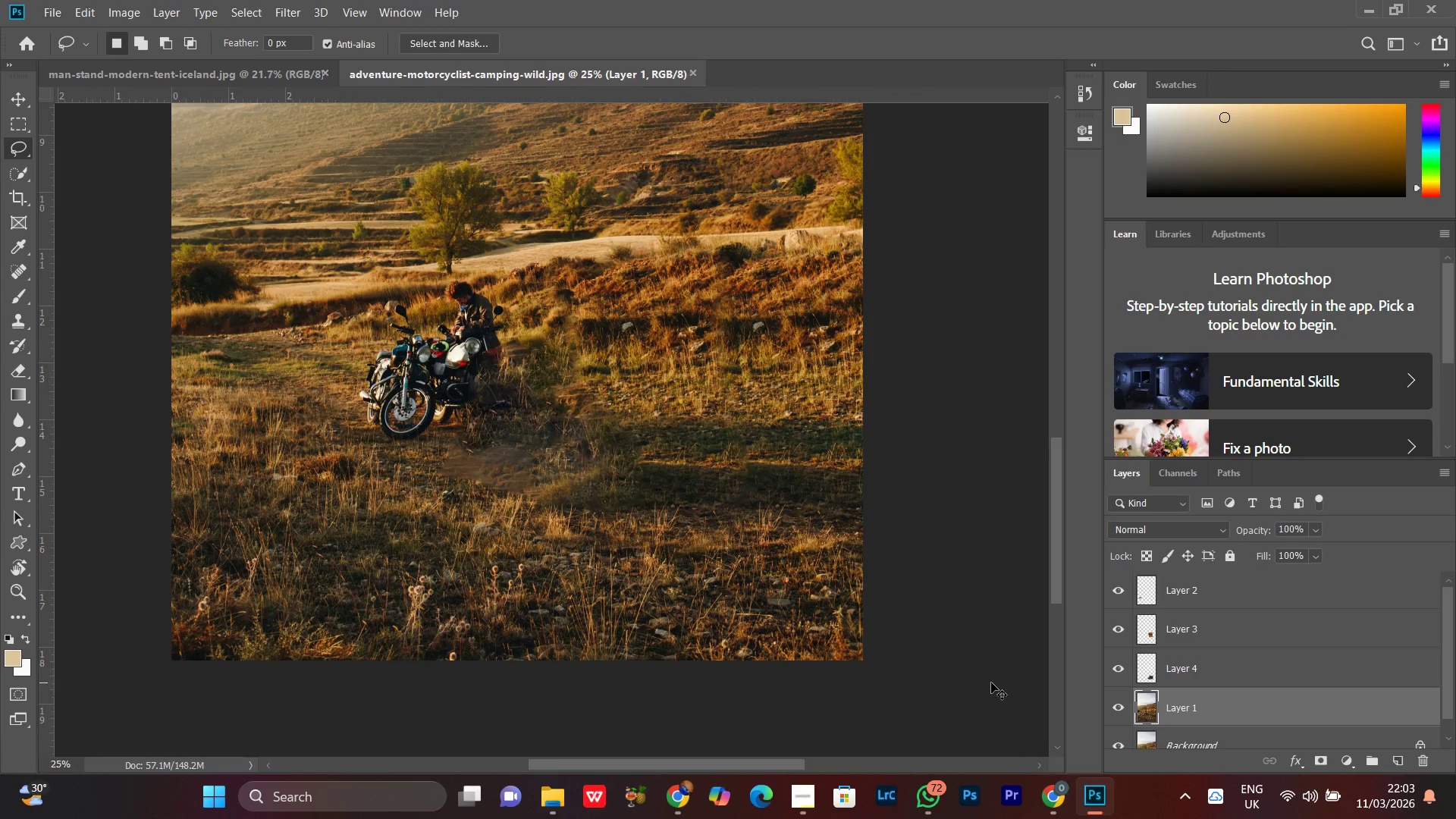 
key(Control+Minus)
 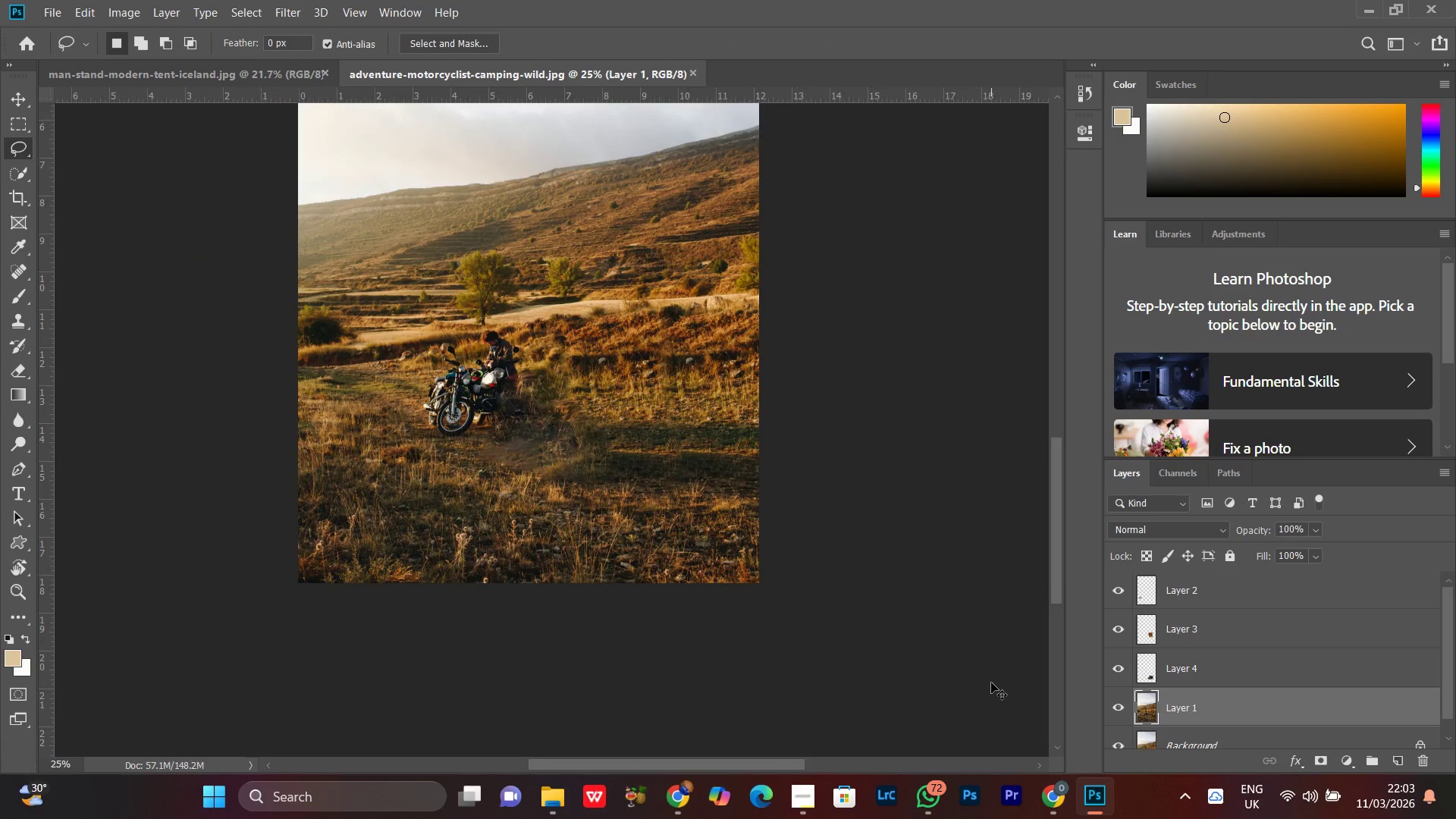 
key(Control+Minus)
 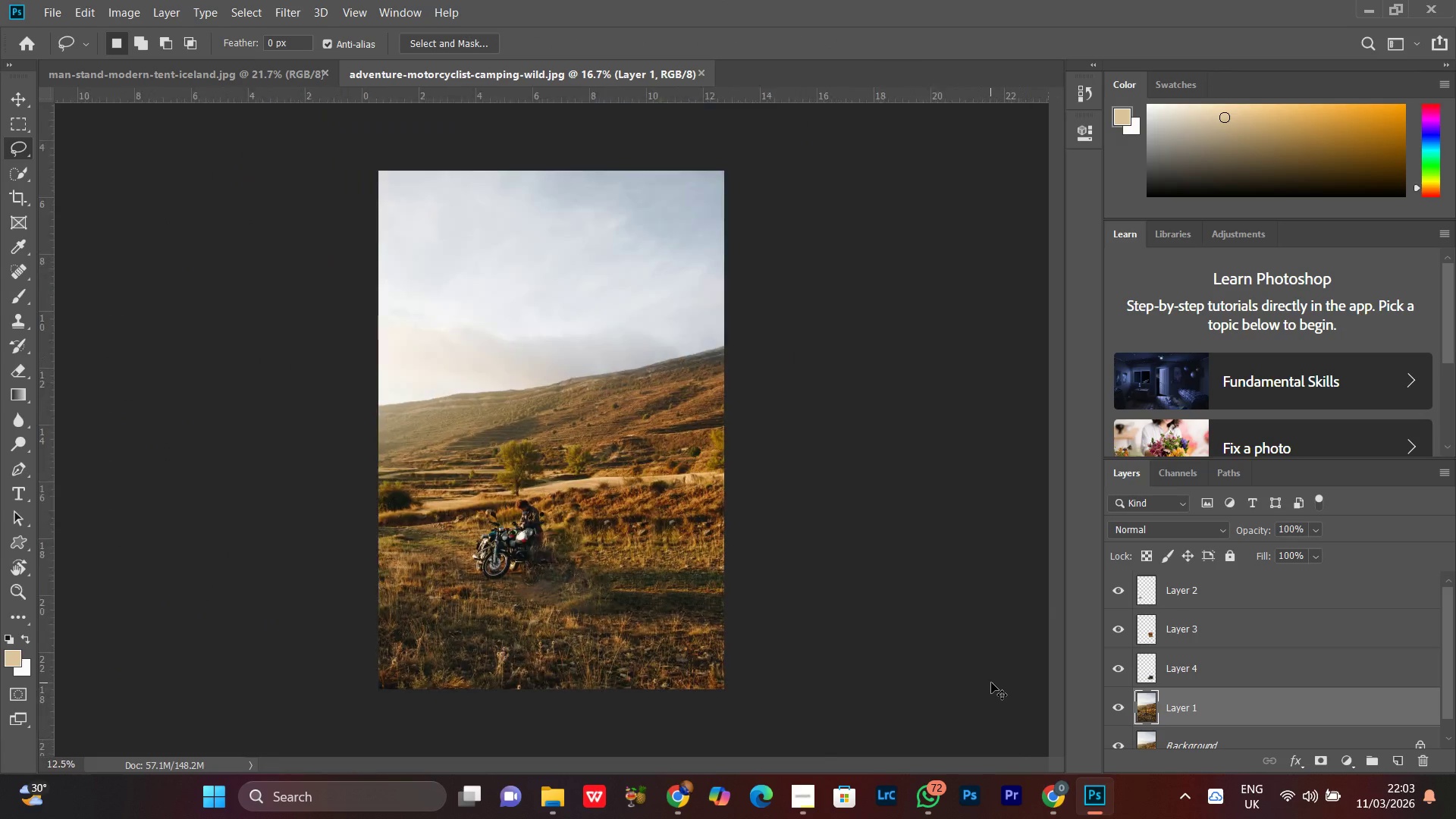 
key(Control+Equal)
 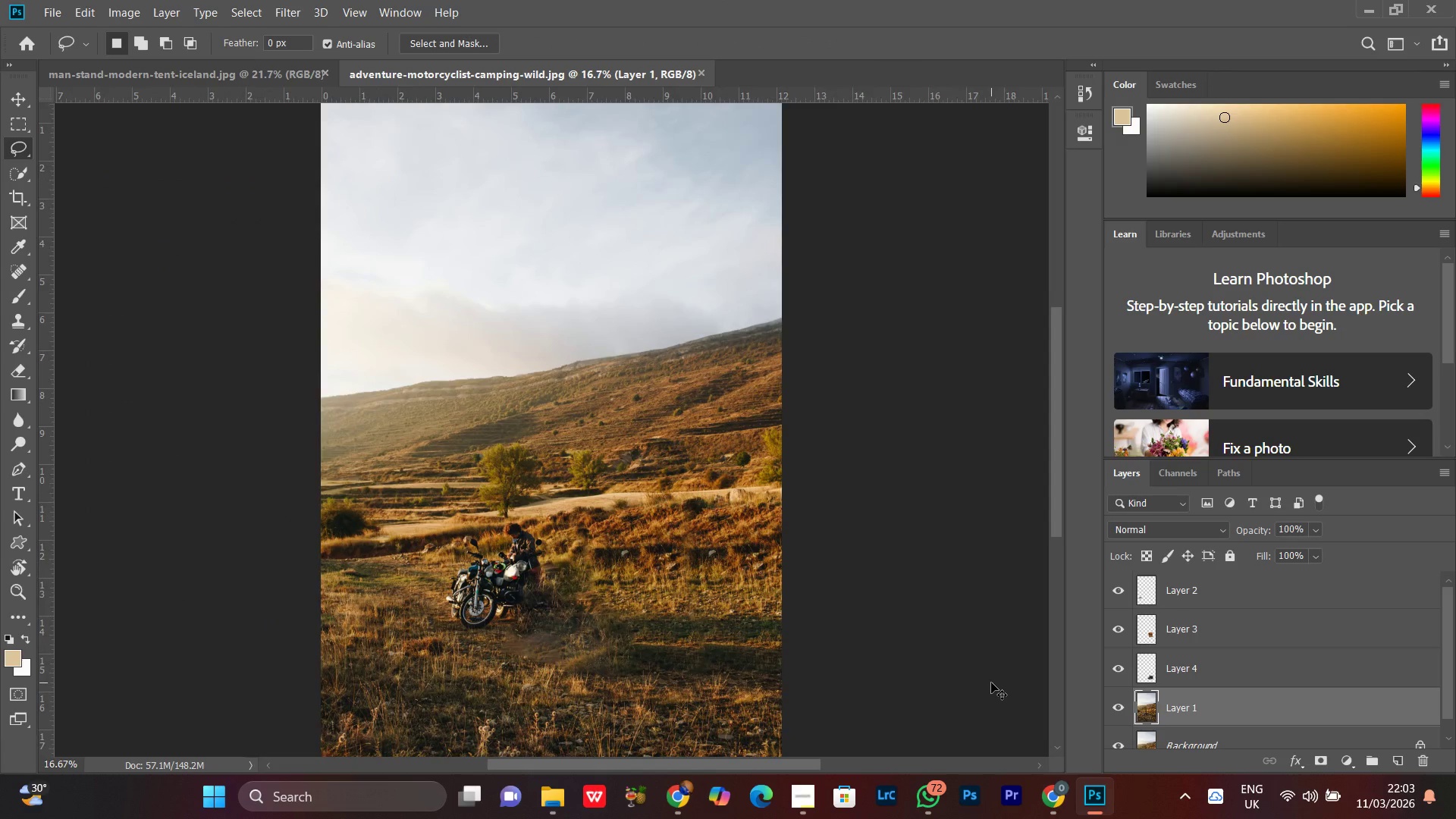 
key(Control+Minus)
 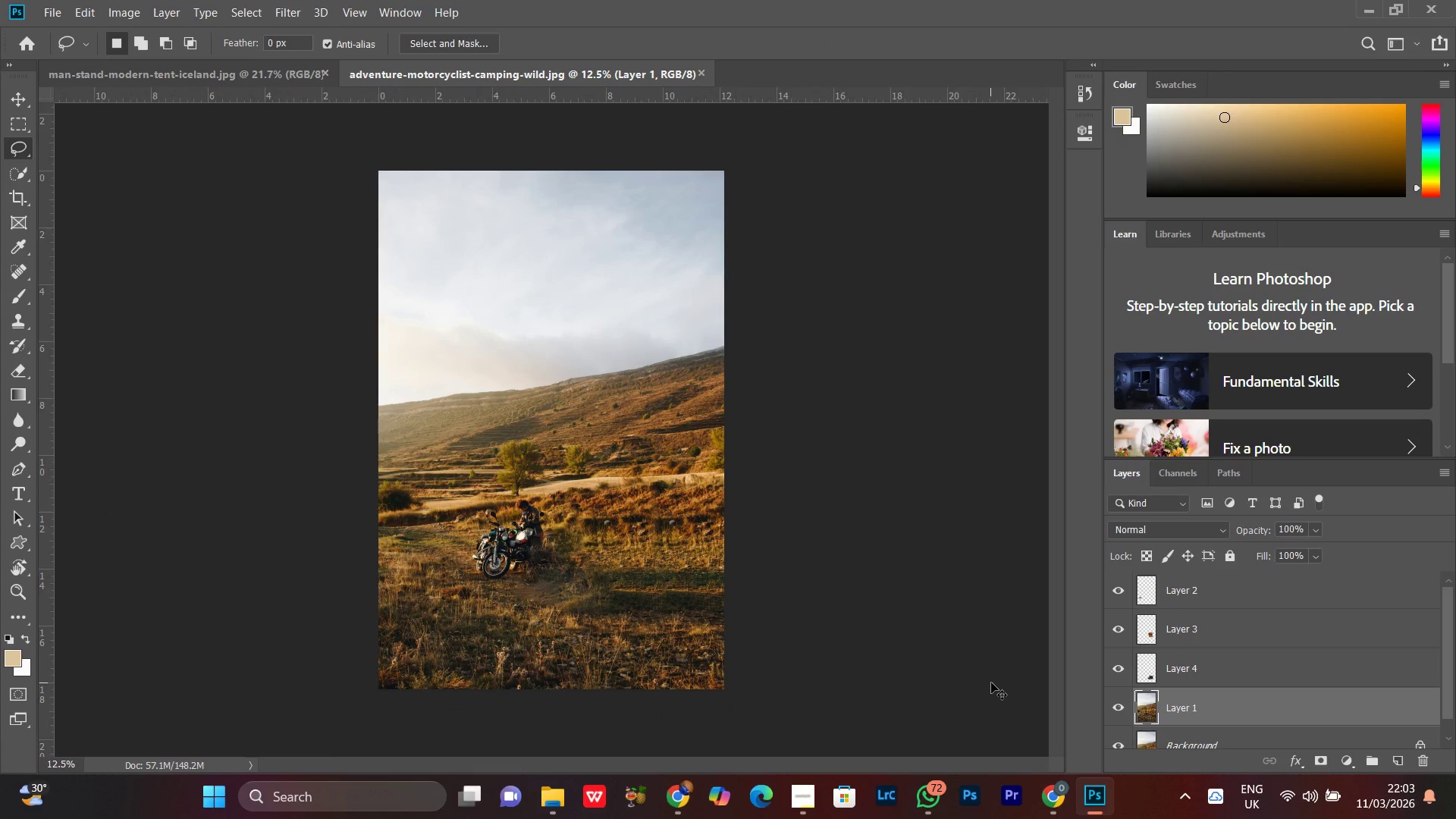 
key(Control+Equal)
 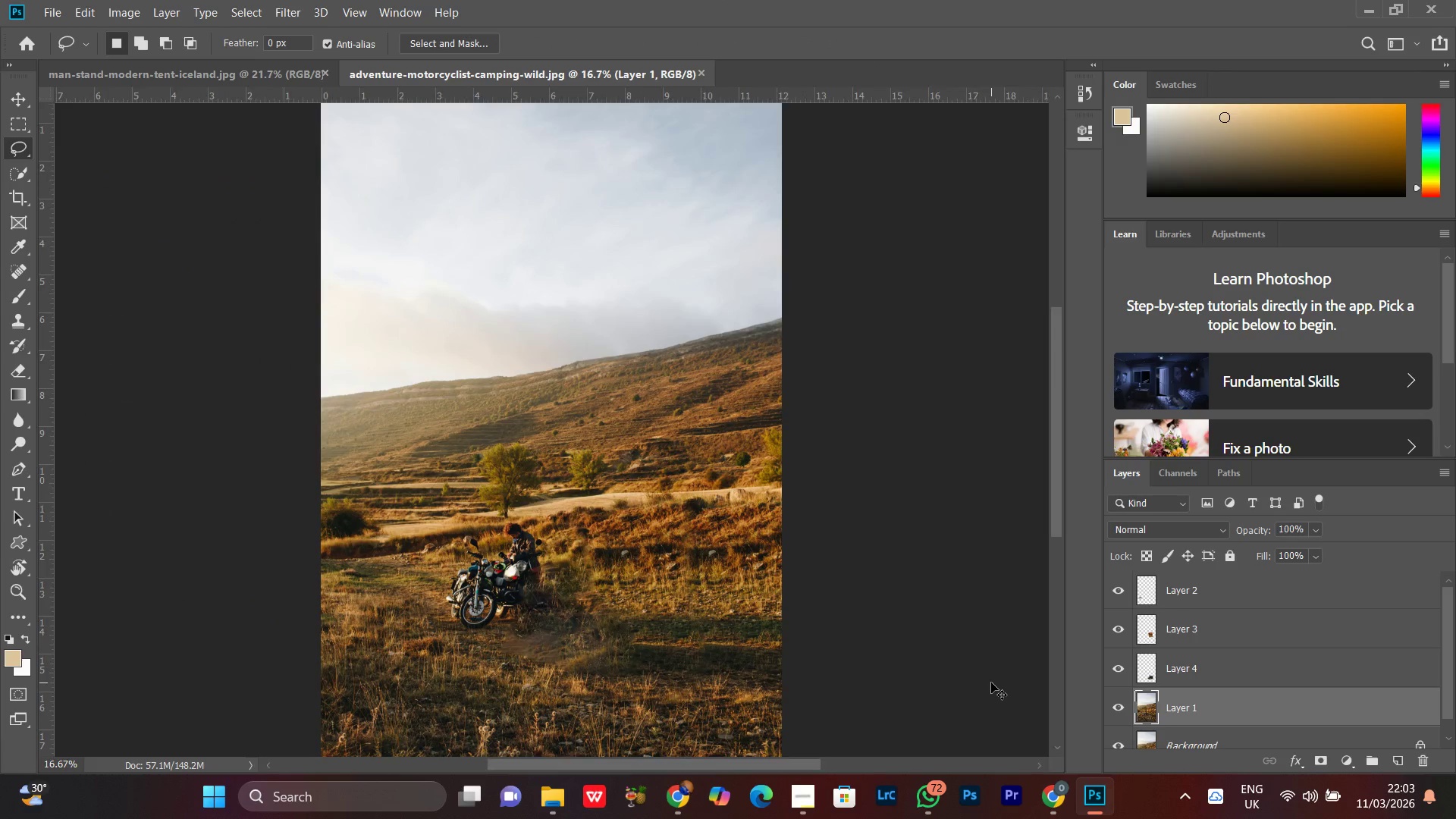 
key(Control+Equal)
 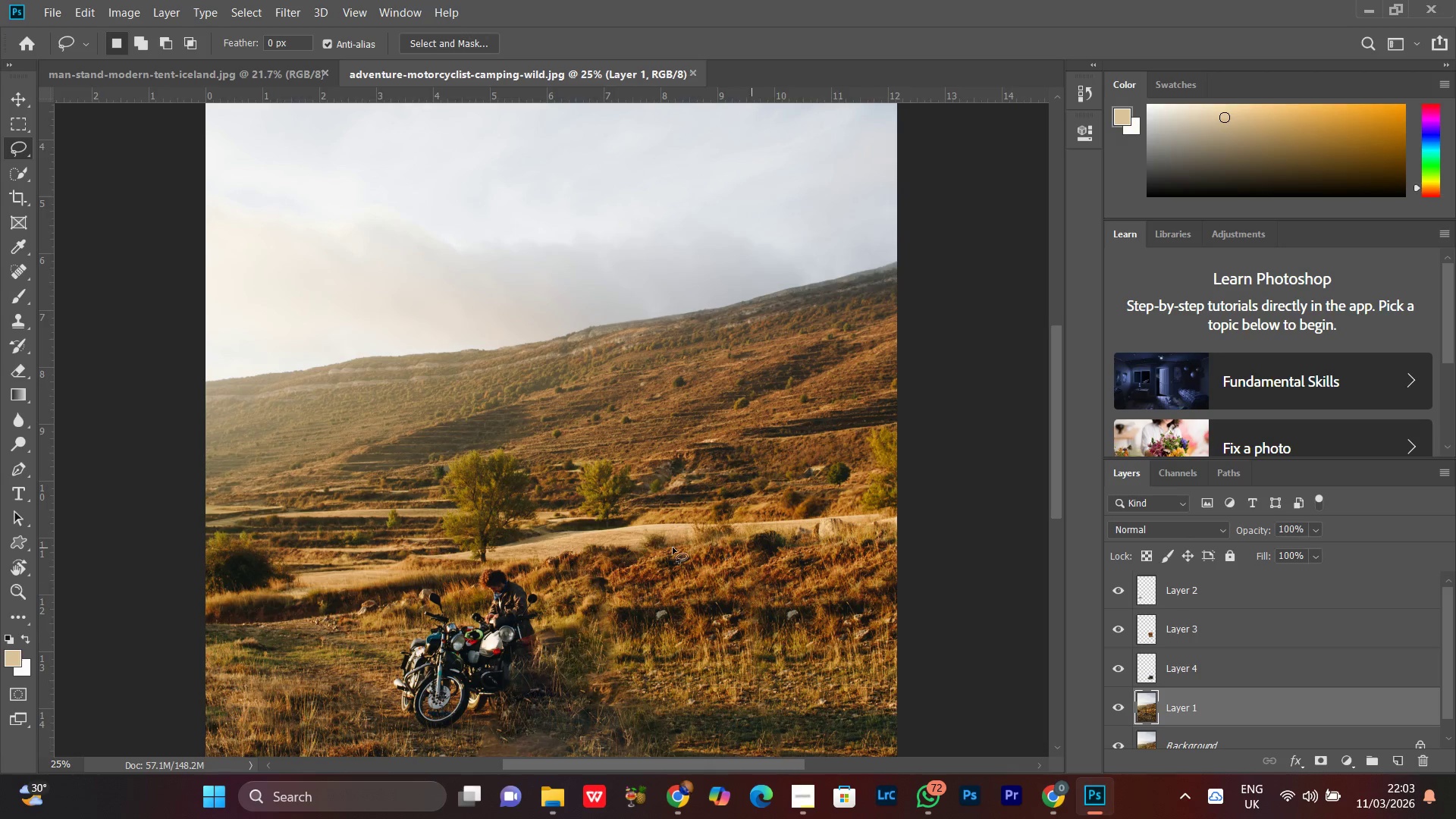 
scroll: coordinate [830, 573], scroll_direction: down, amount: 5.0
 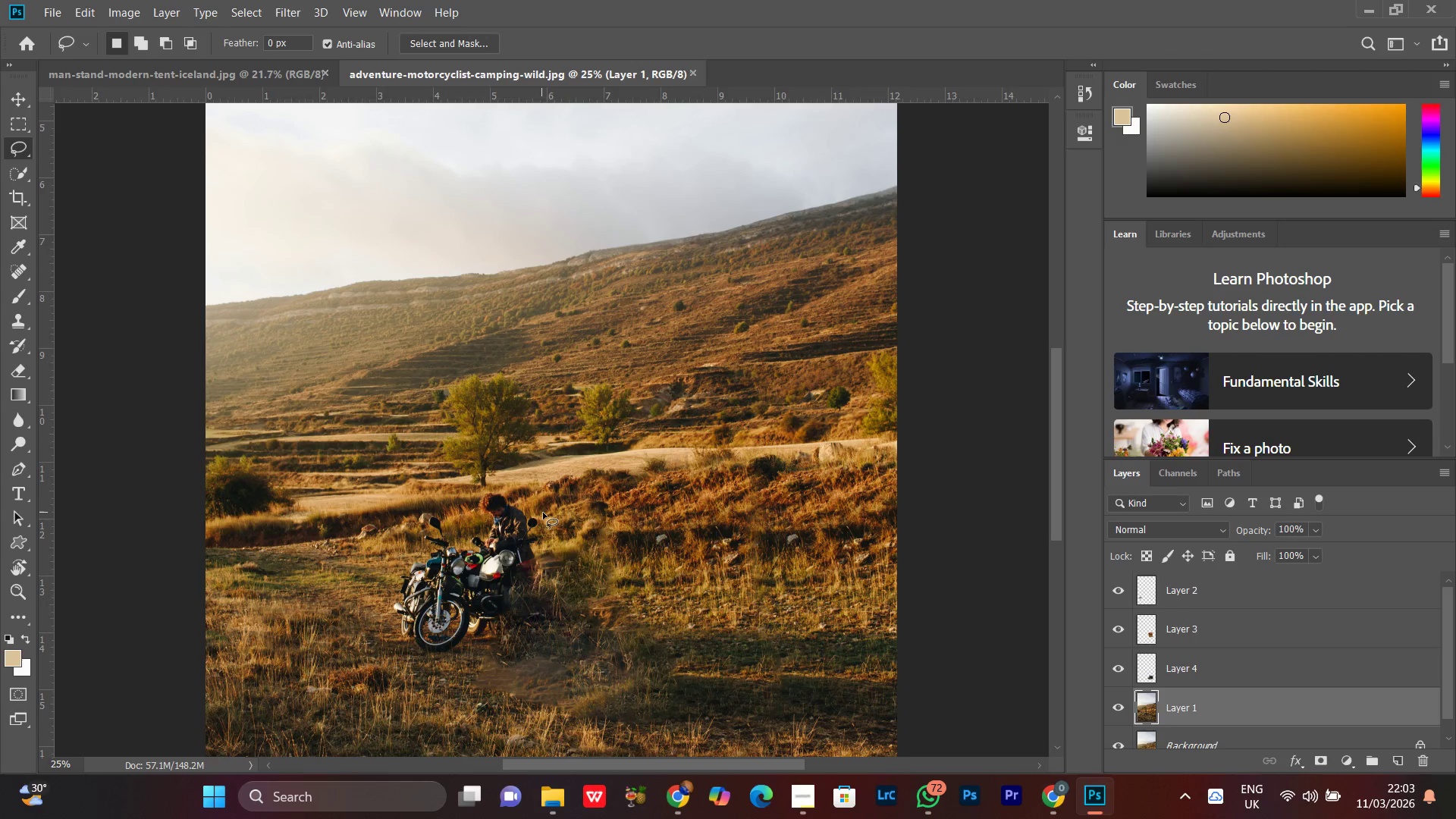 
wait(7.51)
 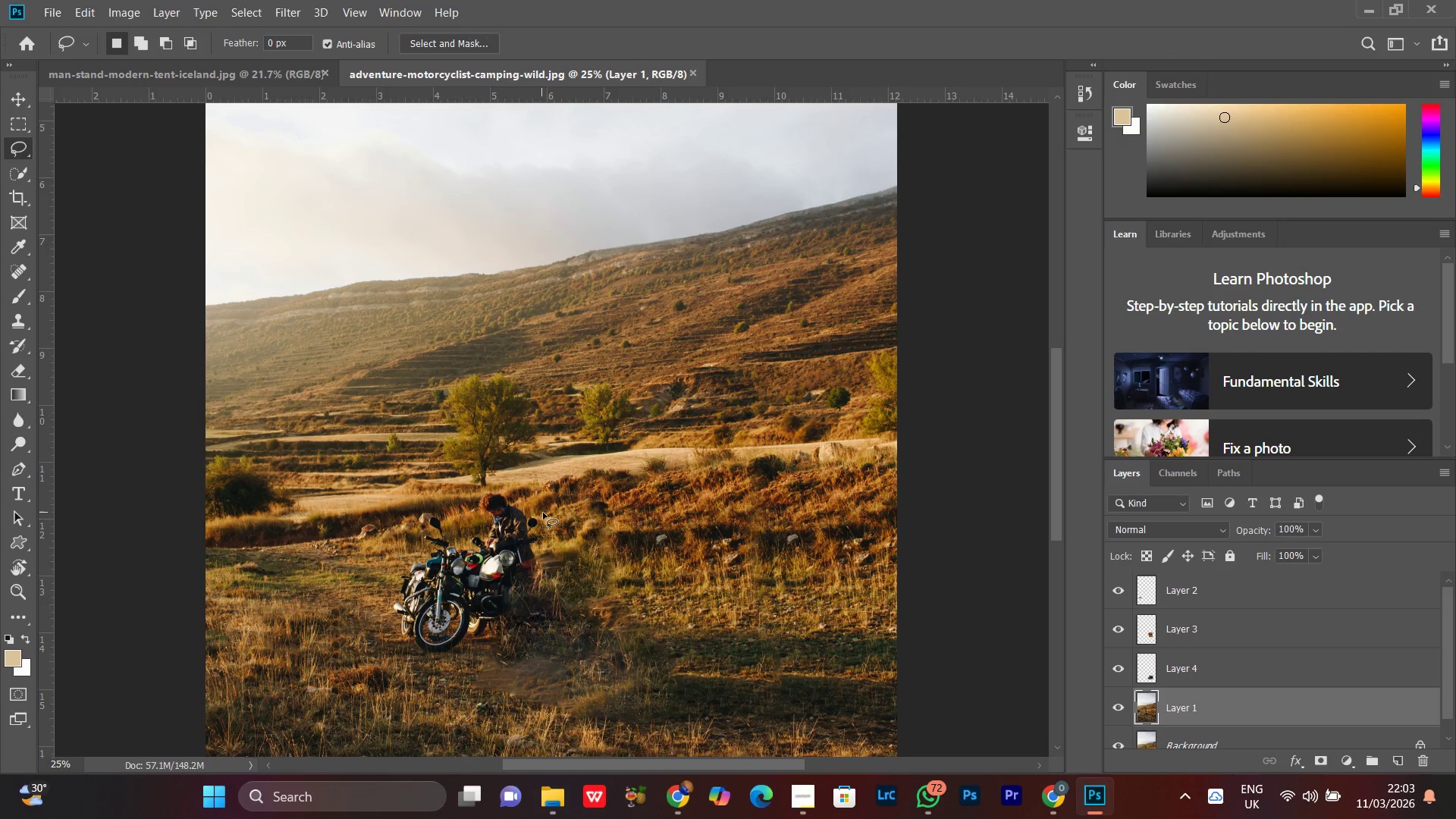 
left_click_drag(start_coordinate=[403, 566], to_coordinate=[441, 655])
 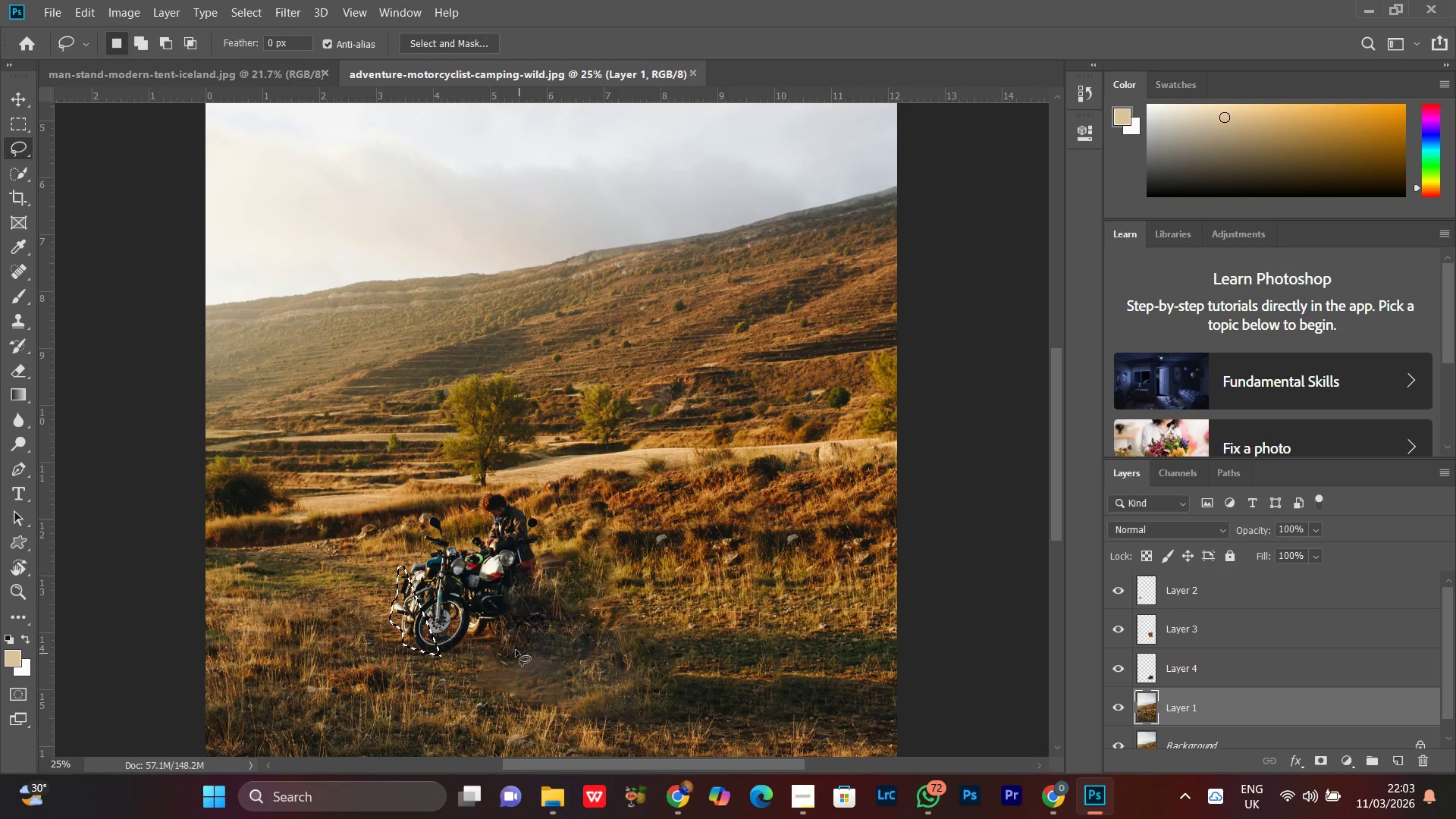 
key(Control+D)
 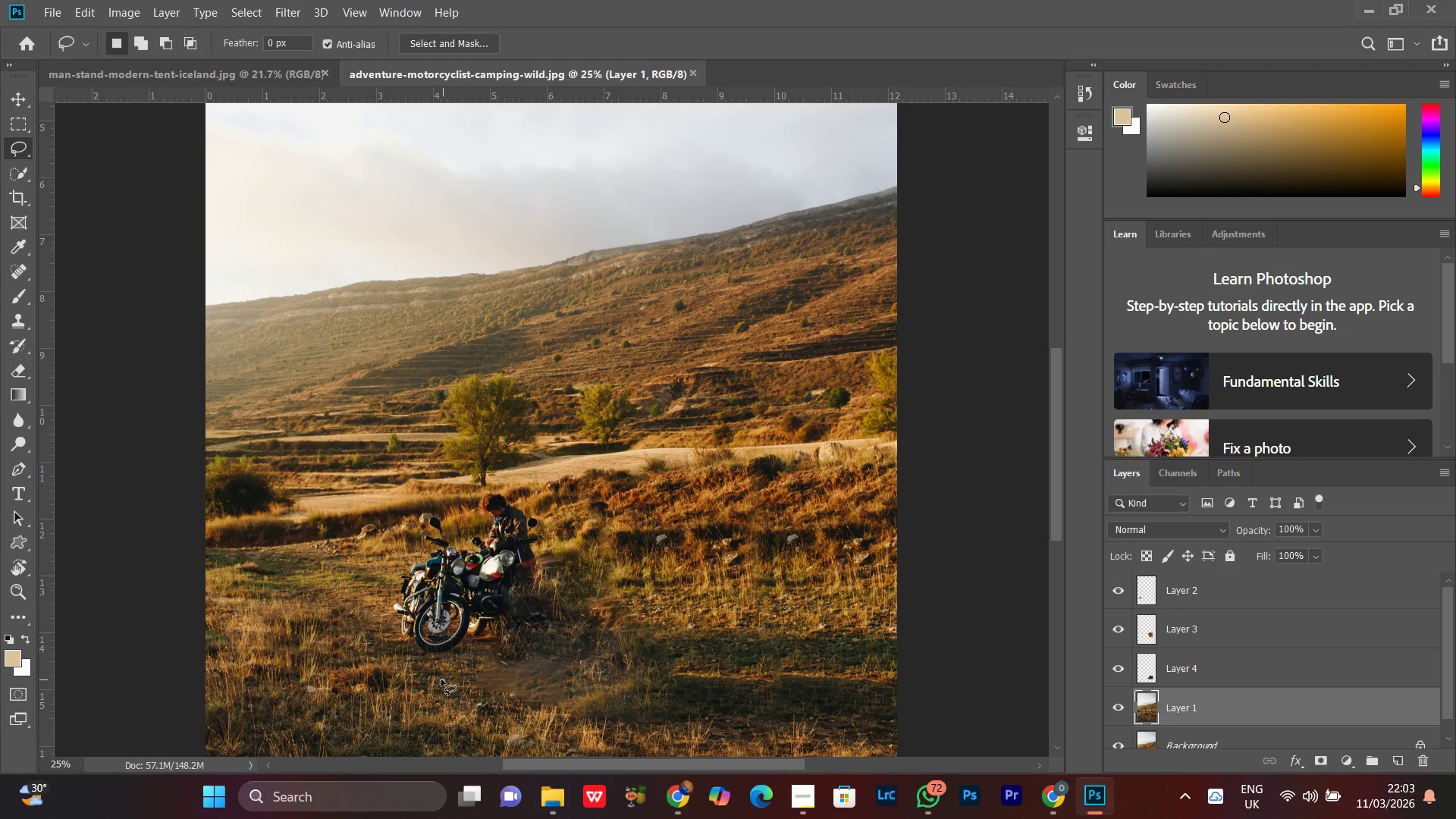 
key(Control+Equal)
 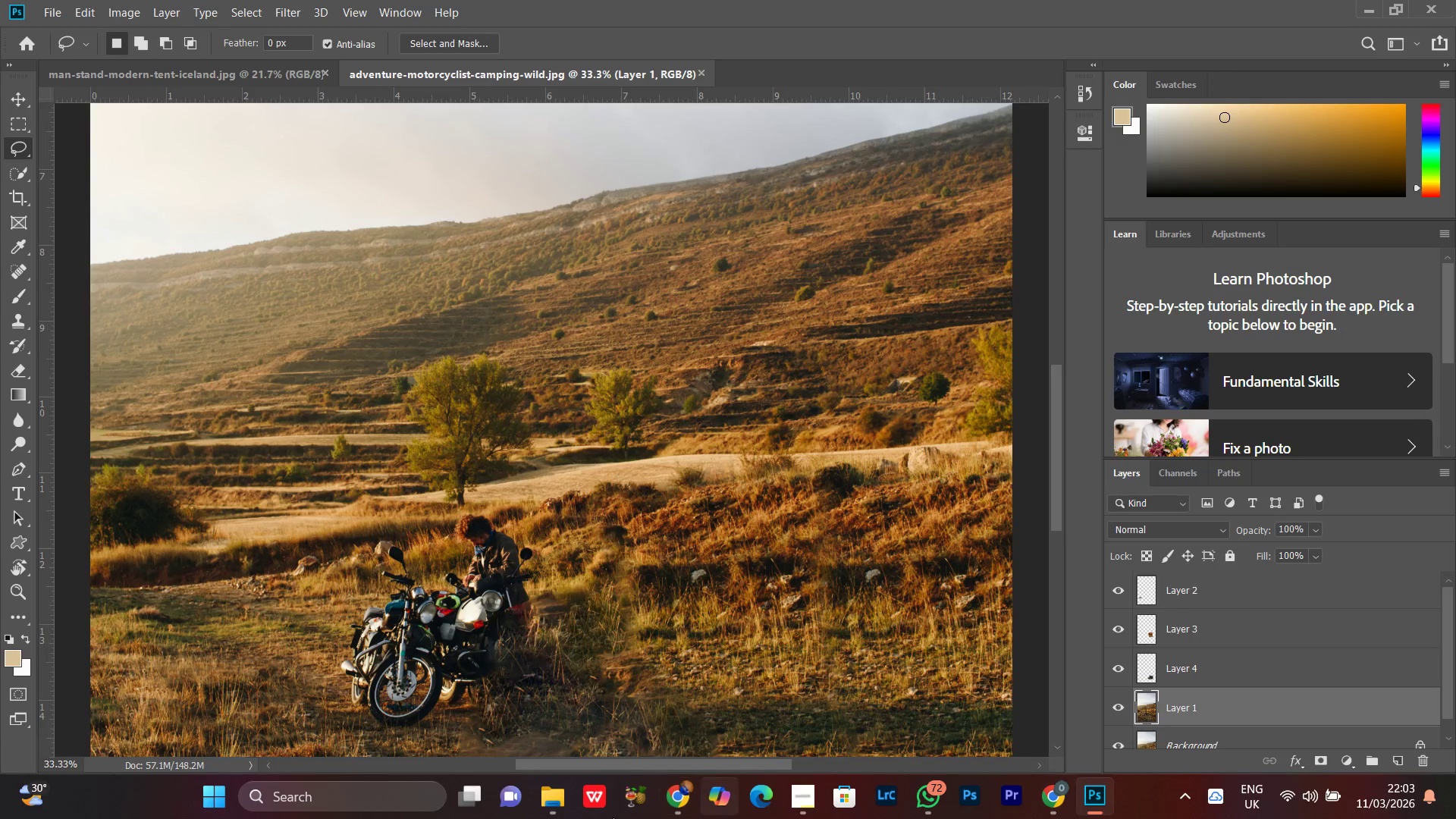 
hold_key(key=Space, duration=0.86)
 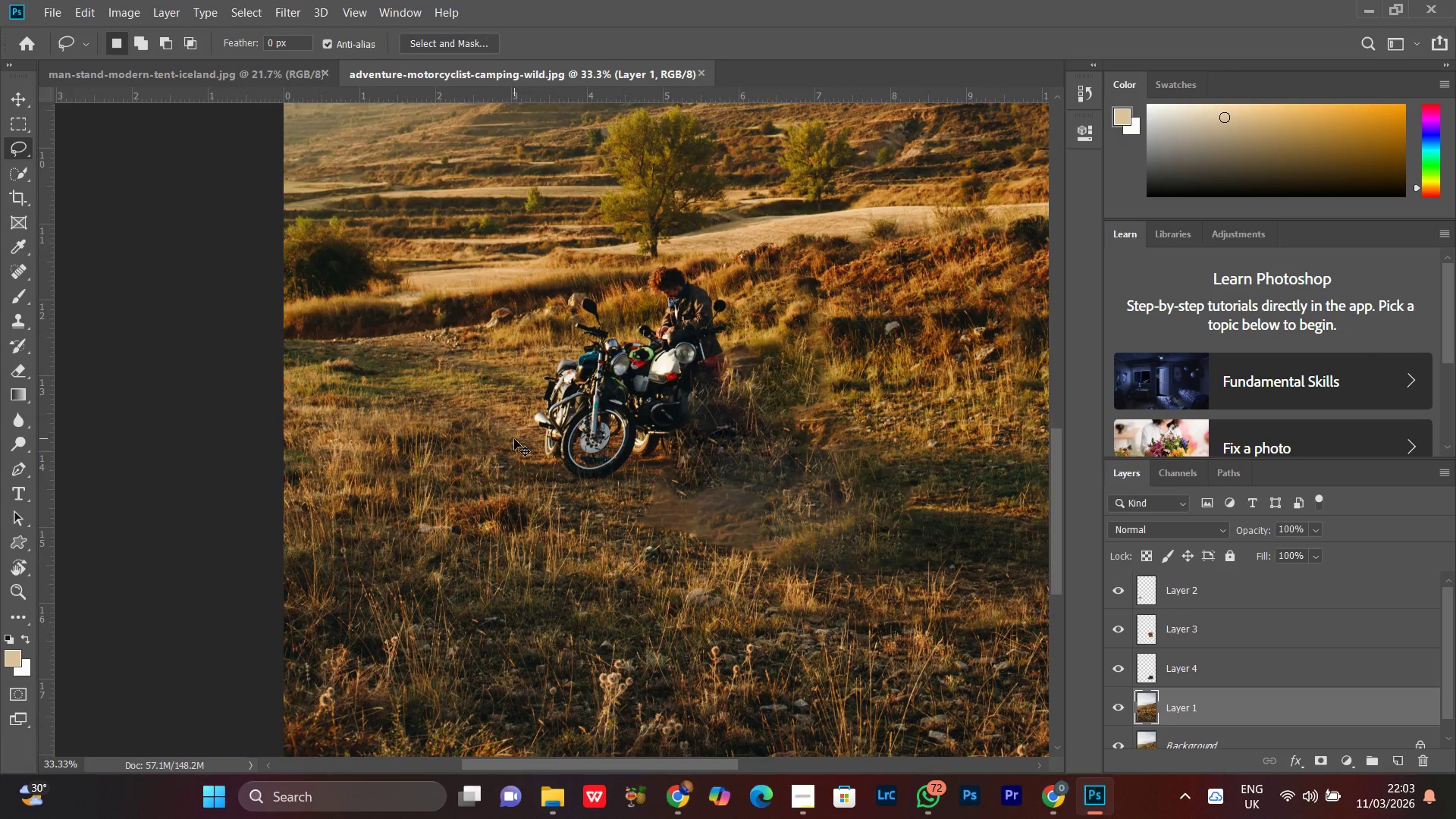 
left_click_drag(start_coordinate=[464, 580], to_coordinate=[592, 408])
 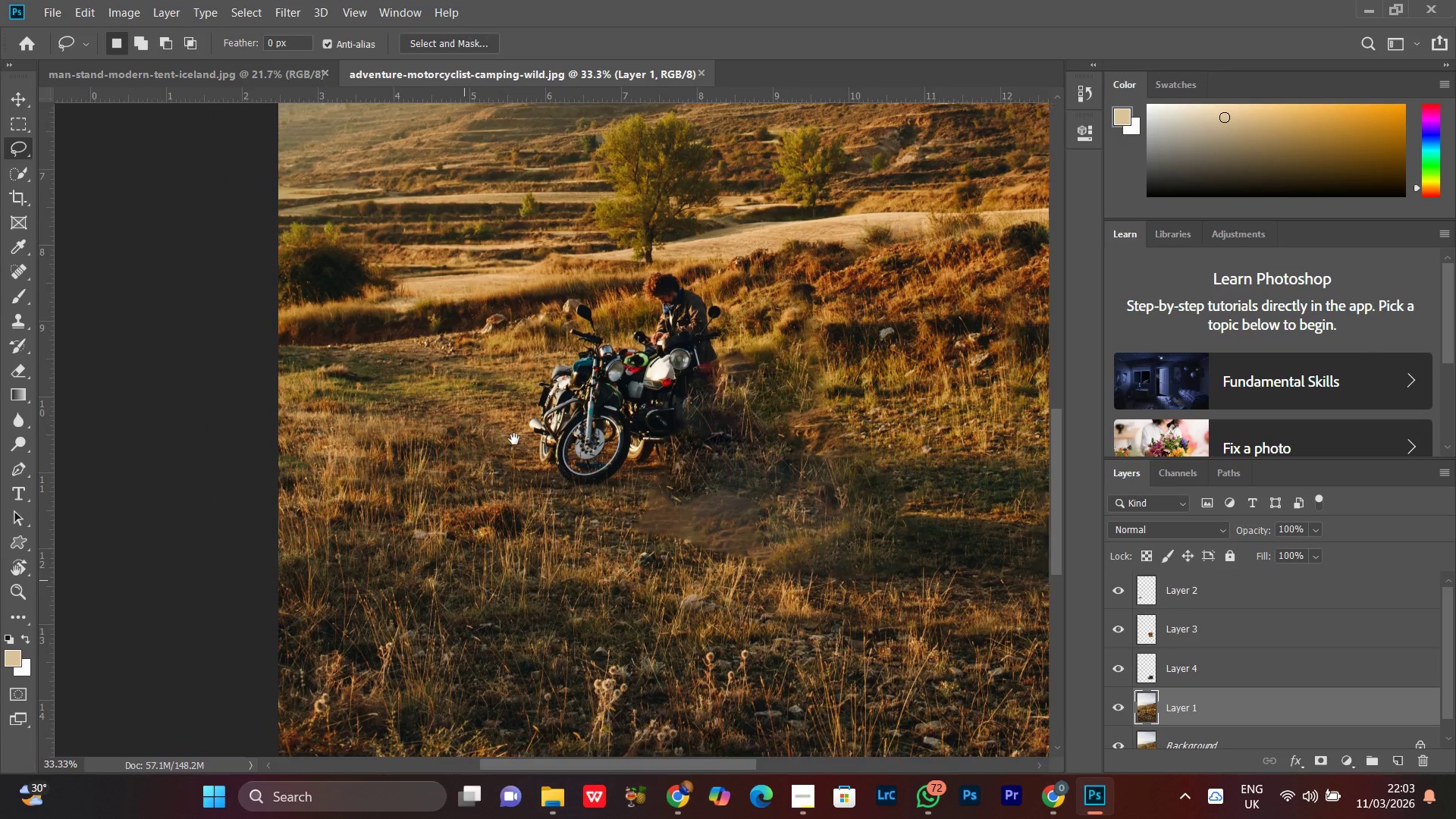 
key(Control+Equal)
 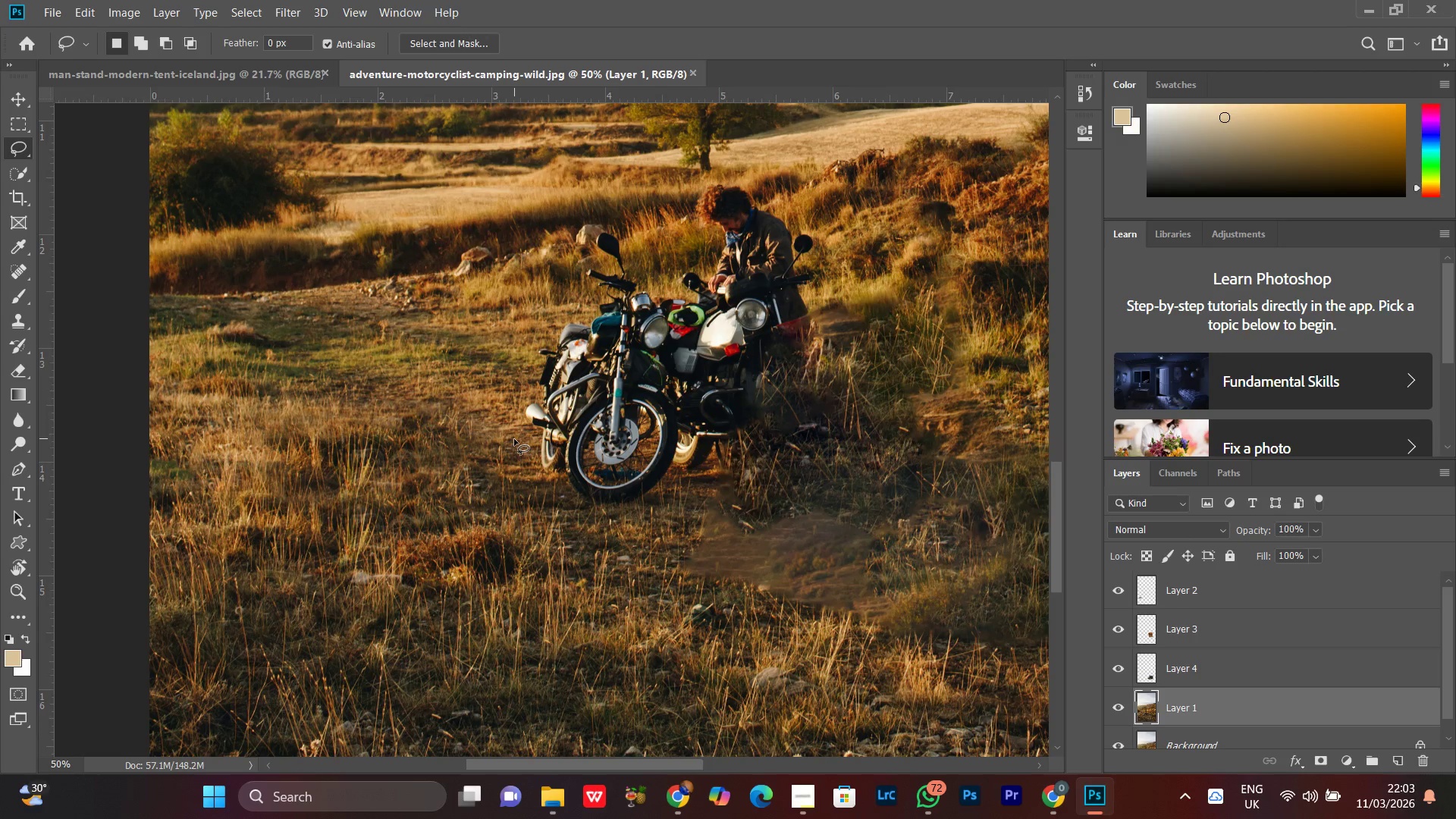 
hold_key(key=Space, duration=0.73)
 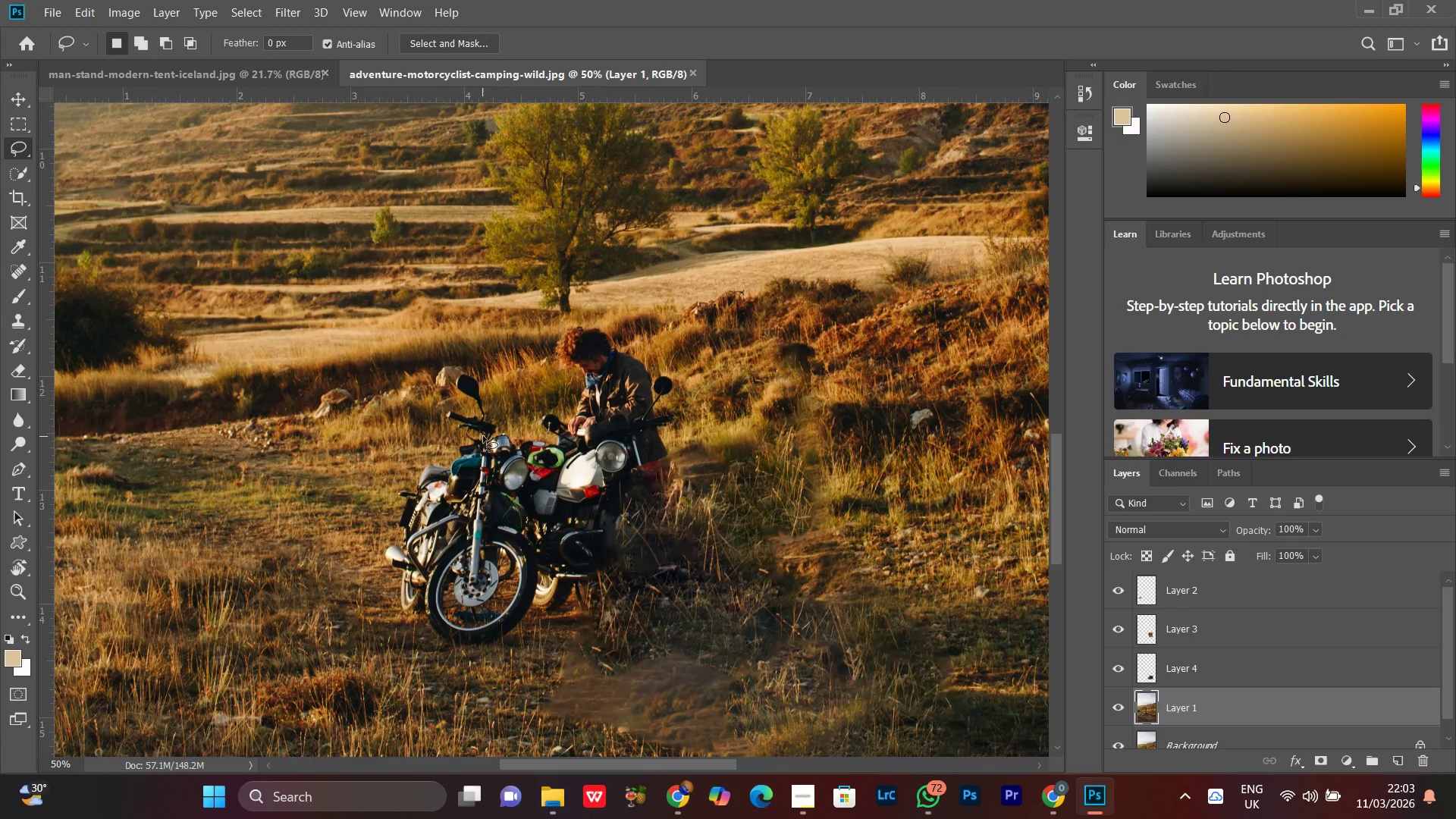 
left_click_drag(start_coordinate=[573, 355], to_coordinate=[485, 447])
 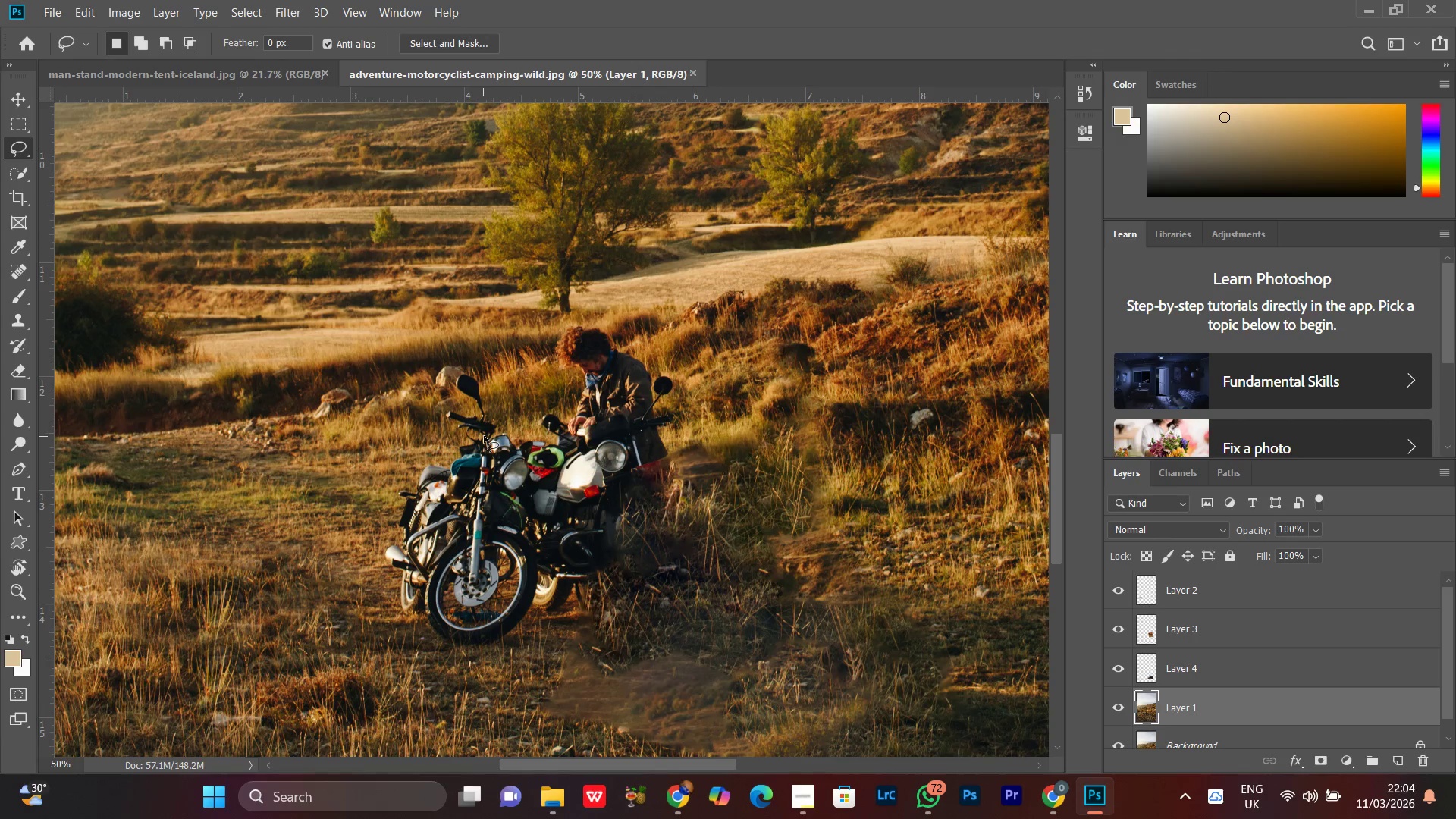 
wait(12.03)
 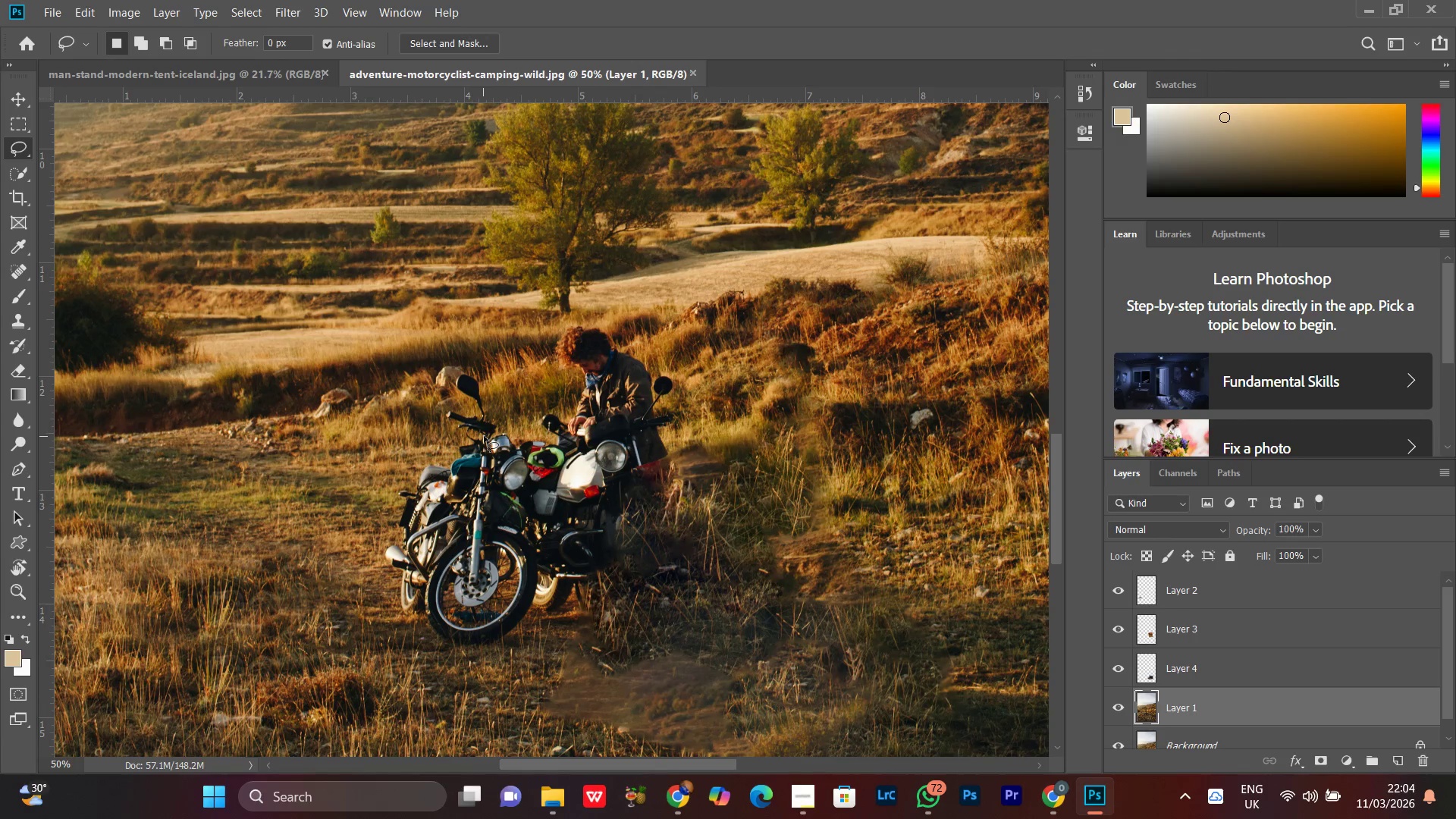 
left_click_drag(start_coordinate=[386, 592], to_coordinate=[416, 551])
 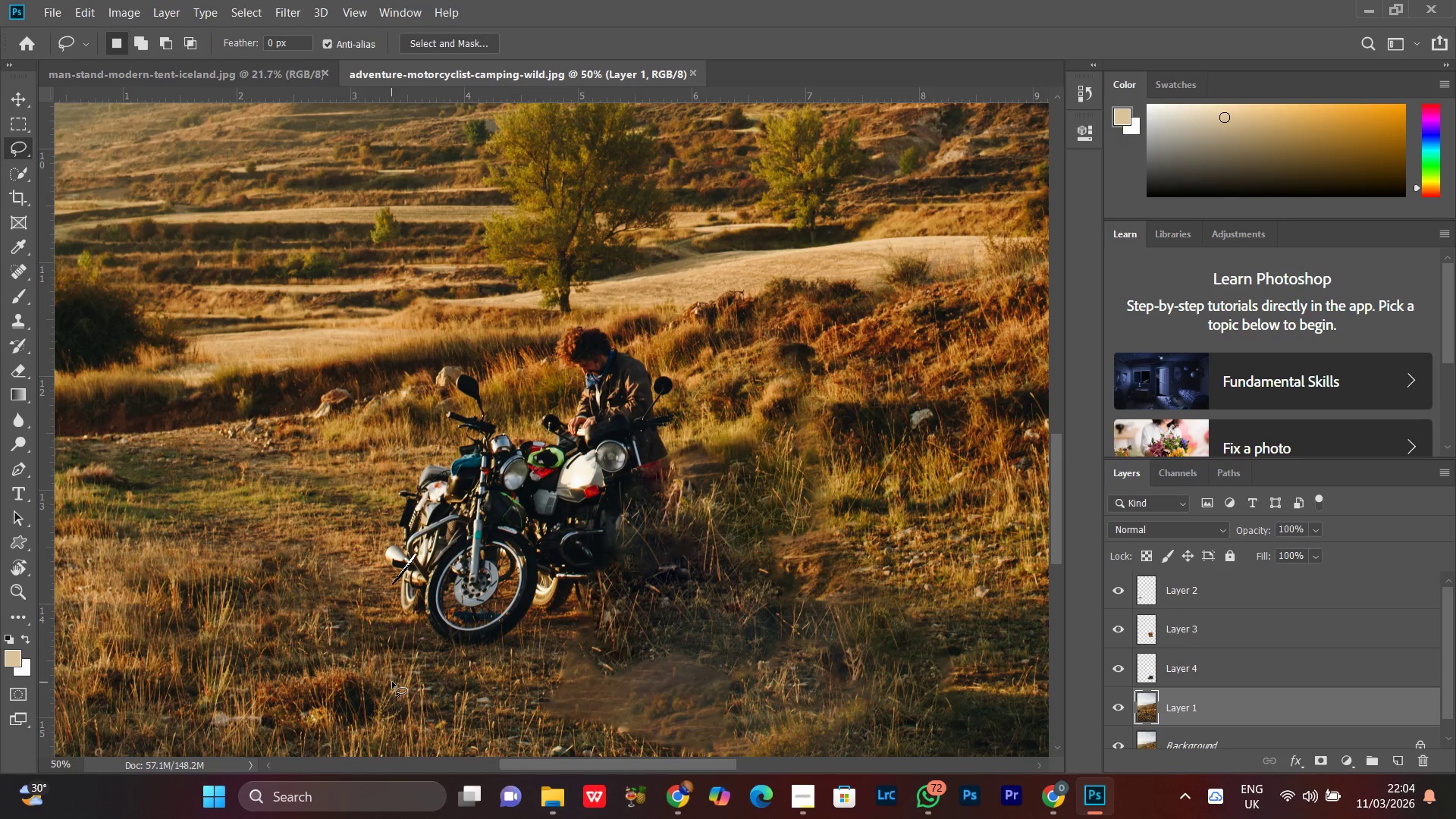 
key(Control+Z)
 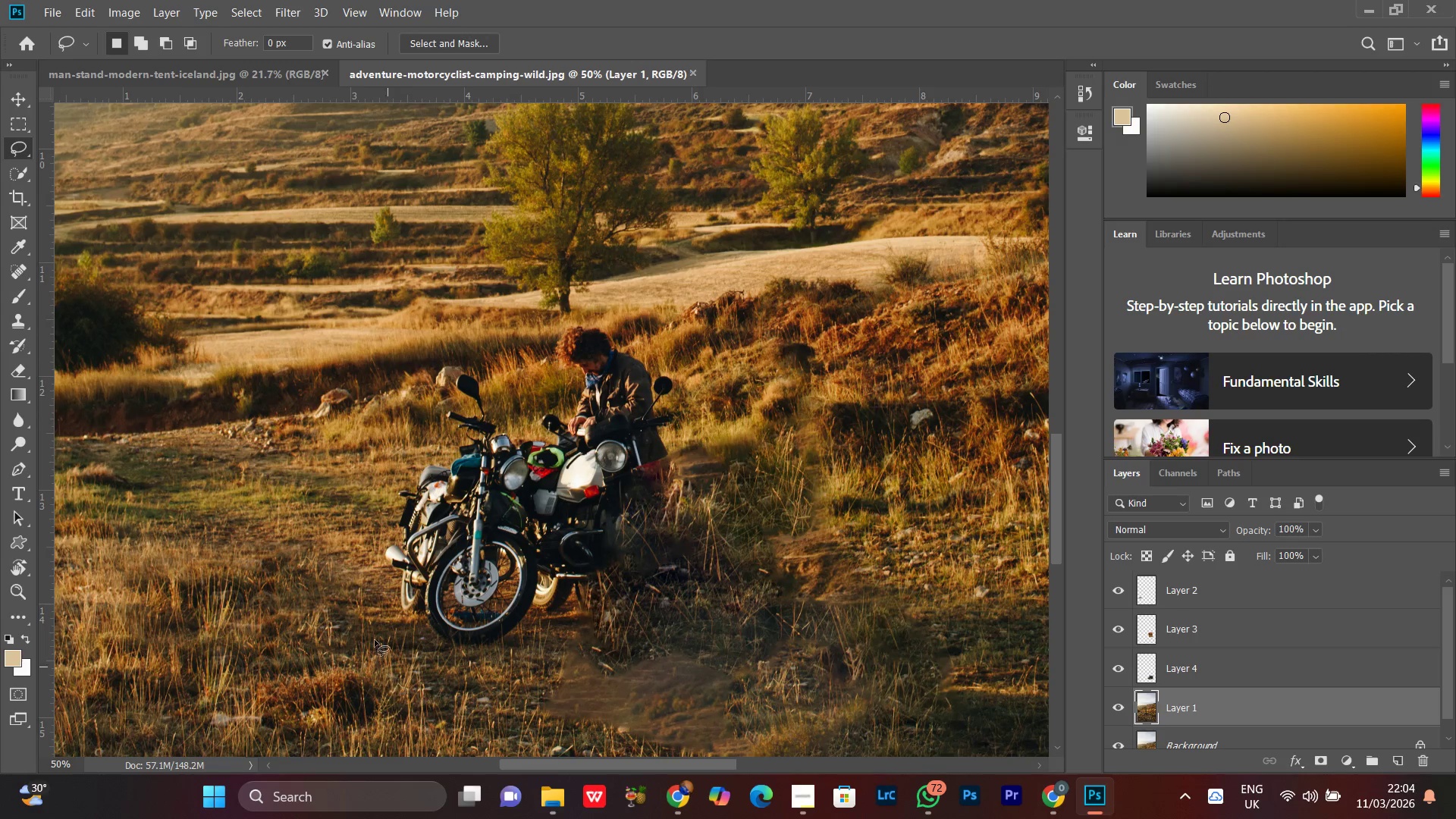 
hold_key(key=Space, duration=0.64)
 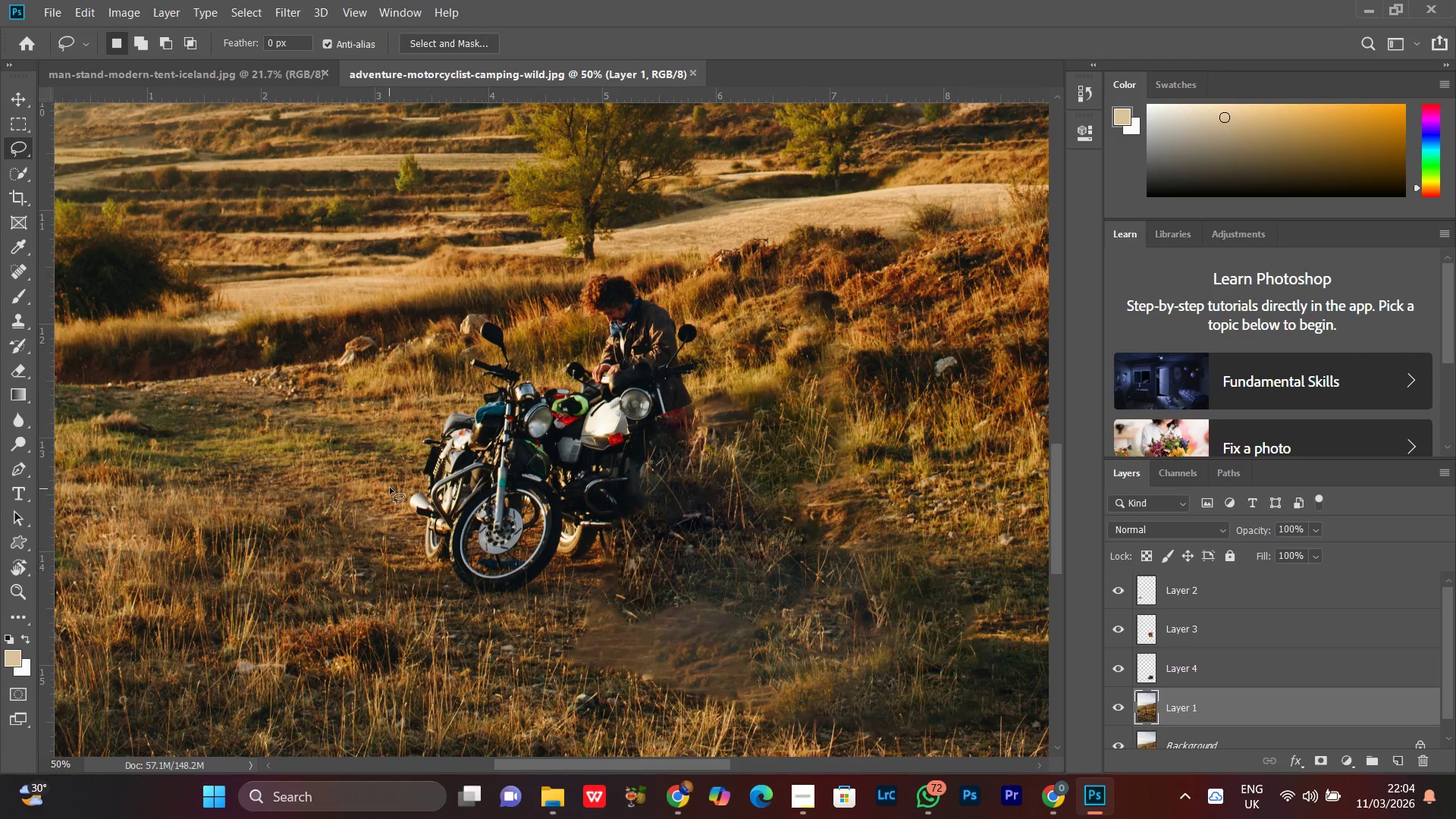 
left_click_drag(start_coordinate=[364, 543], to_coordinate=[388, 491])
 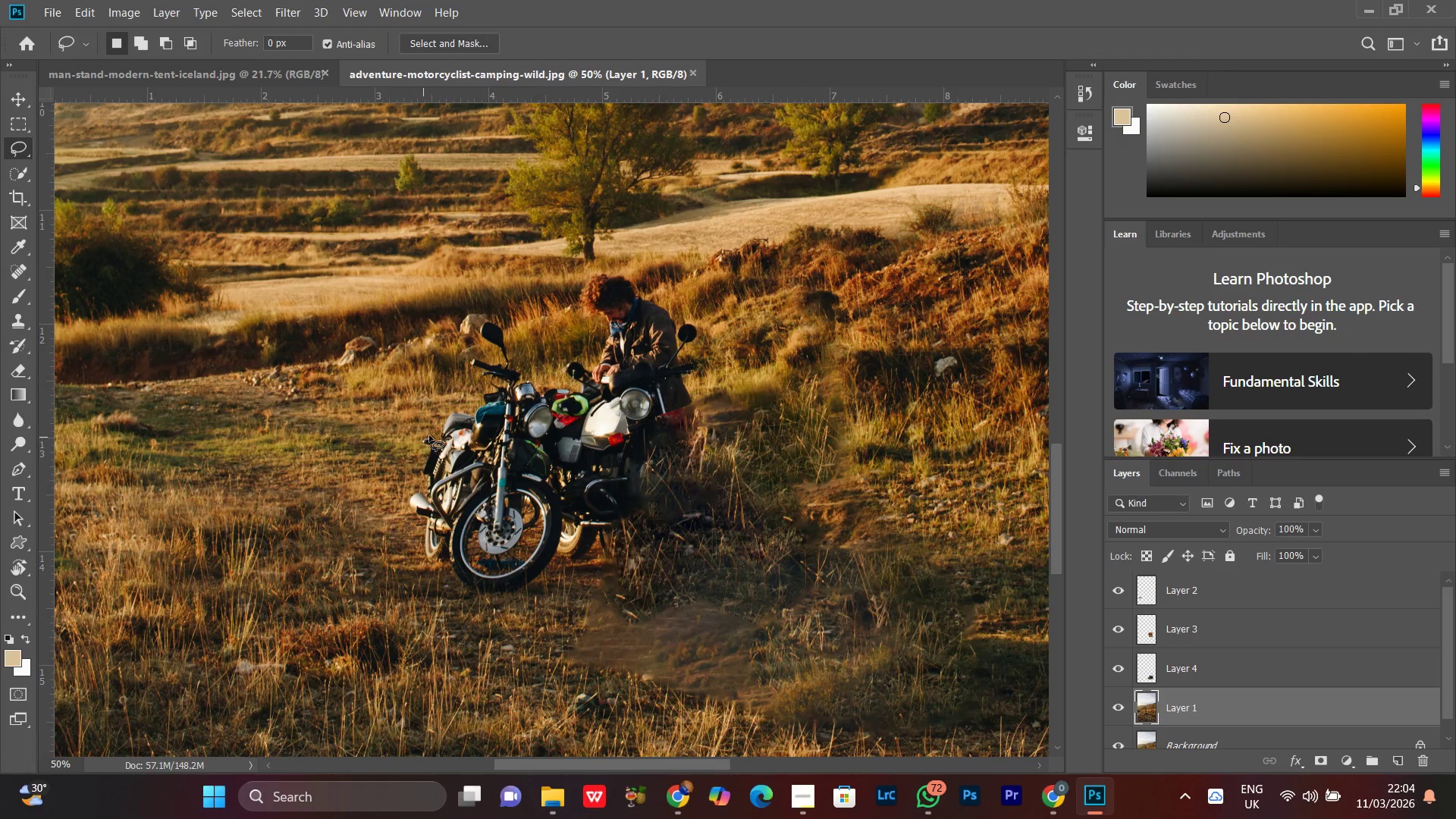 
left_click_drag(start_coordinate=[431, 428], to_coordinate=[425, 428])
 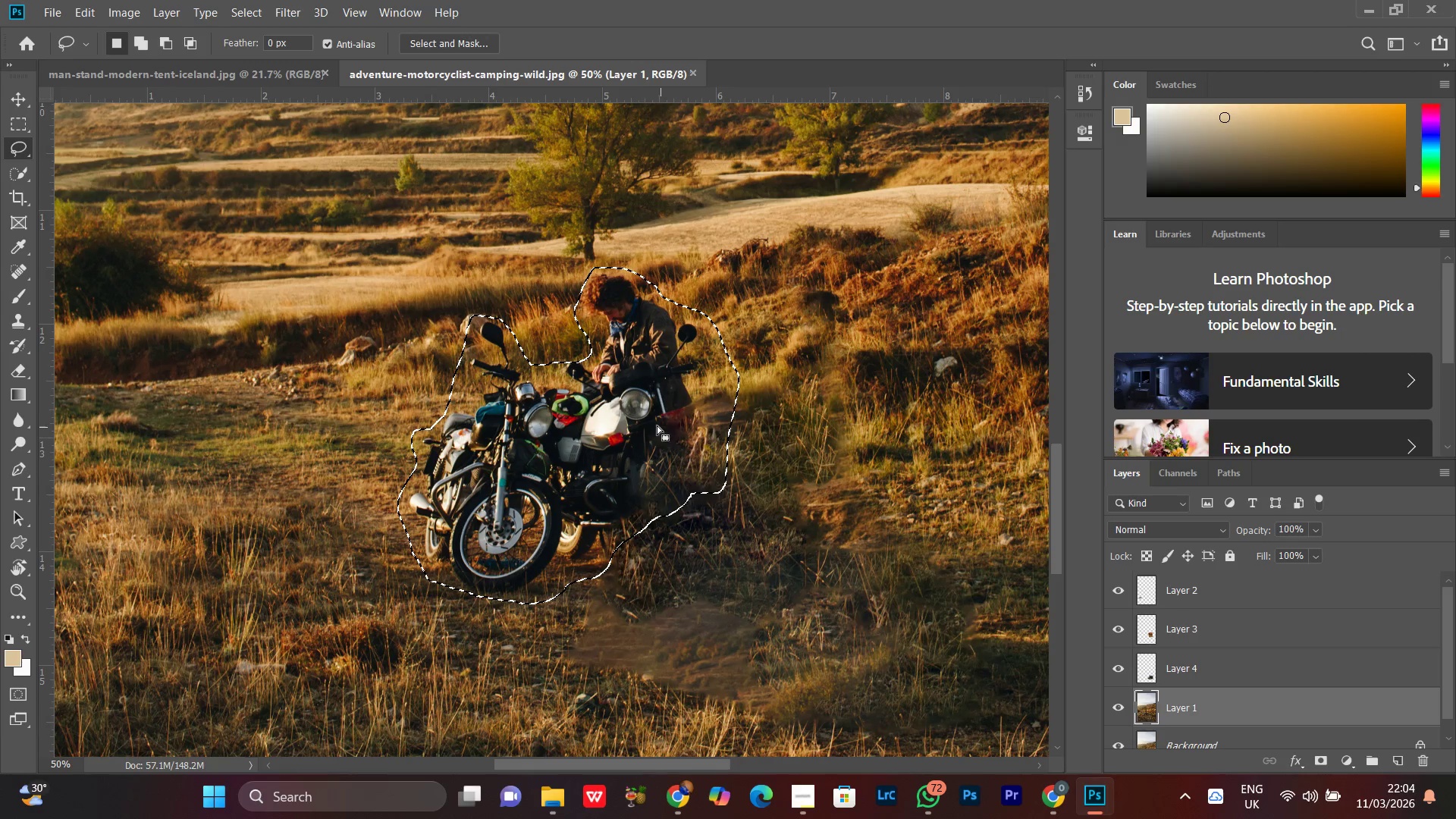 
right_click([642, 376])
 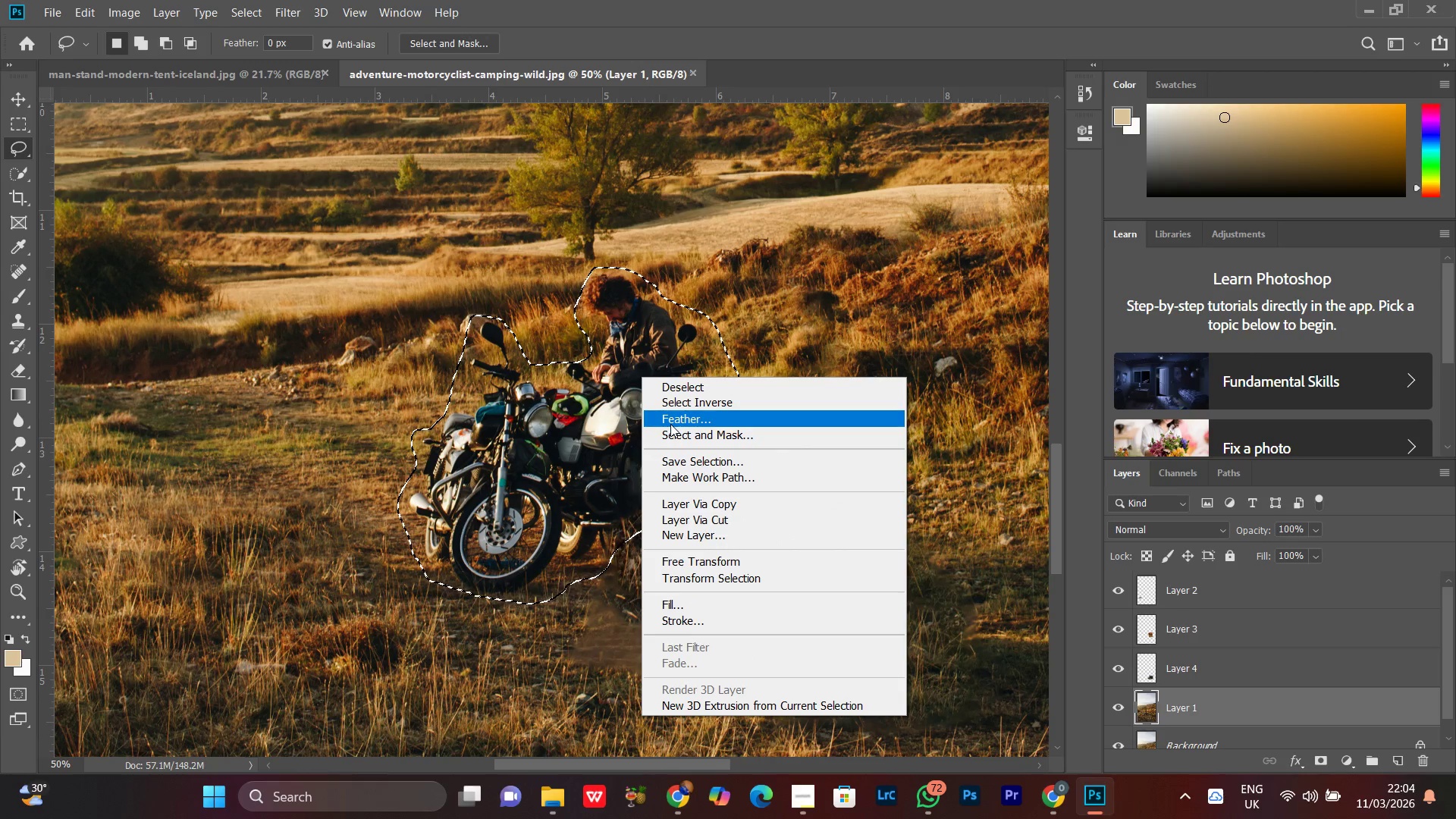 
left_click([670, 424])
 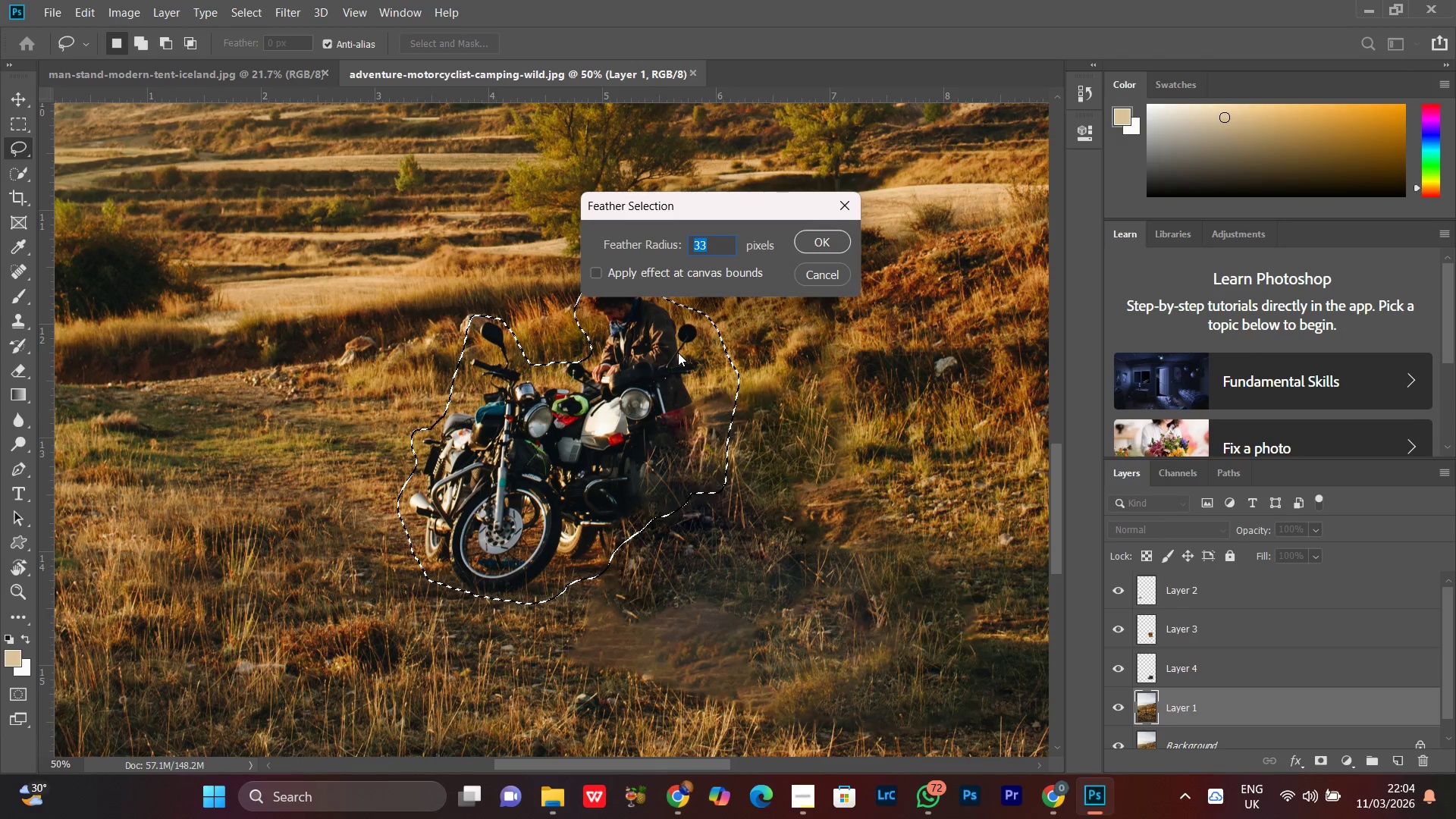 
type(11)
 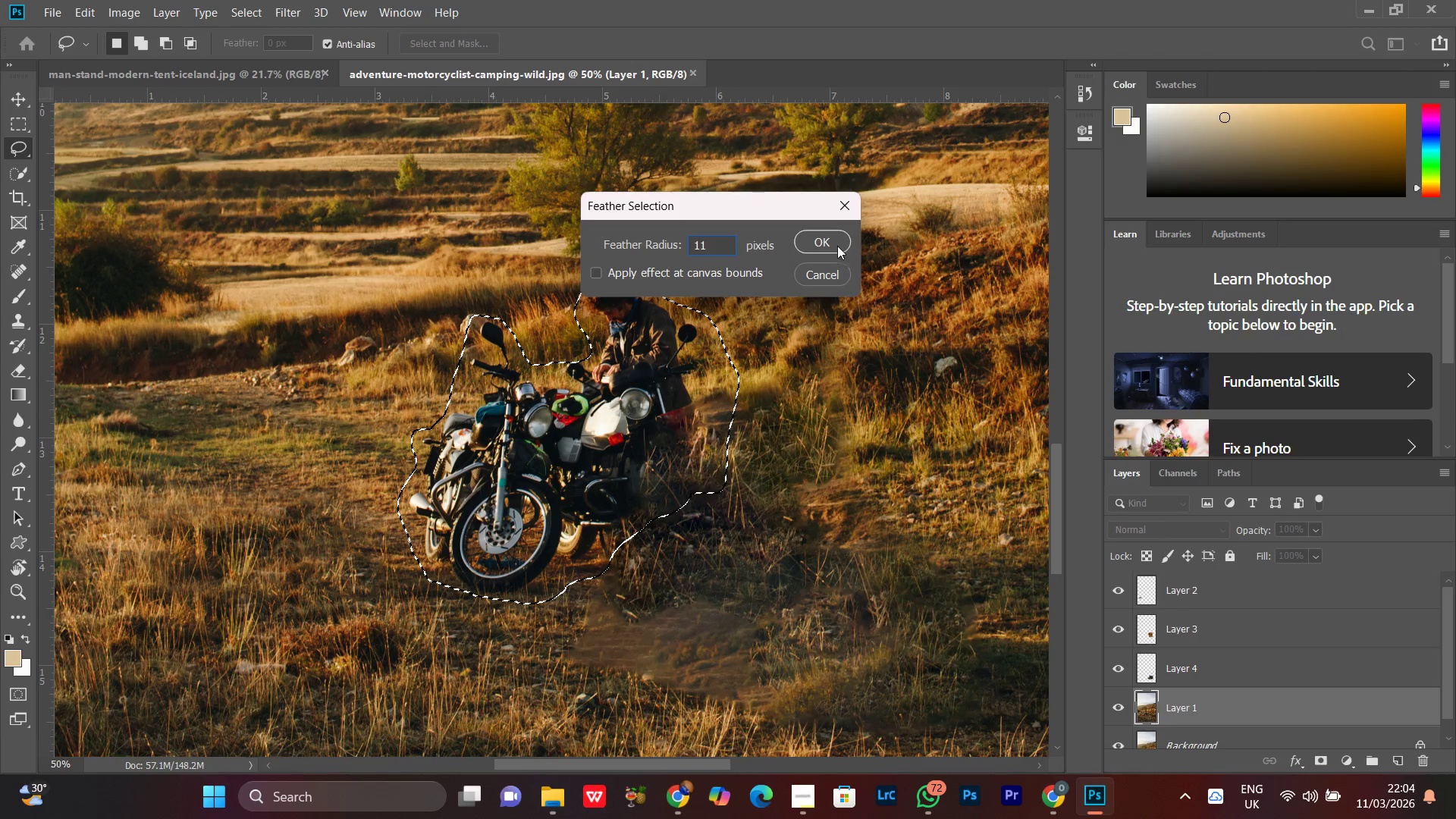 
left_click_drag(start_coordinate=[836, 237], to_coordinate=[927, 406])
 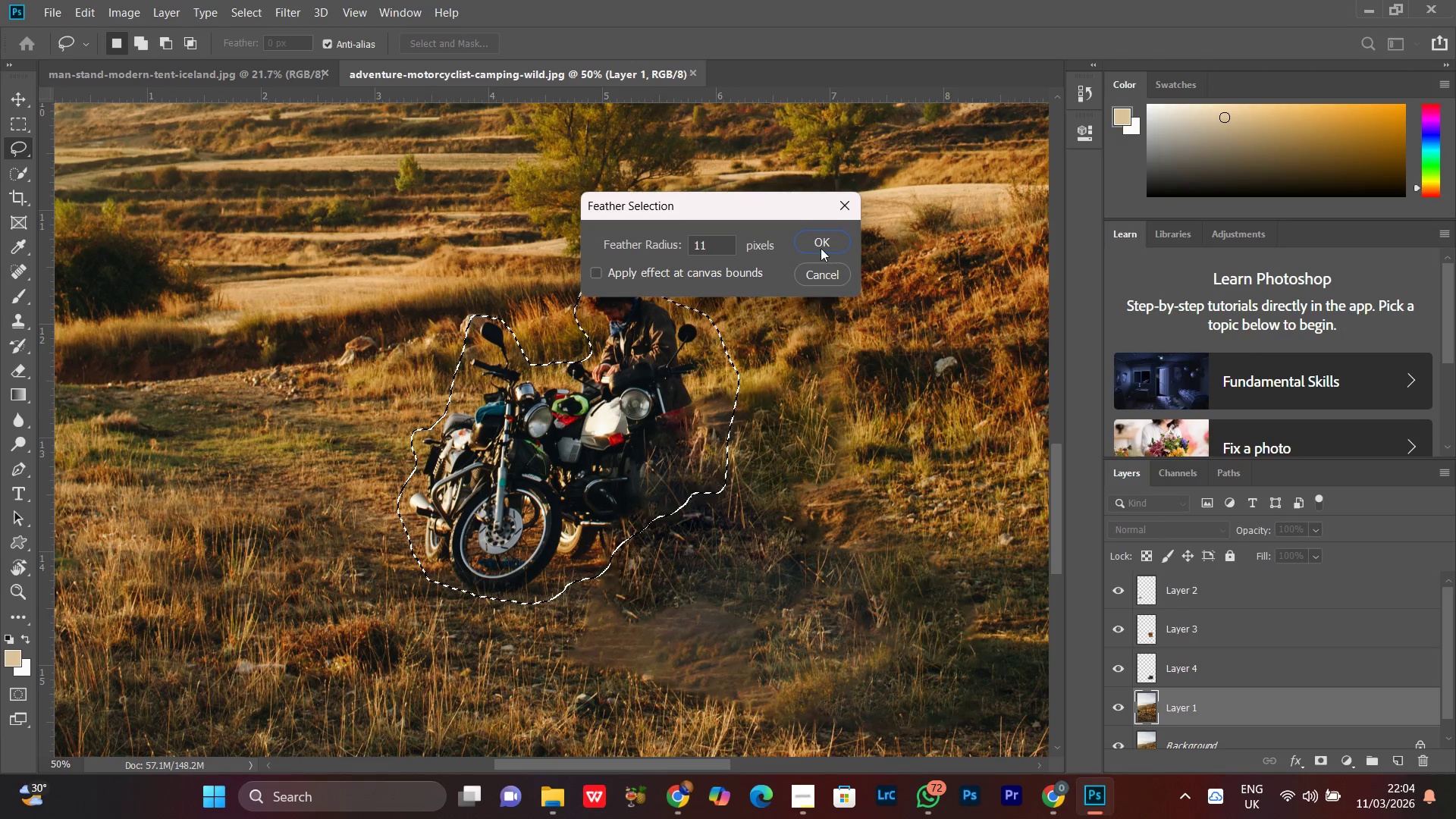 
left_click([812, 237])
 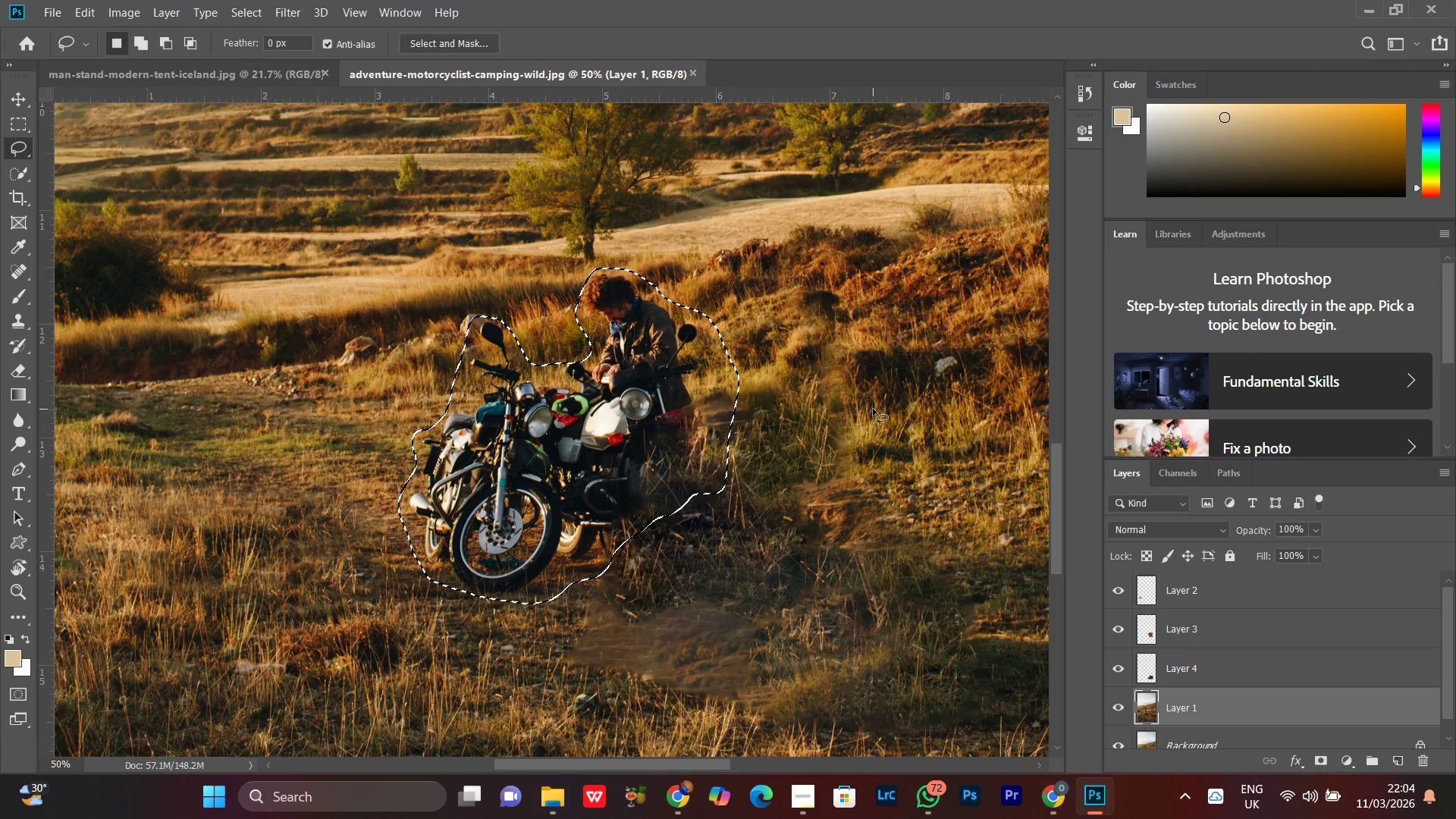 
key(Control+Minus)
 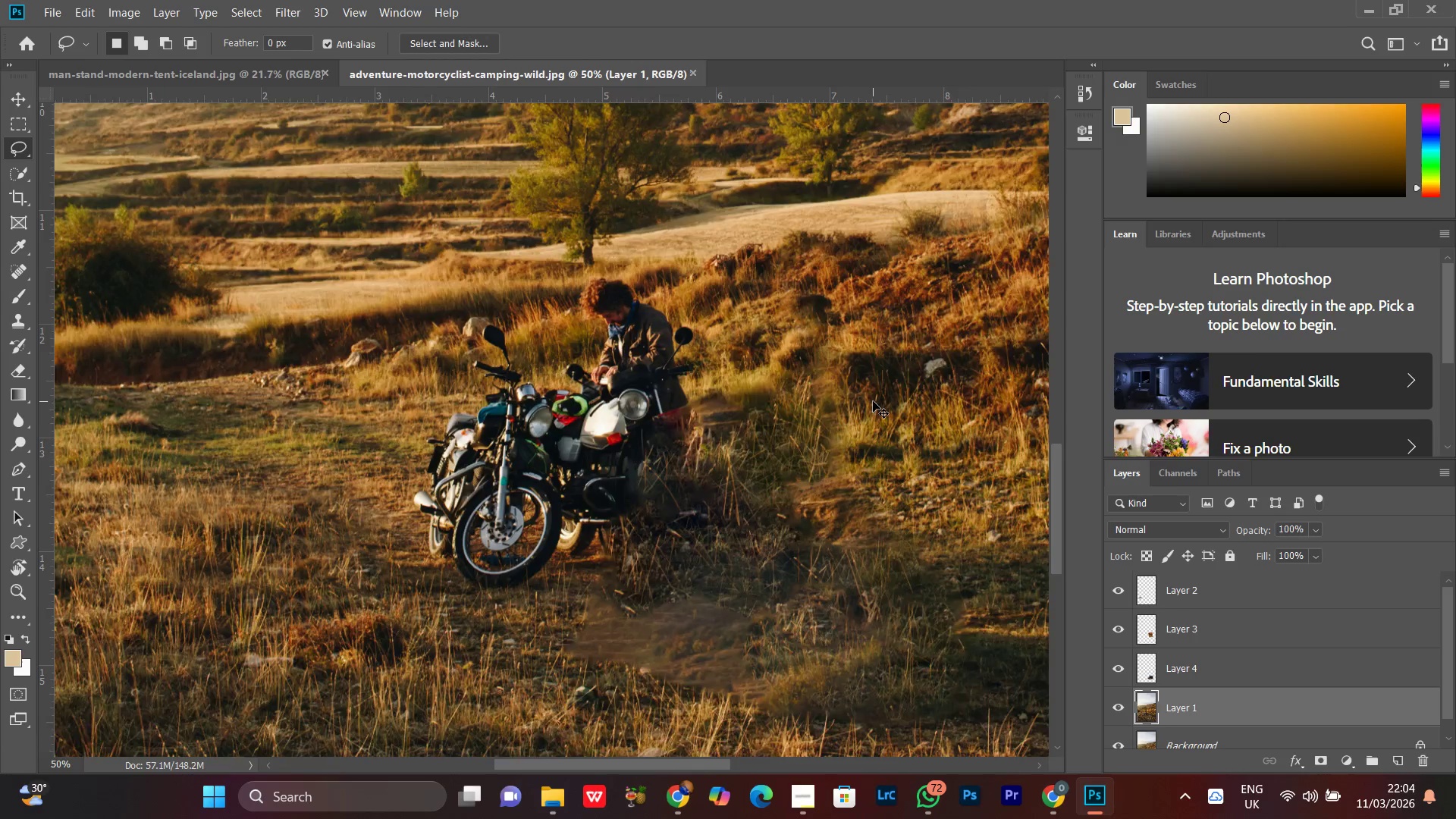 
key(Control+Minus)
 